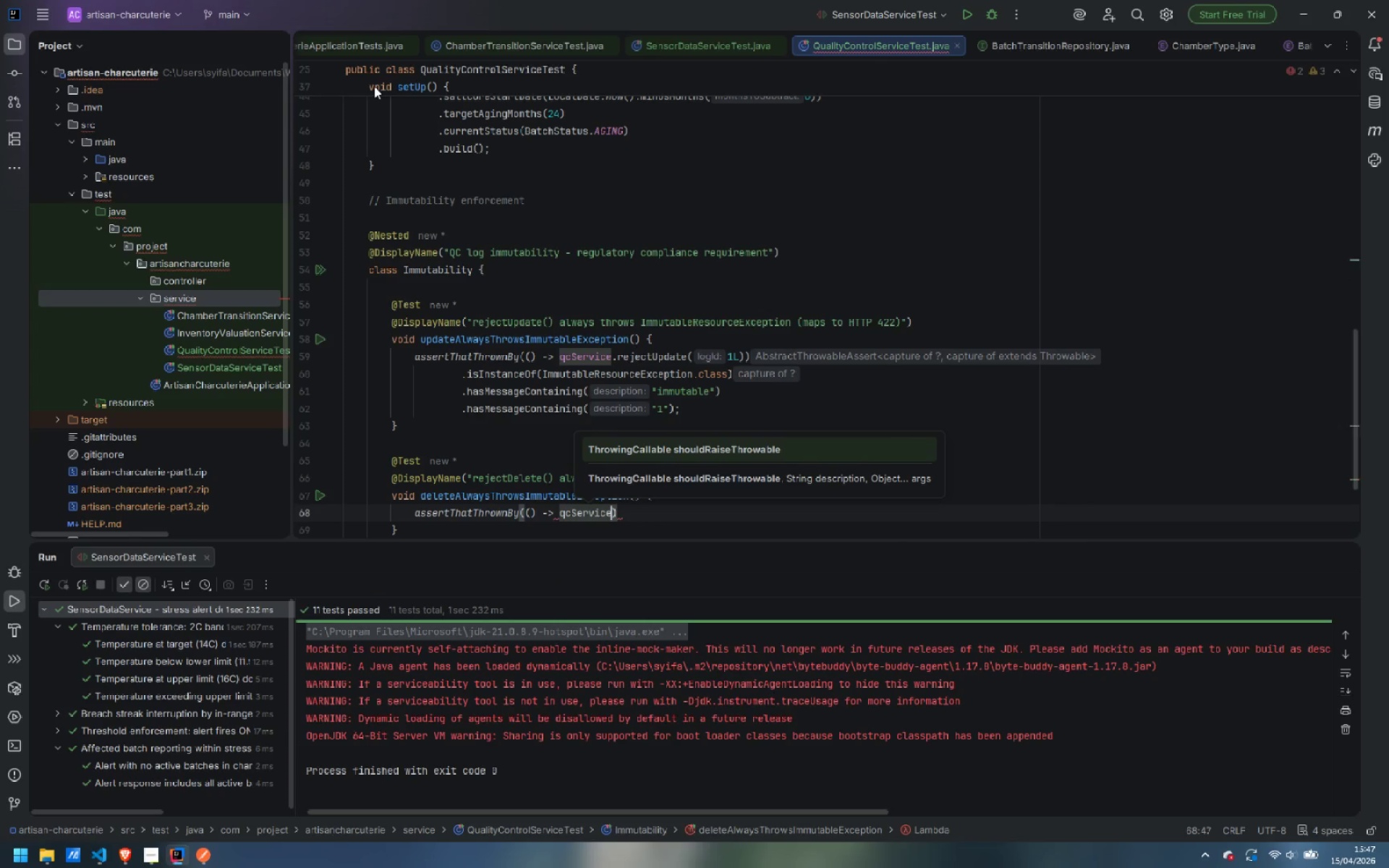 
 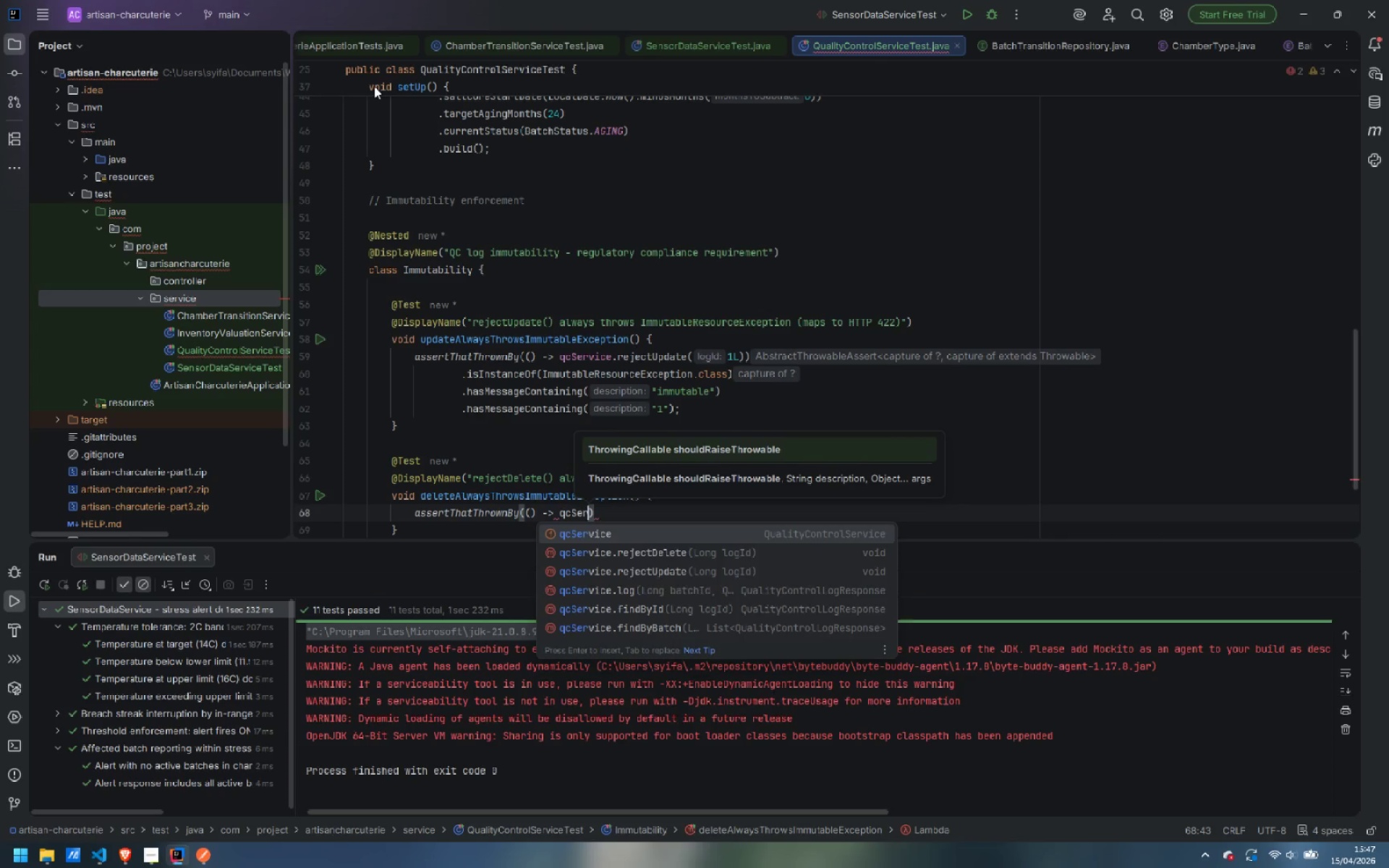 
key(Enter)
 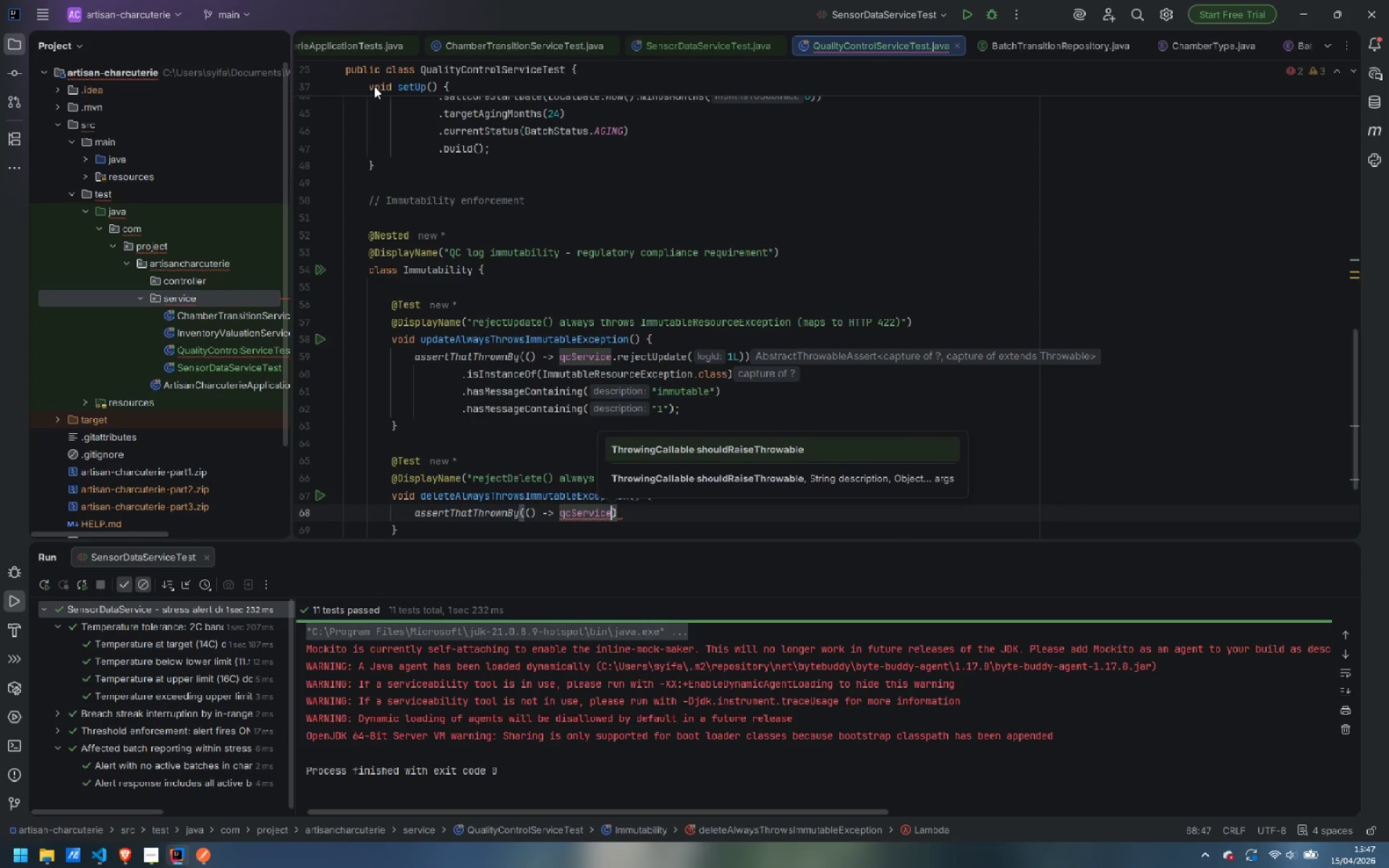 
type(.reje)
 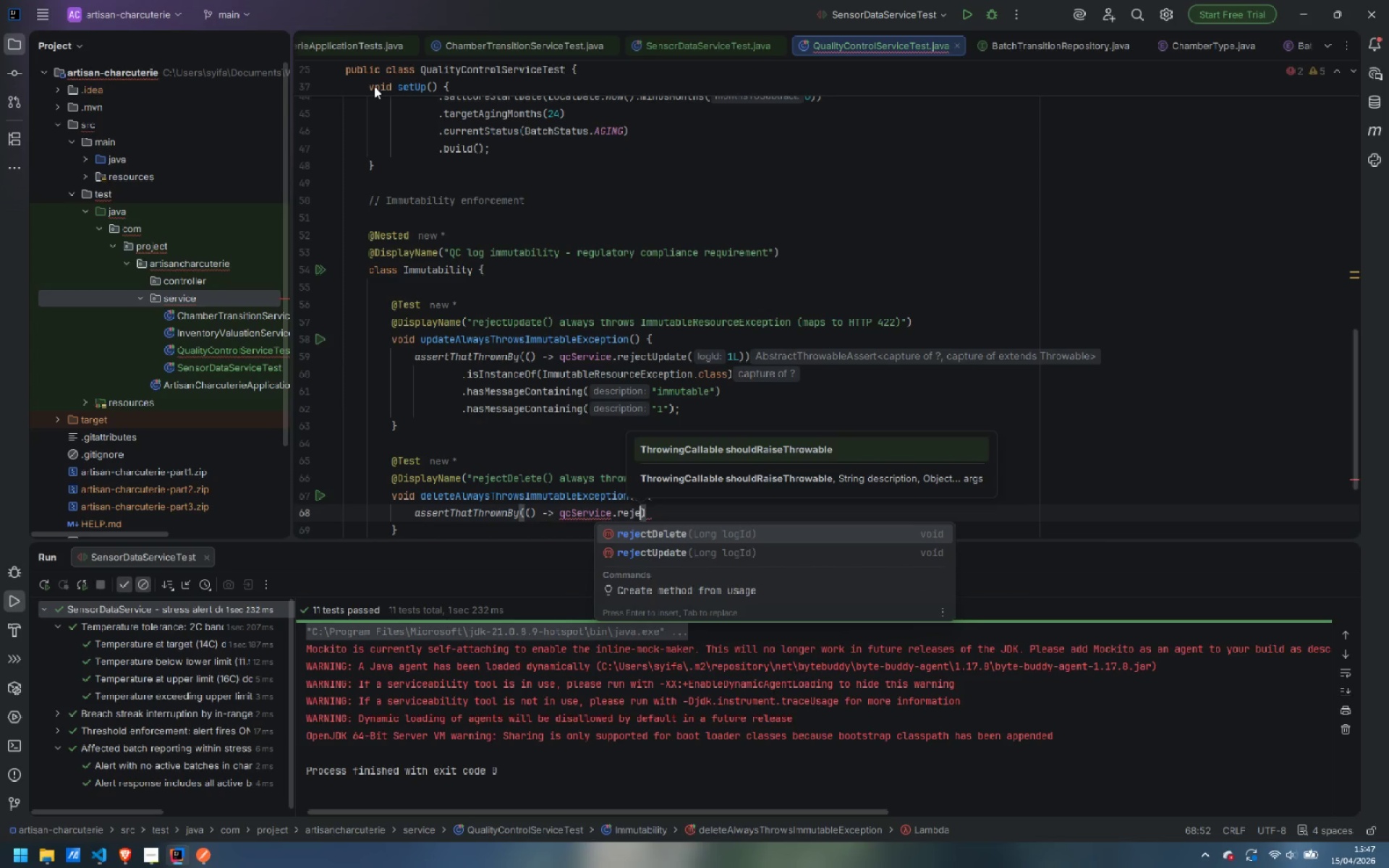 
key(Enter)
 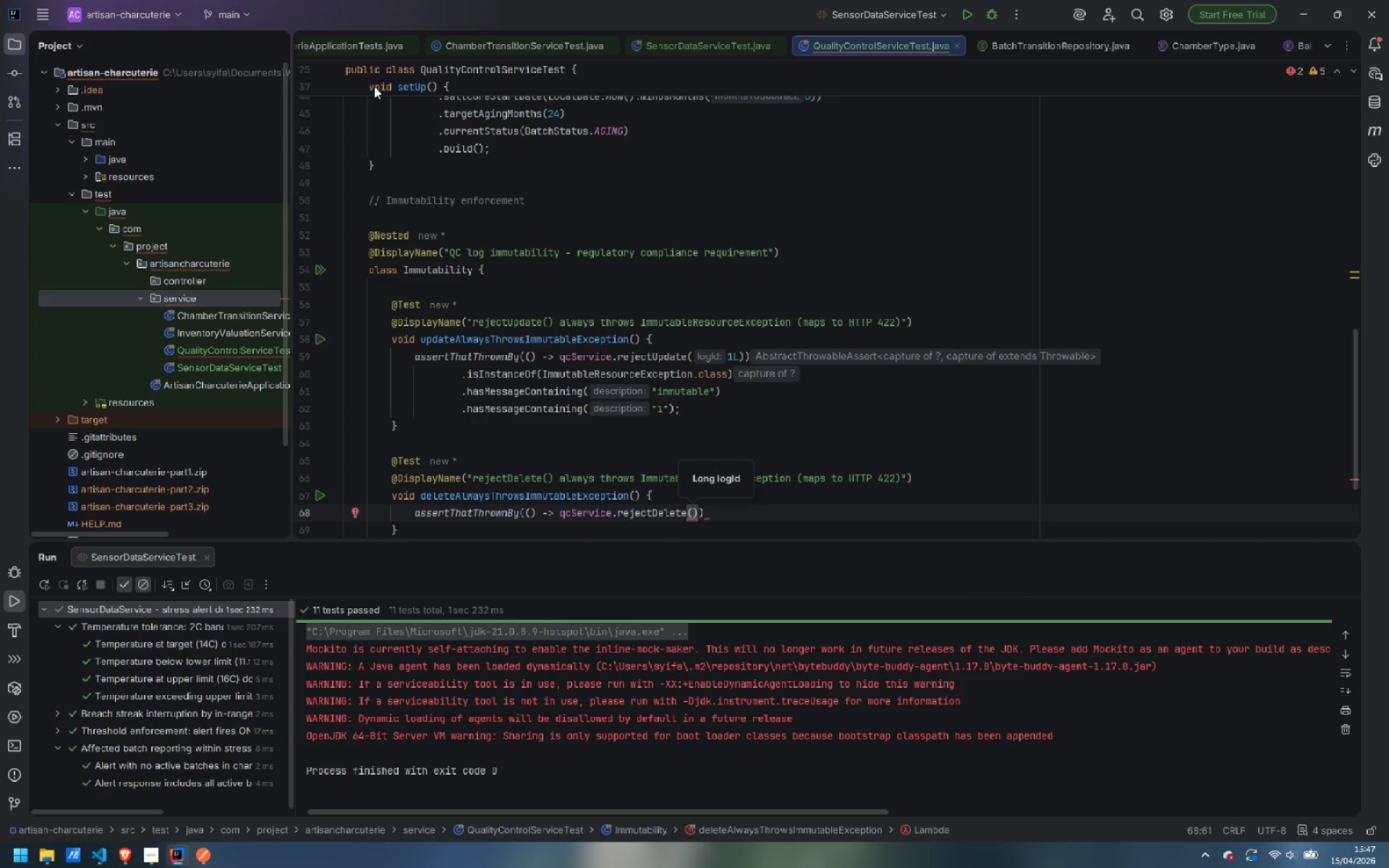 
type(42L)
 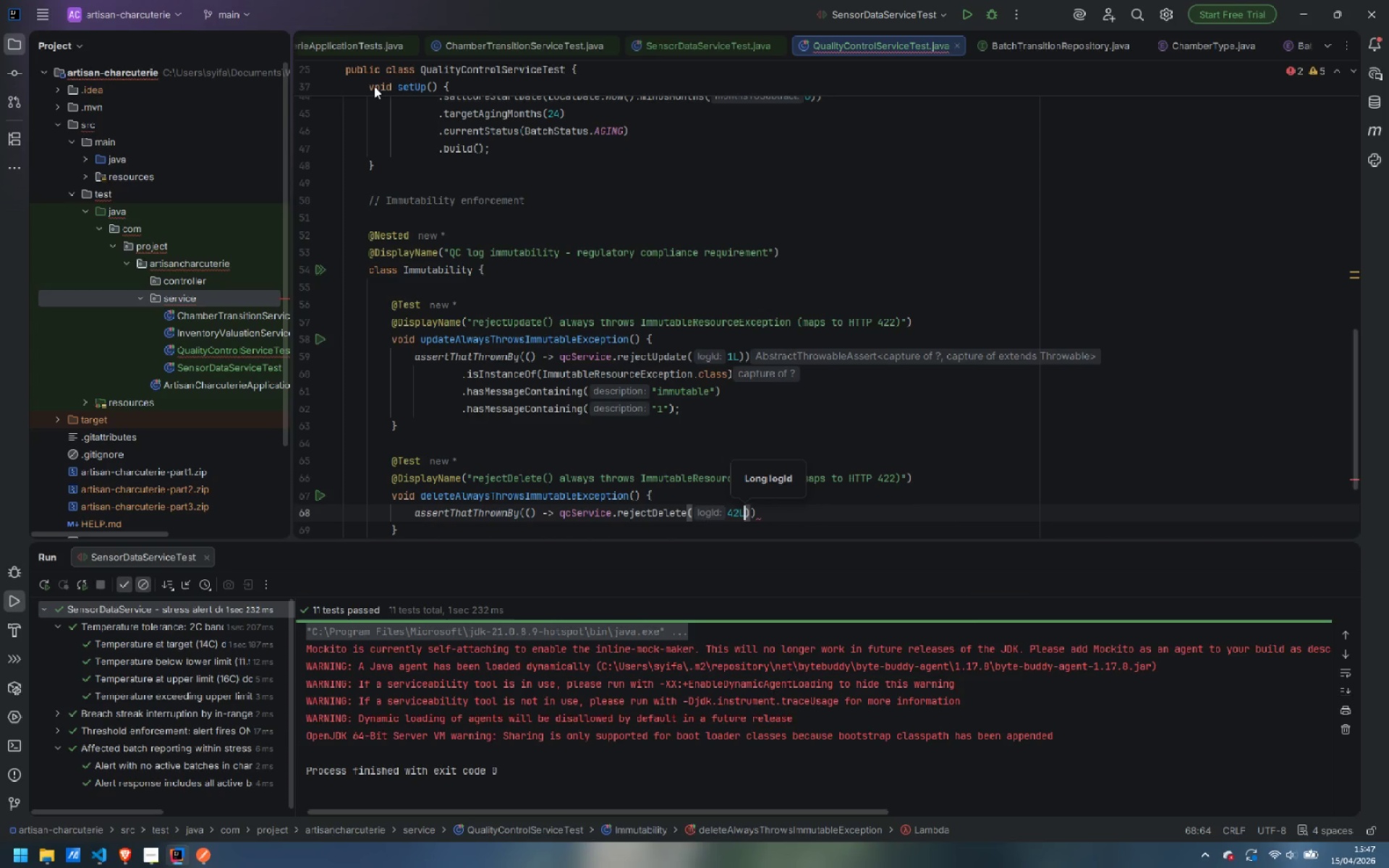 
key(ArrowRight)
 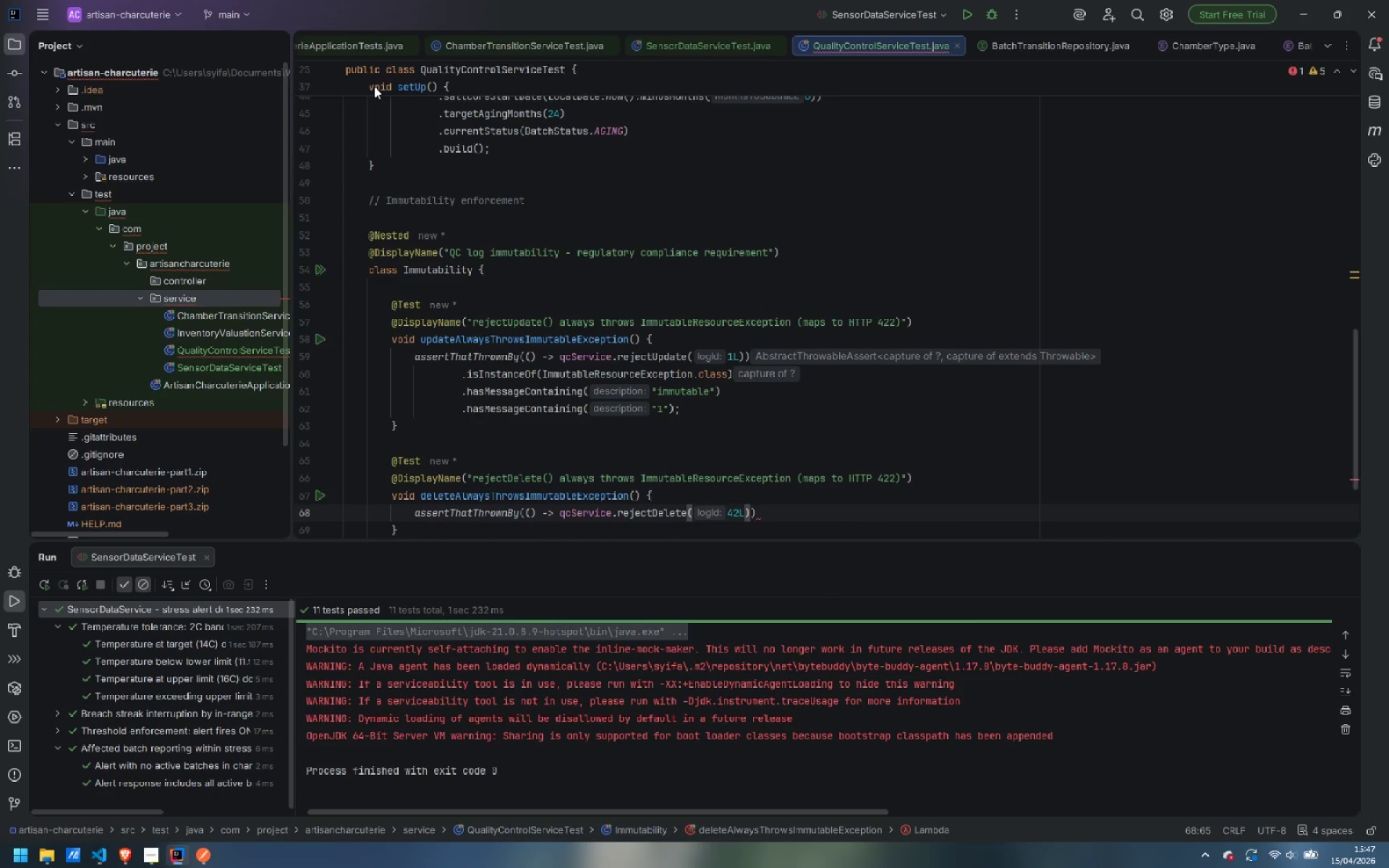 
key(ArrowRight)
 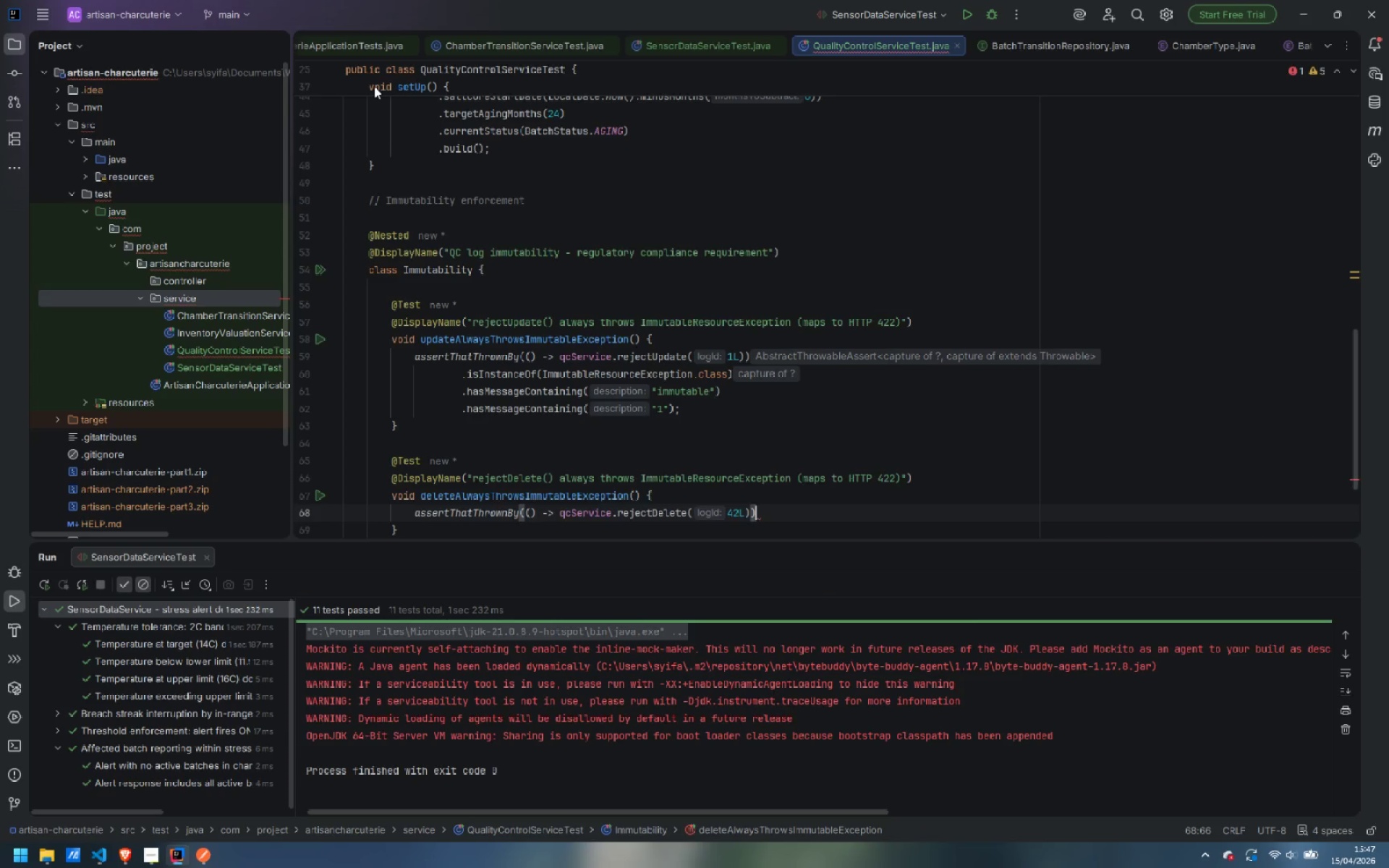 
key(Enter)
 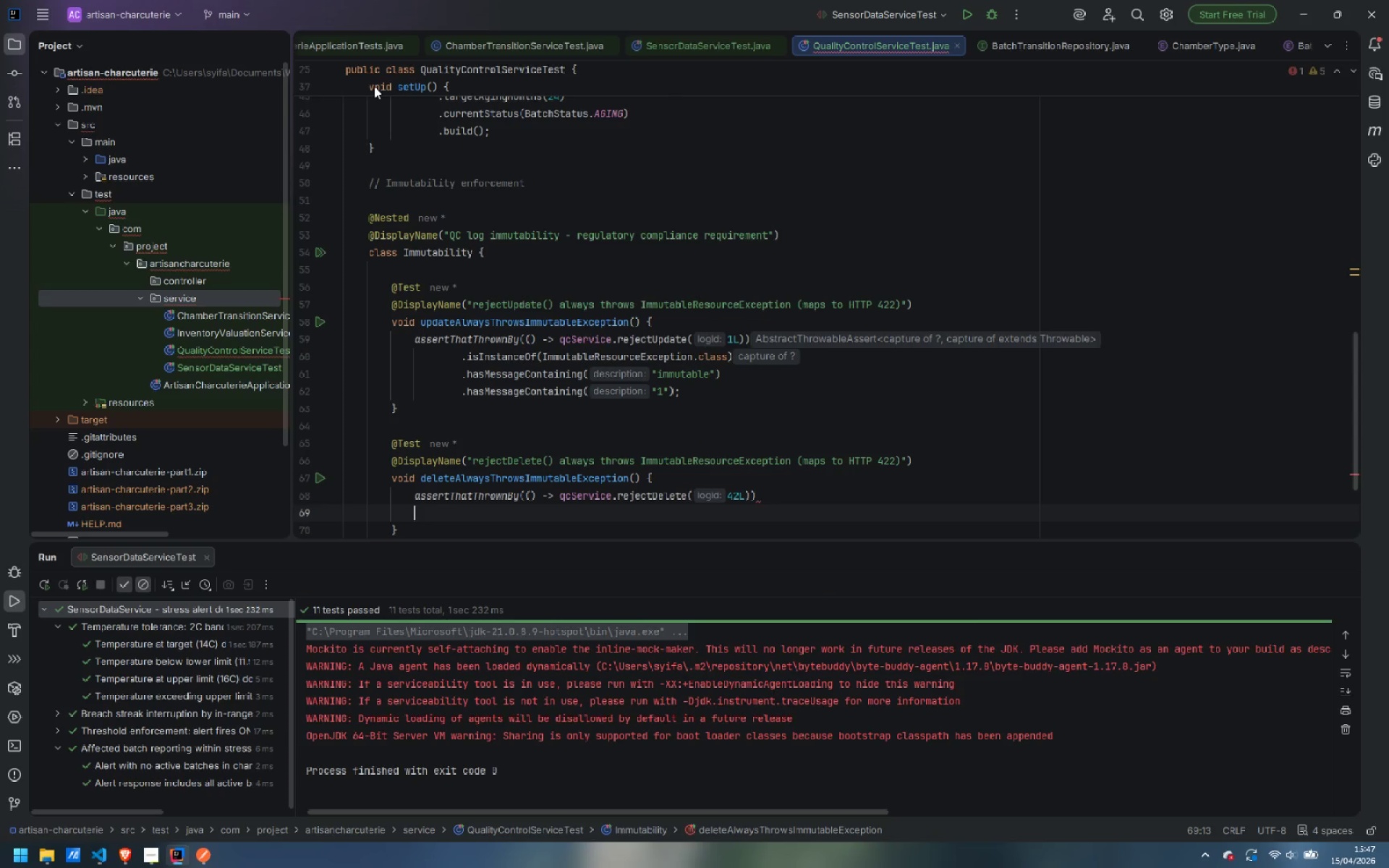 
type(.isIn)
 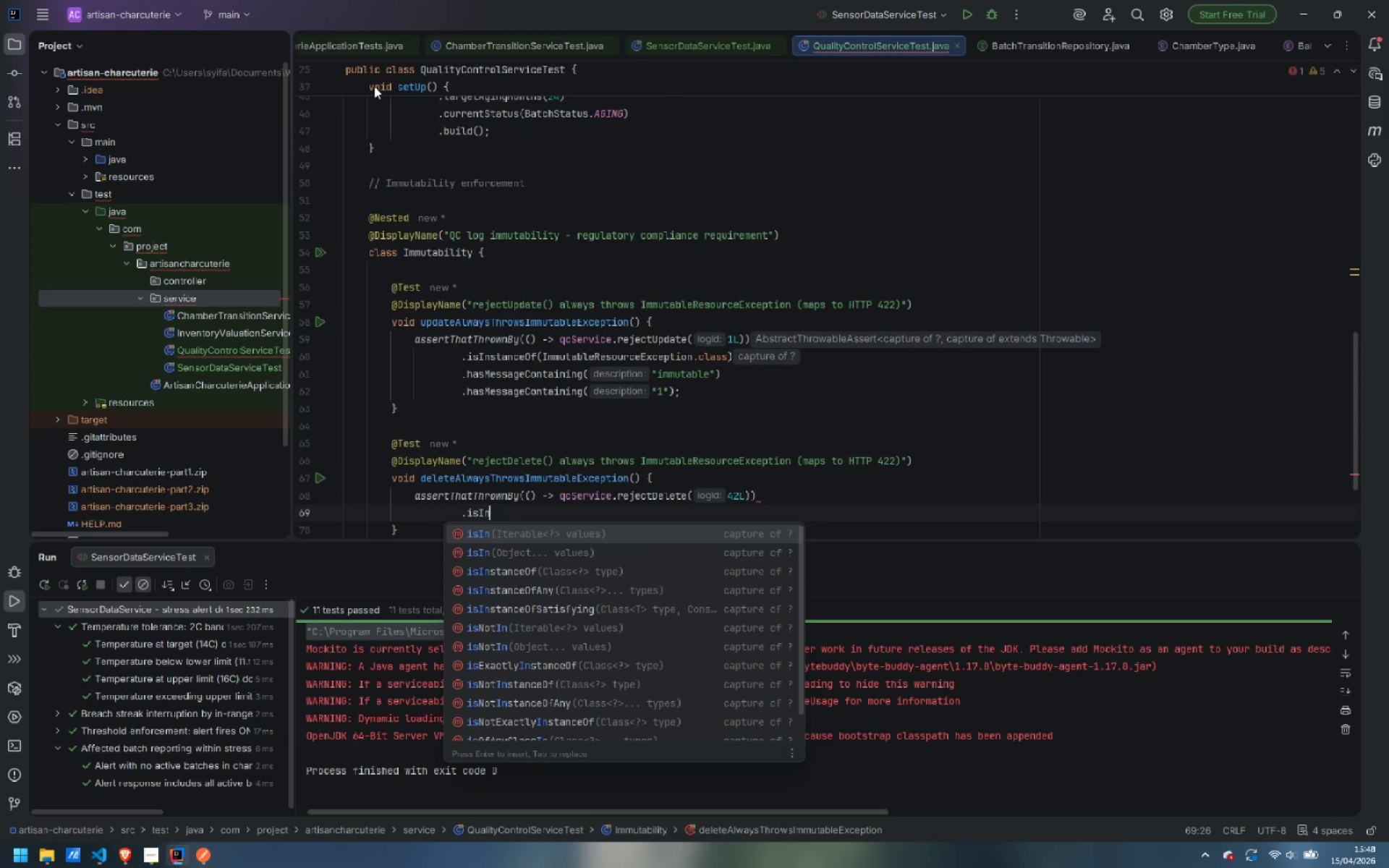 
key(ArrowDown)
 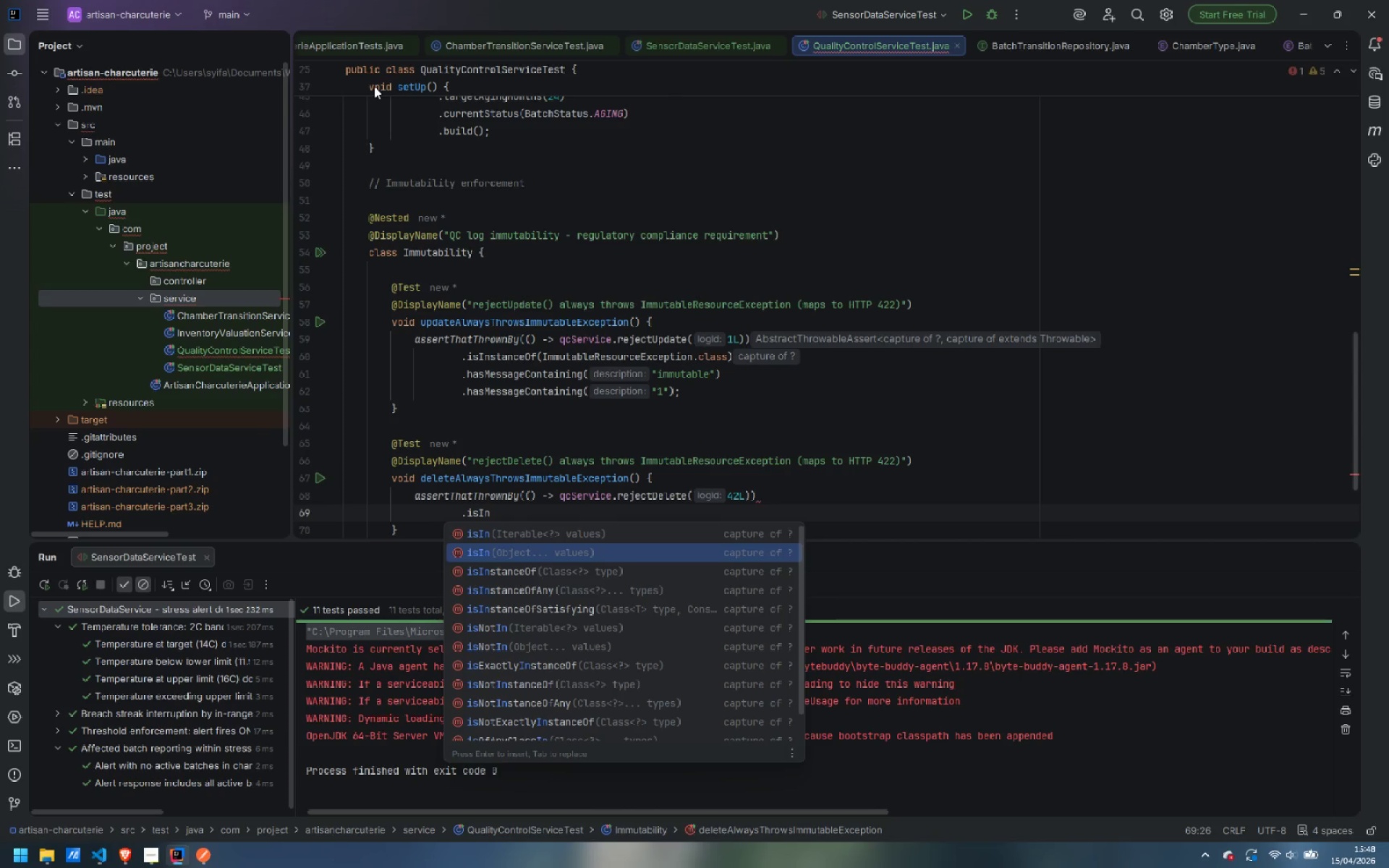 
key(ArrowDown)
 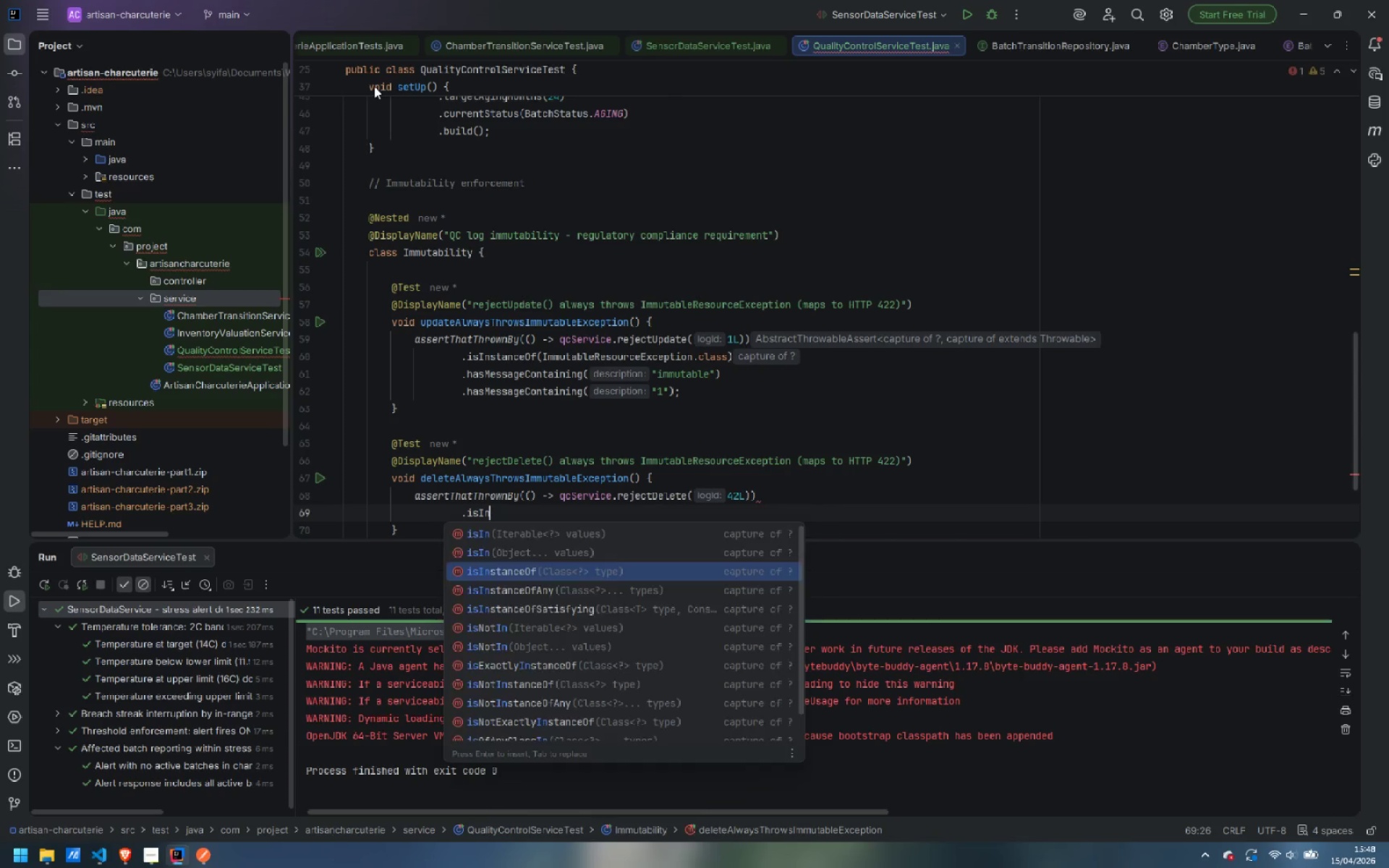 
key(Enter)
 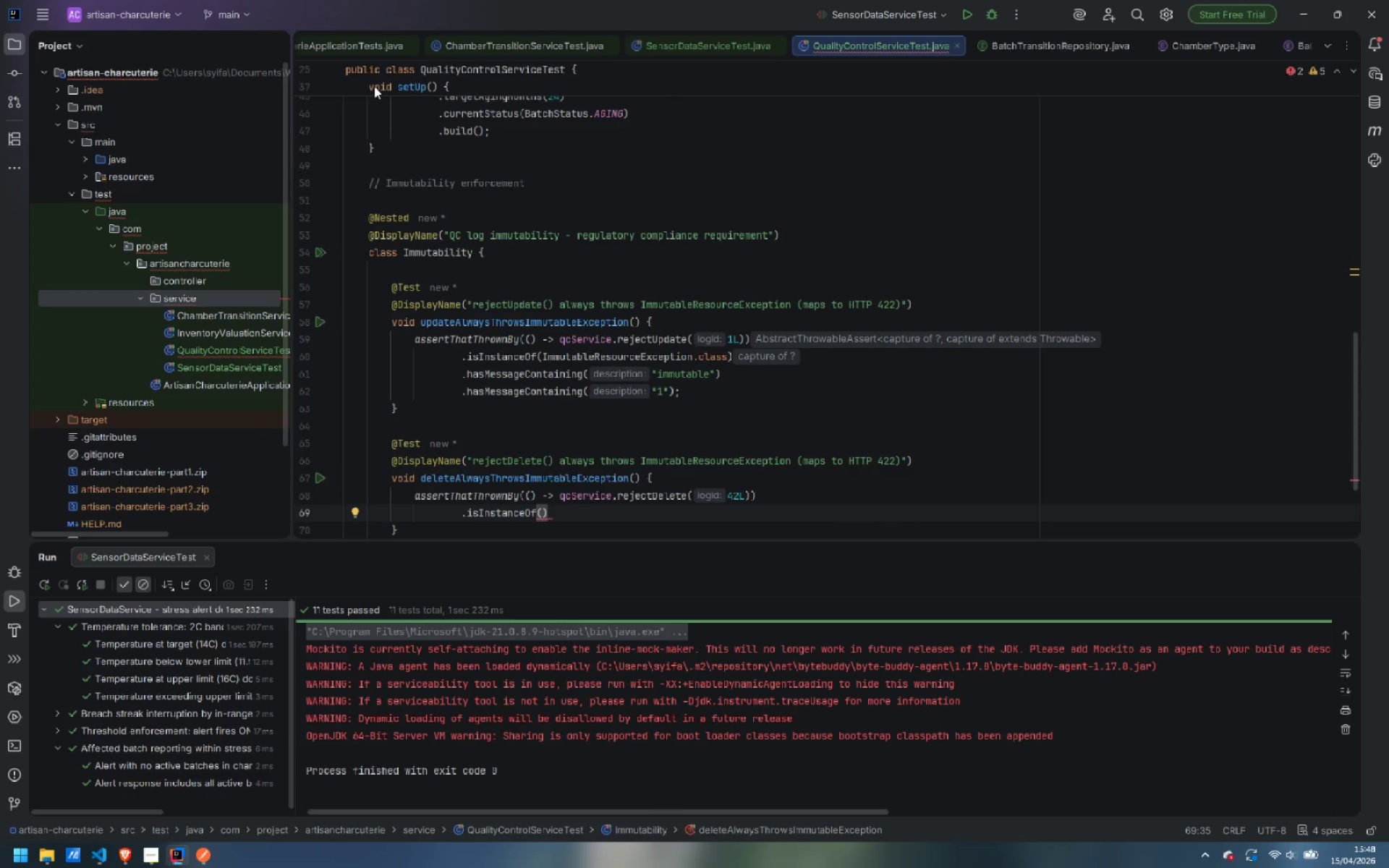 
type(ImmutablResourceEx)
 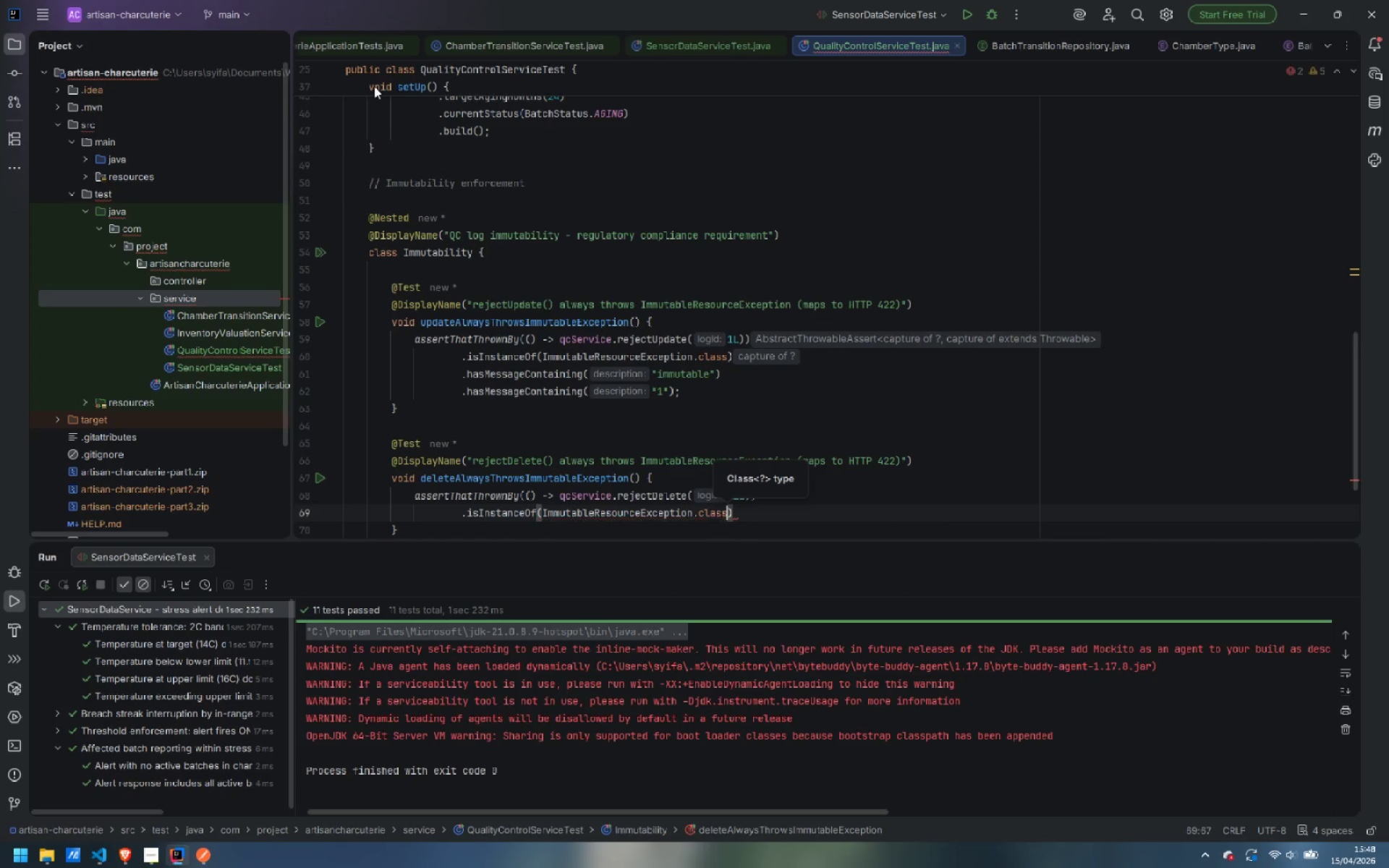 
 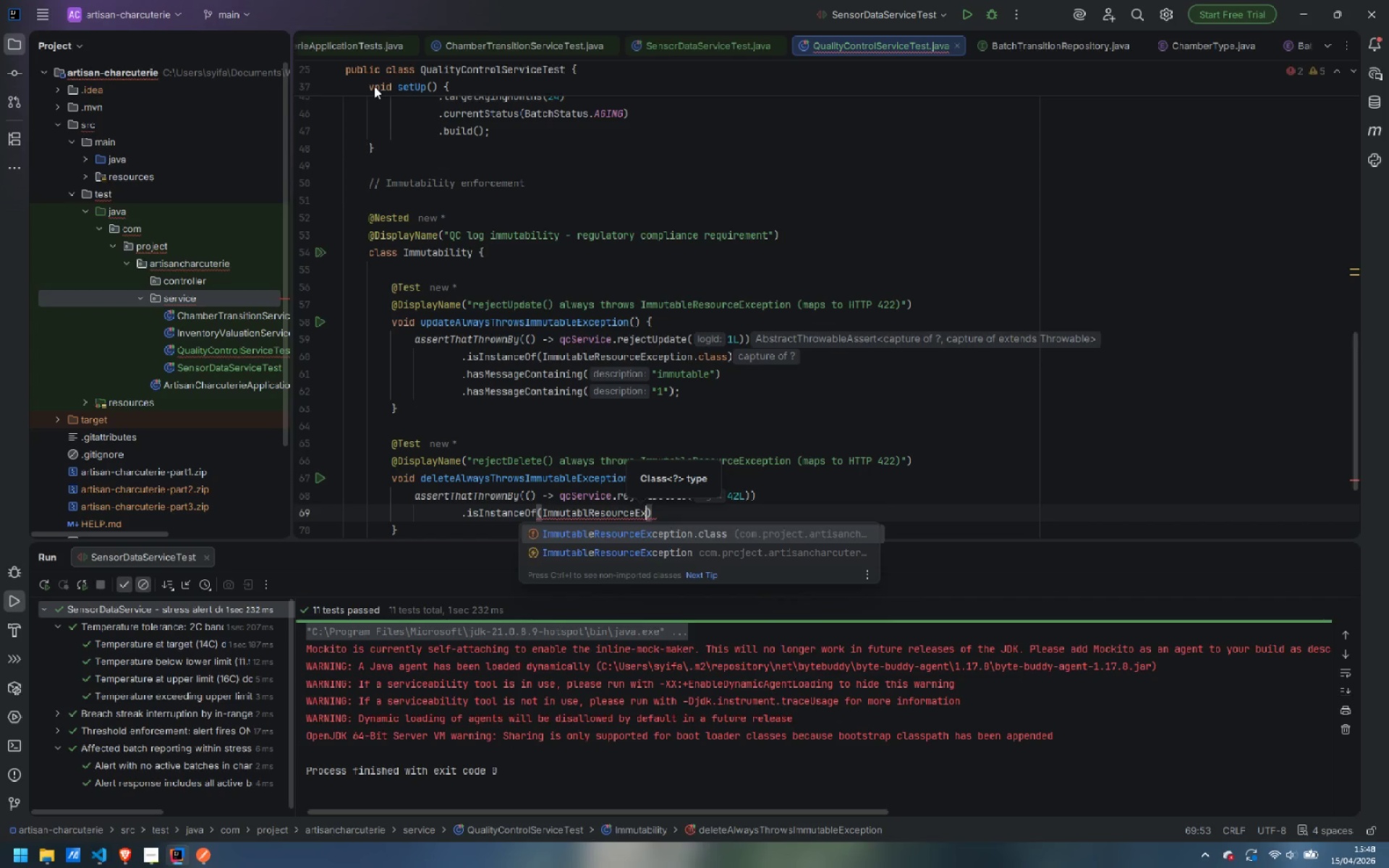 
key(Enter)
 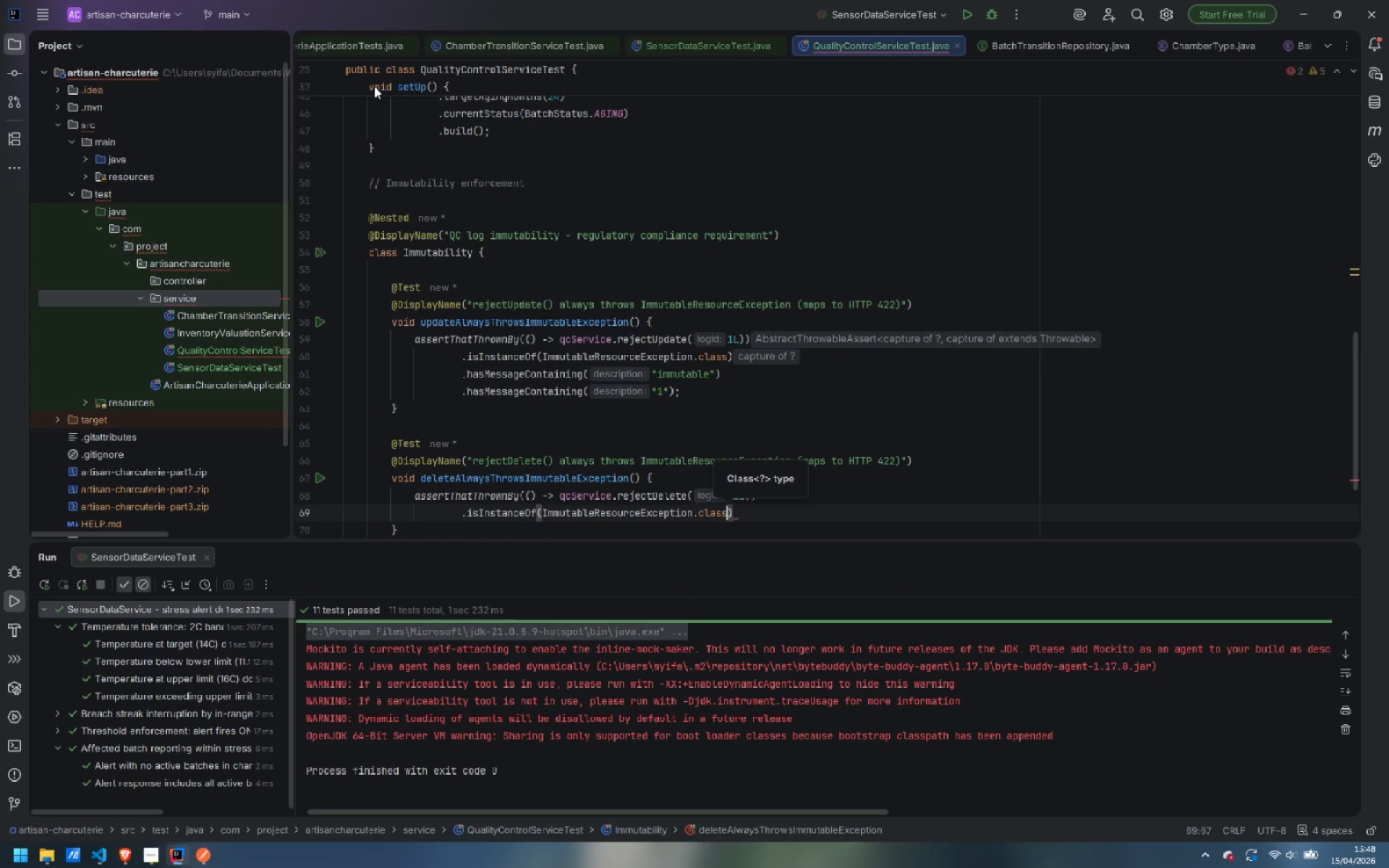 
key(ArrowRight)
 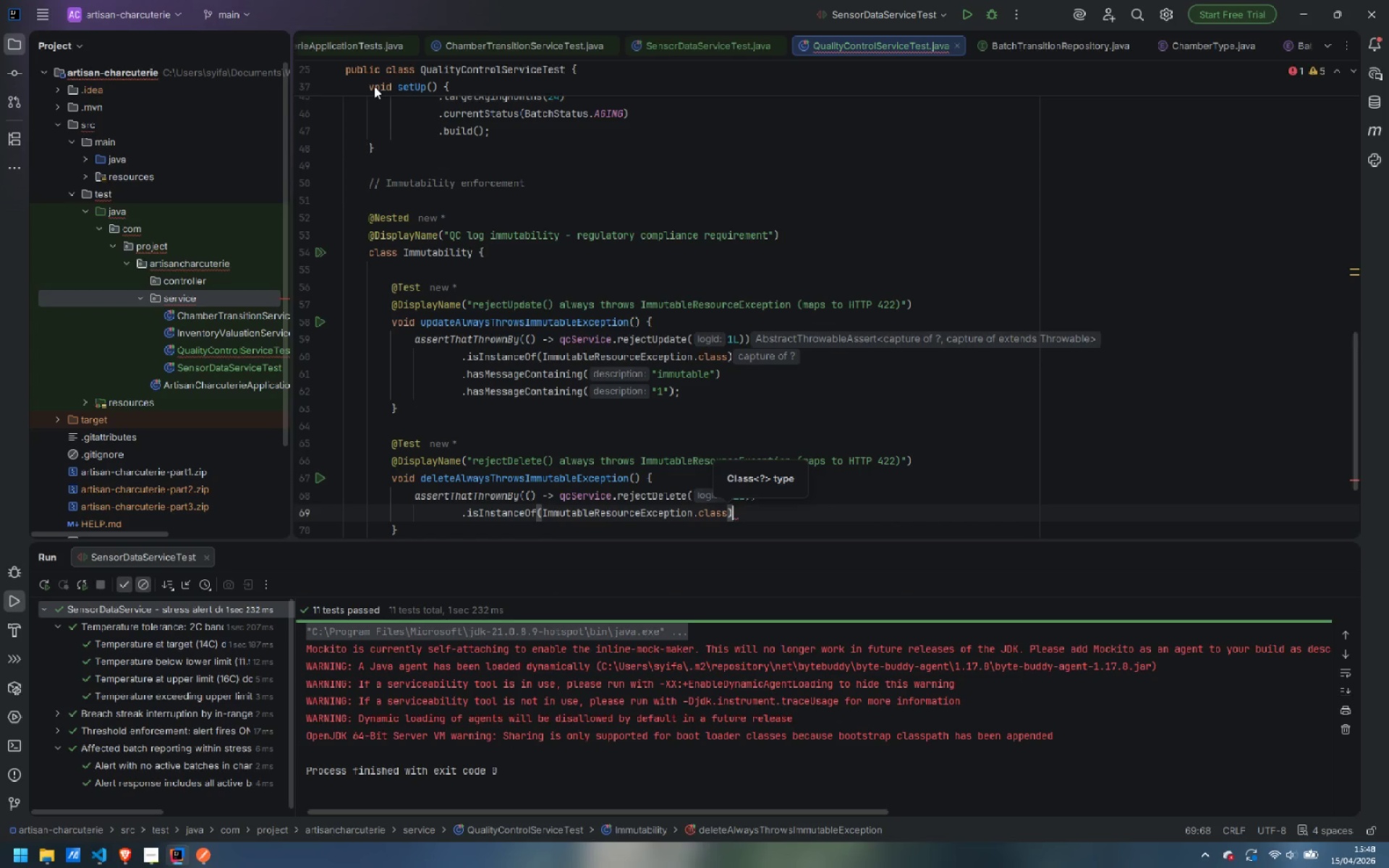 
key(Enter)
 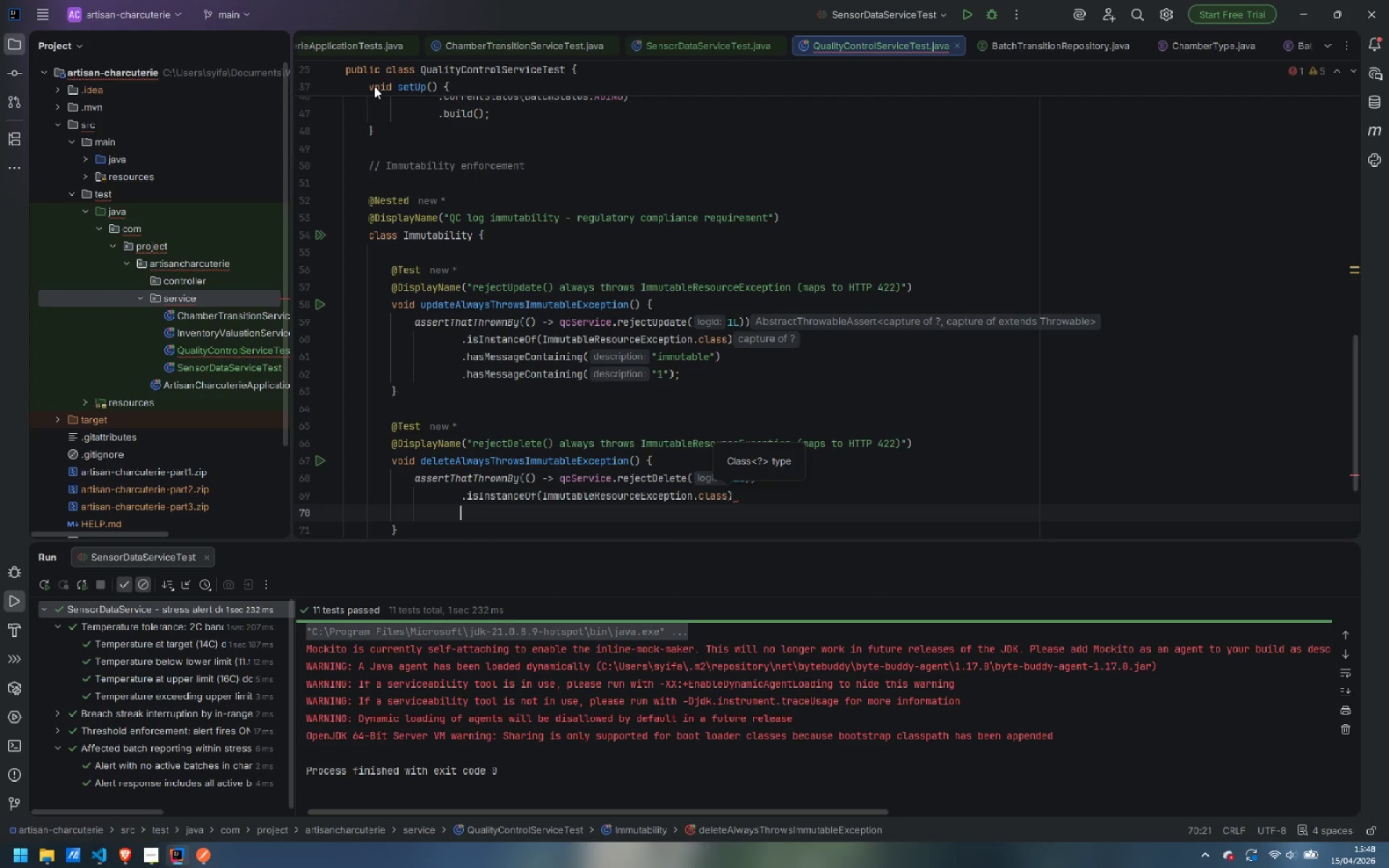 
type(.hasMessageCon)
 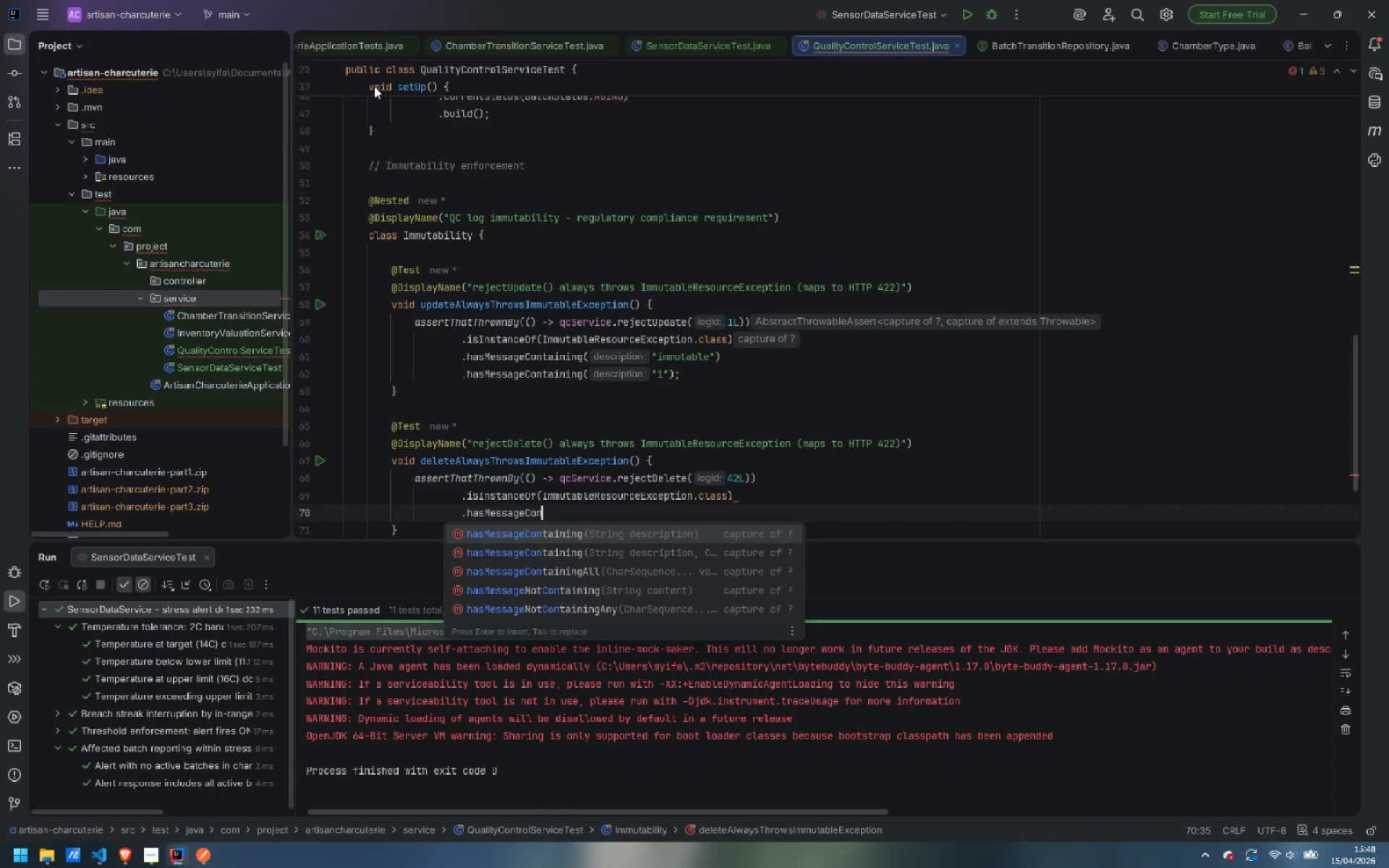 
key(Enter)
 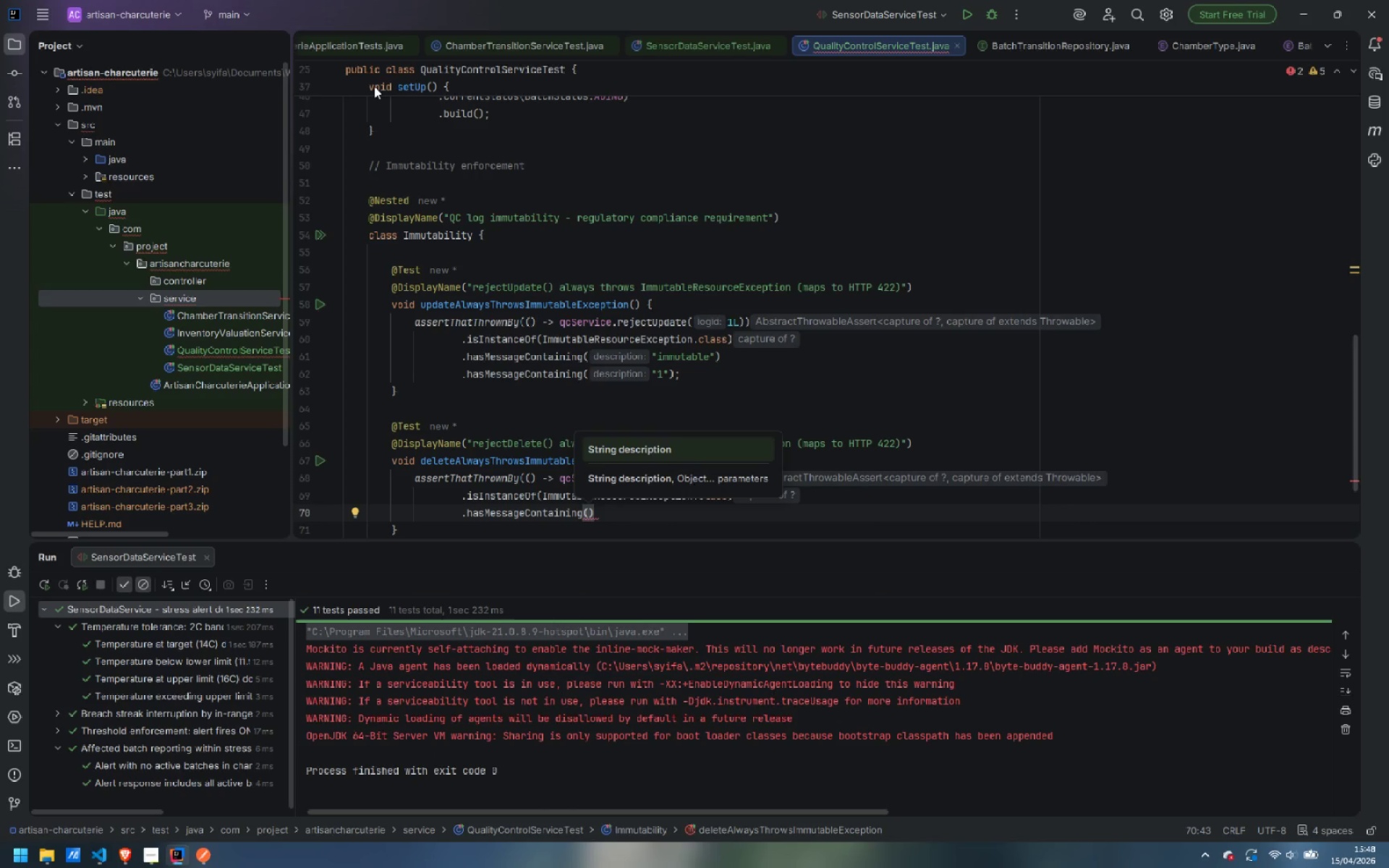 
type("immutable)
 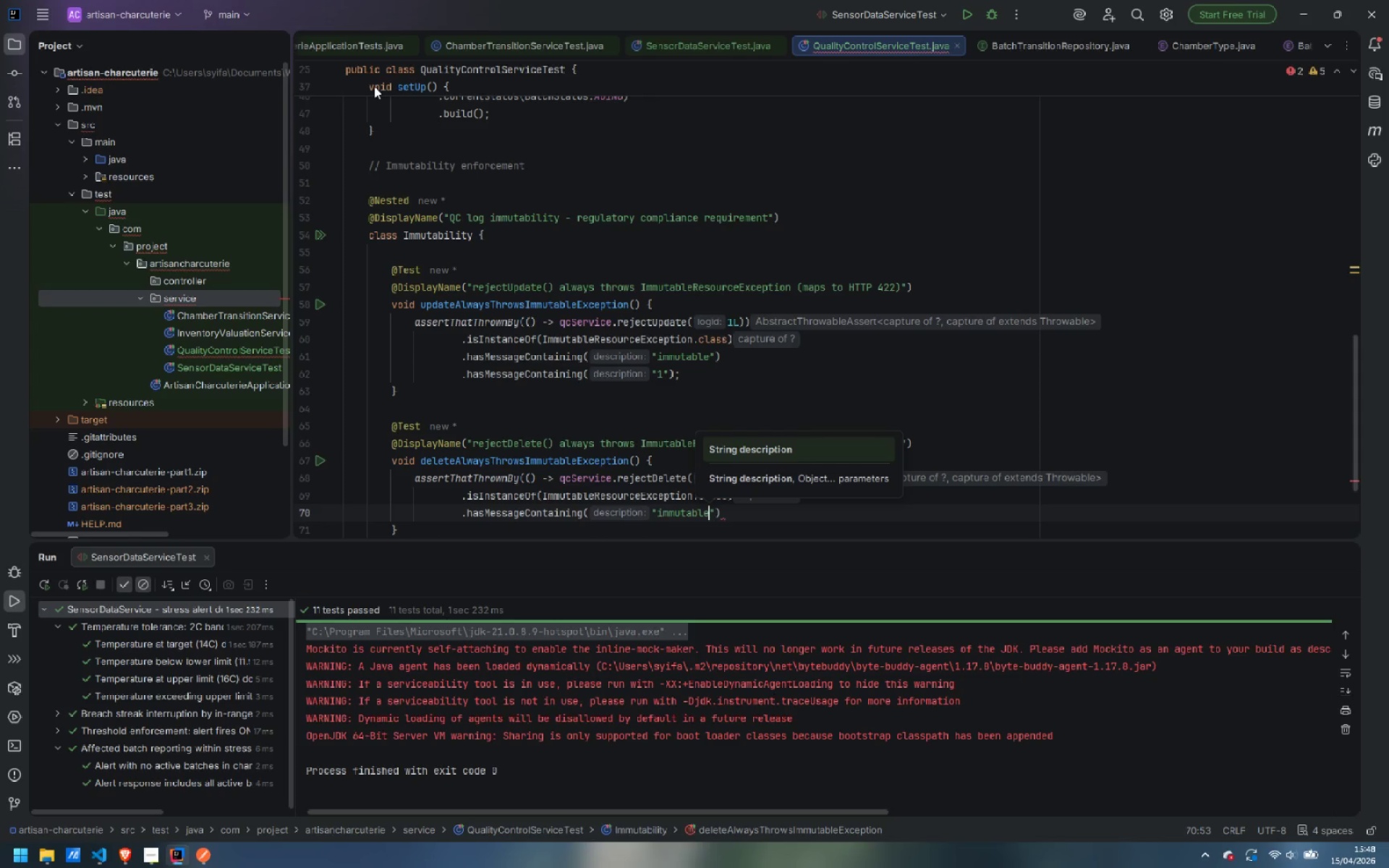 
key(ArrowRight)
 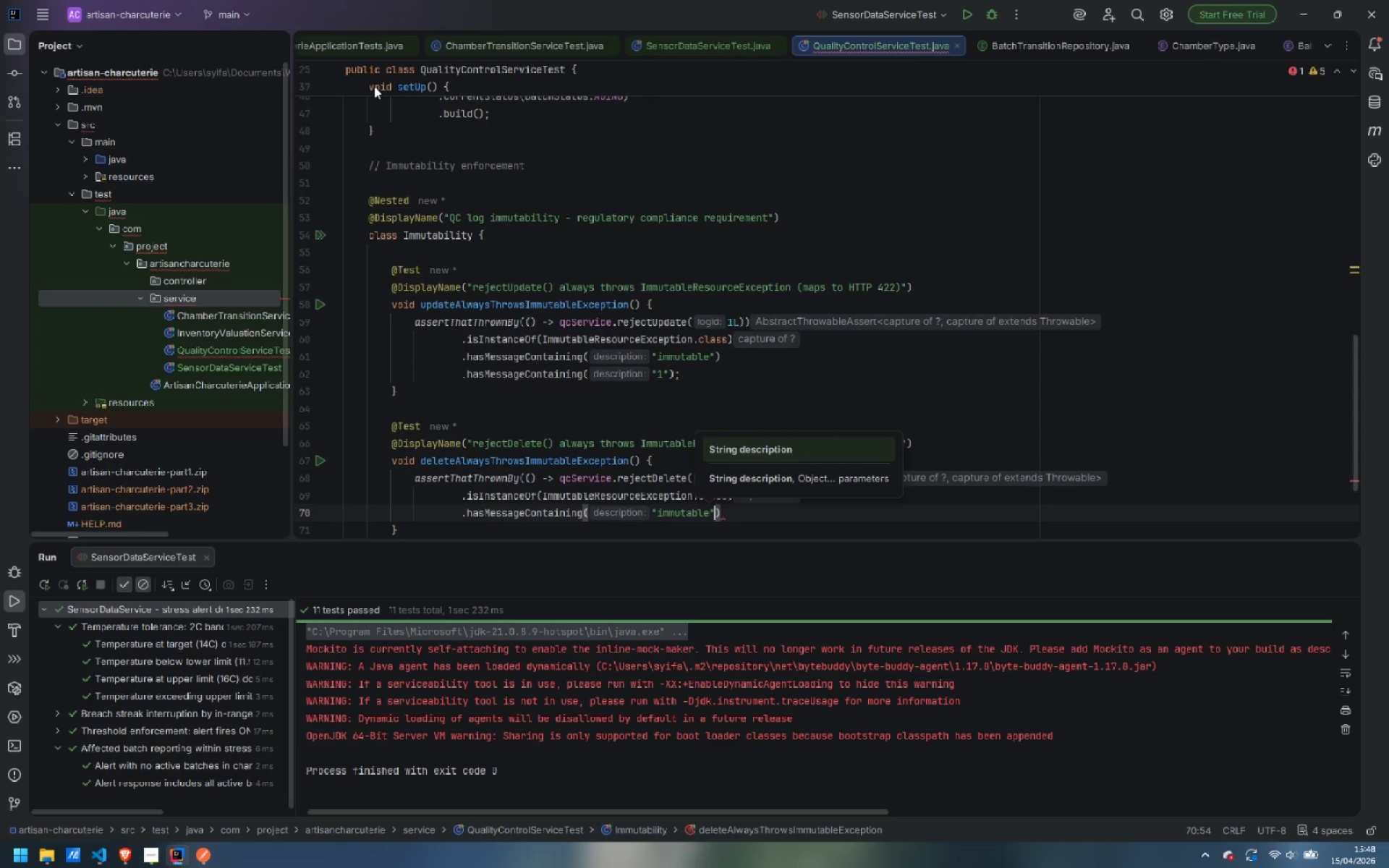 
key(ArrowRight)
 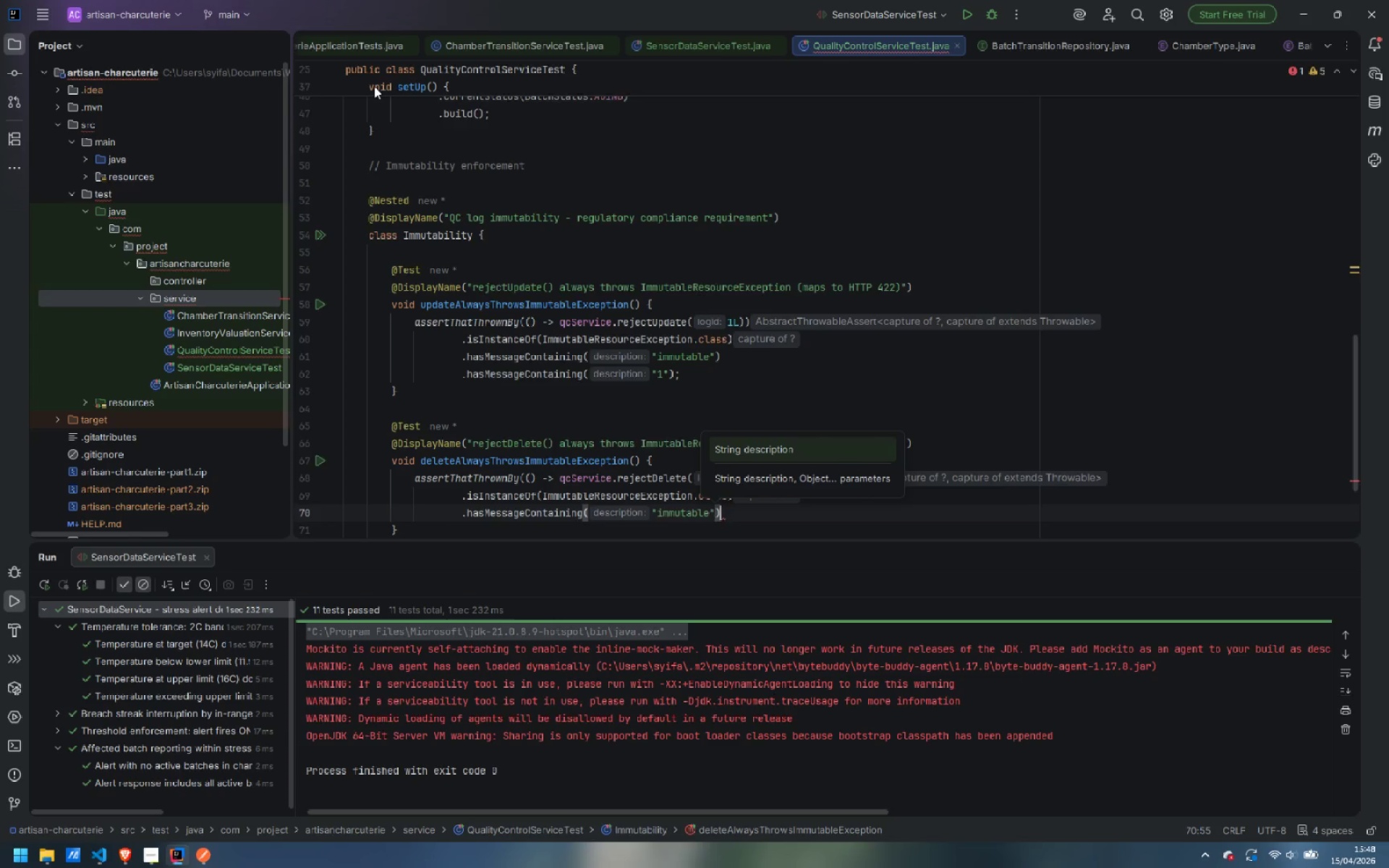 
key(Enter)
 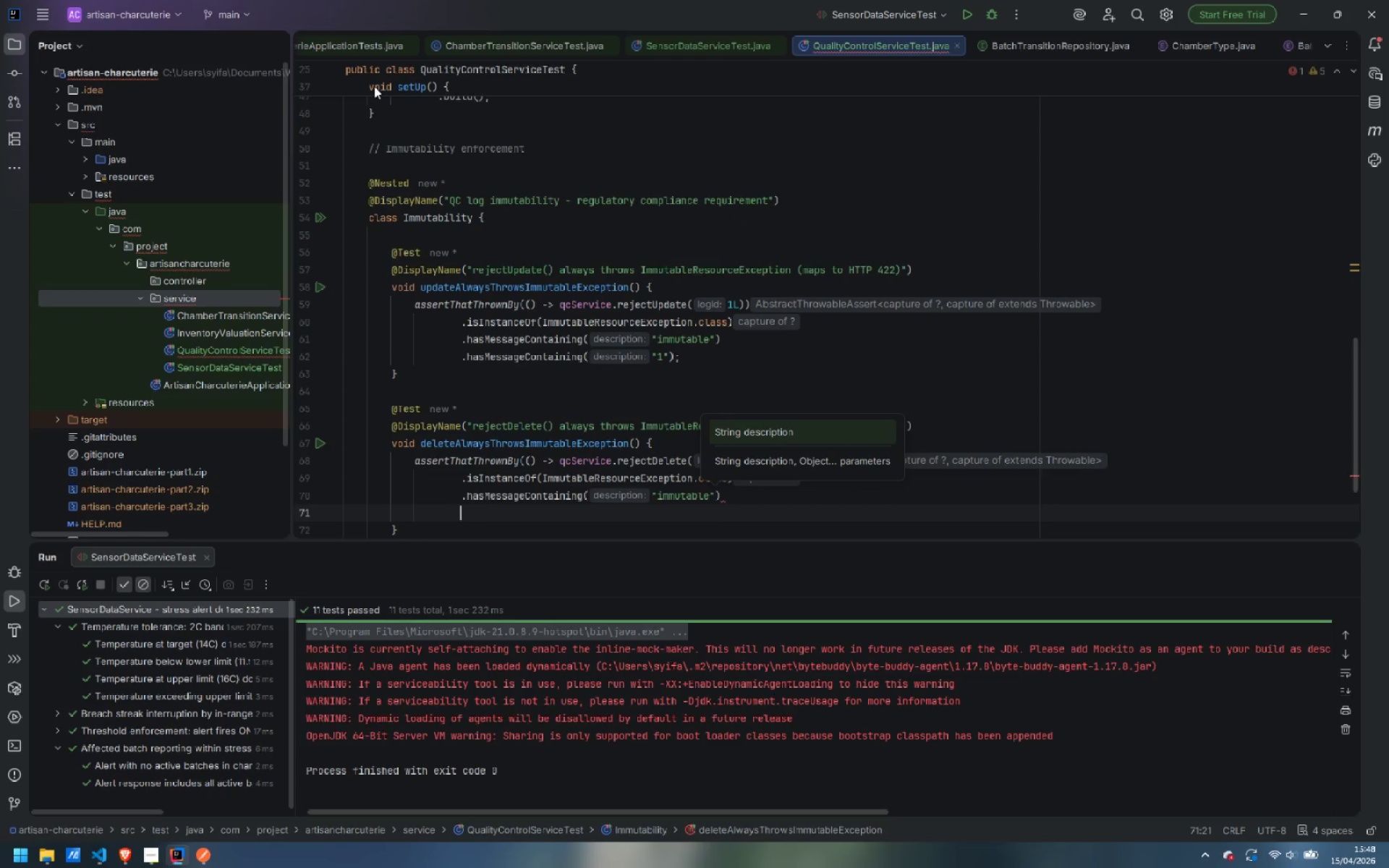 
type(.hasME)
 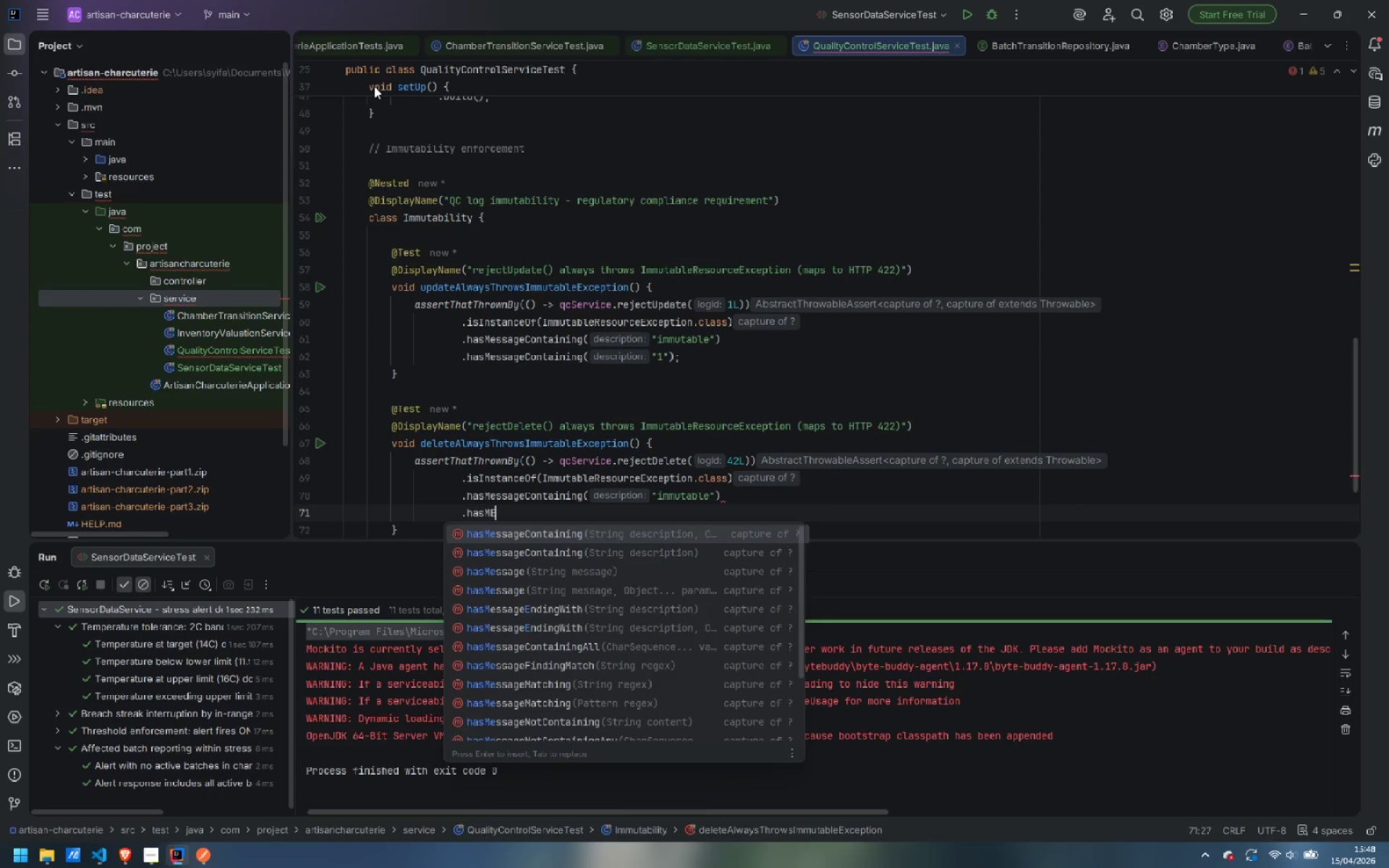 
key(Enter)
 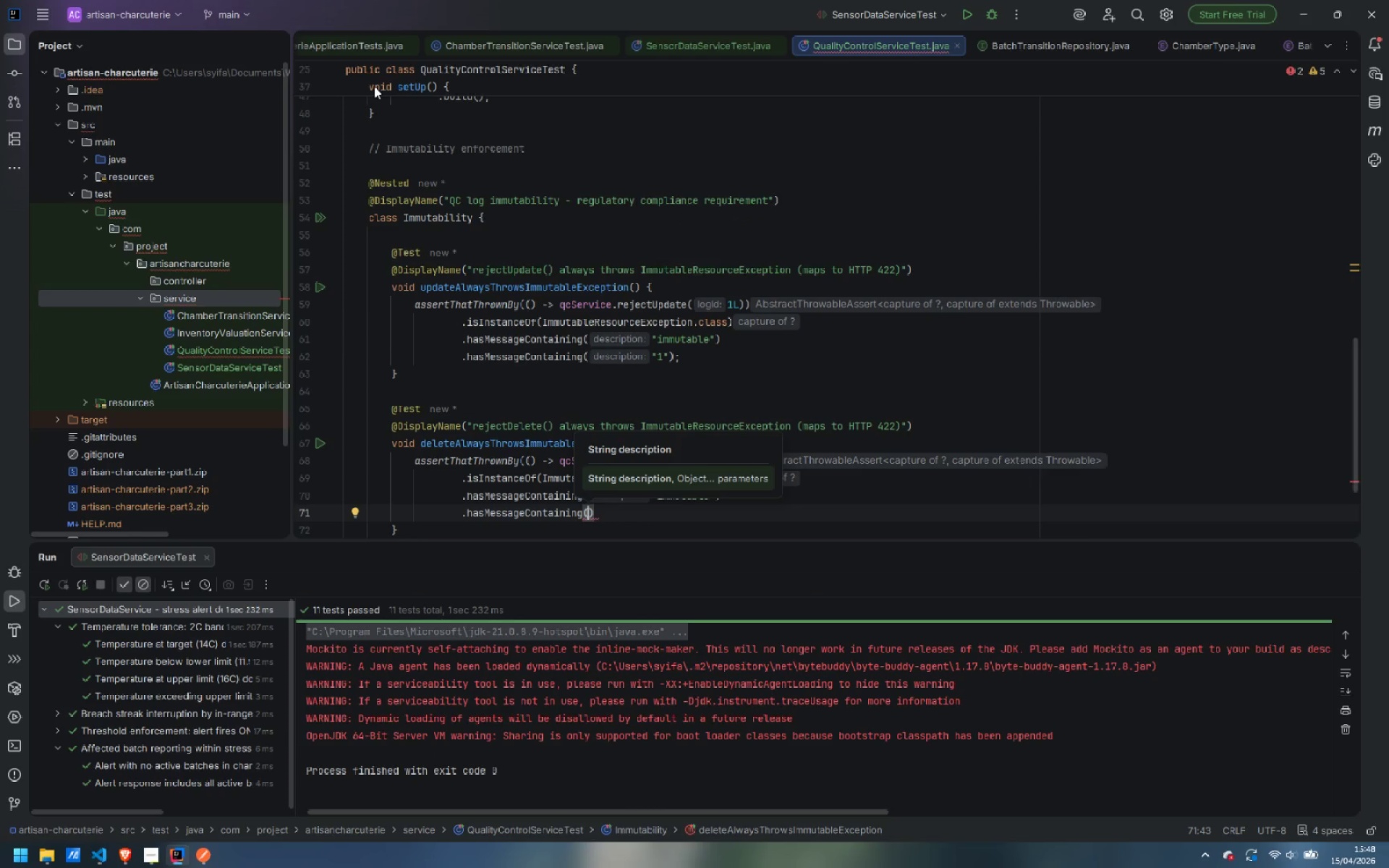 
type(42L)
 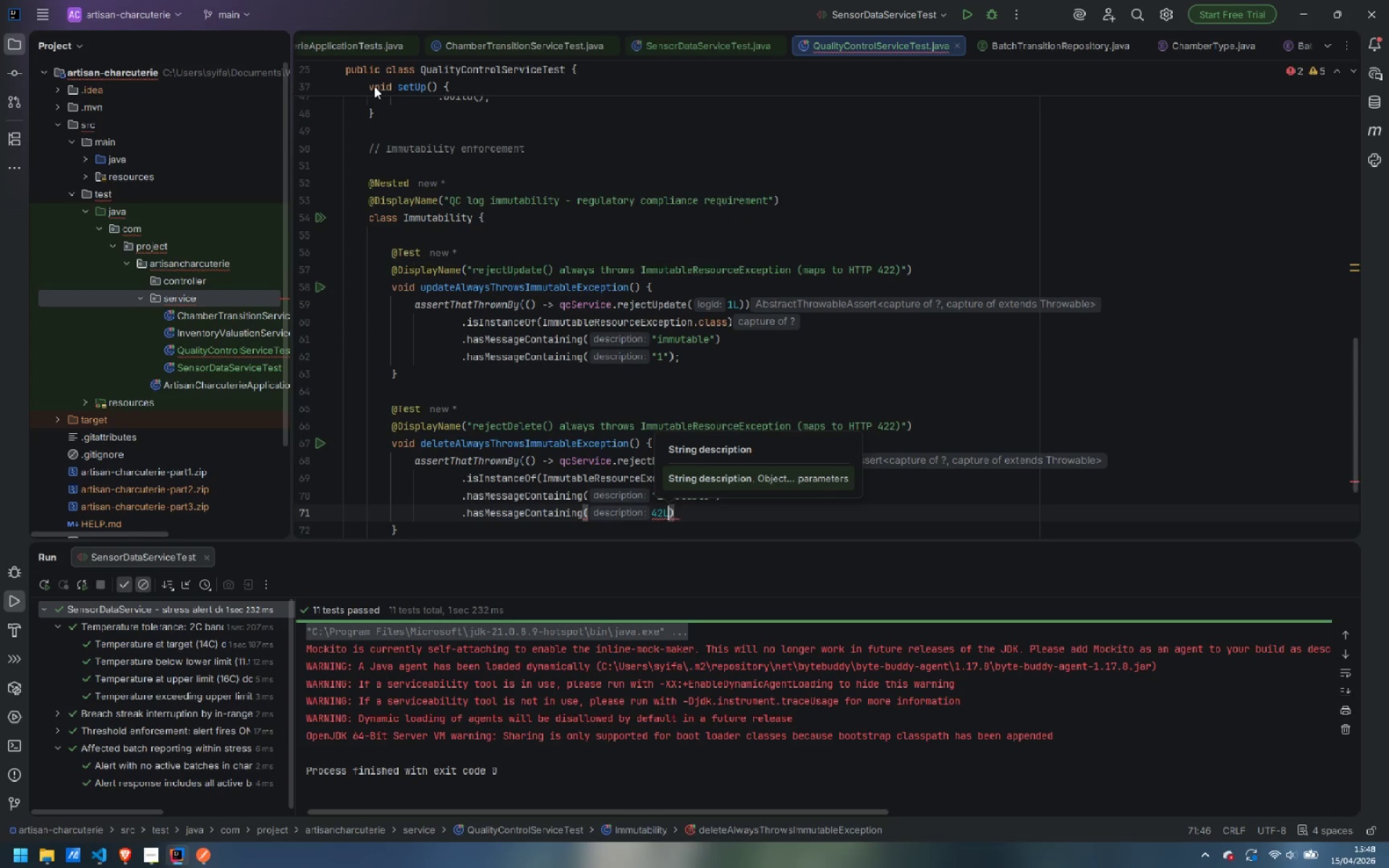 
key(ArrowRight)
 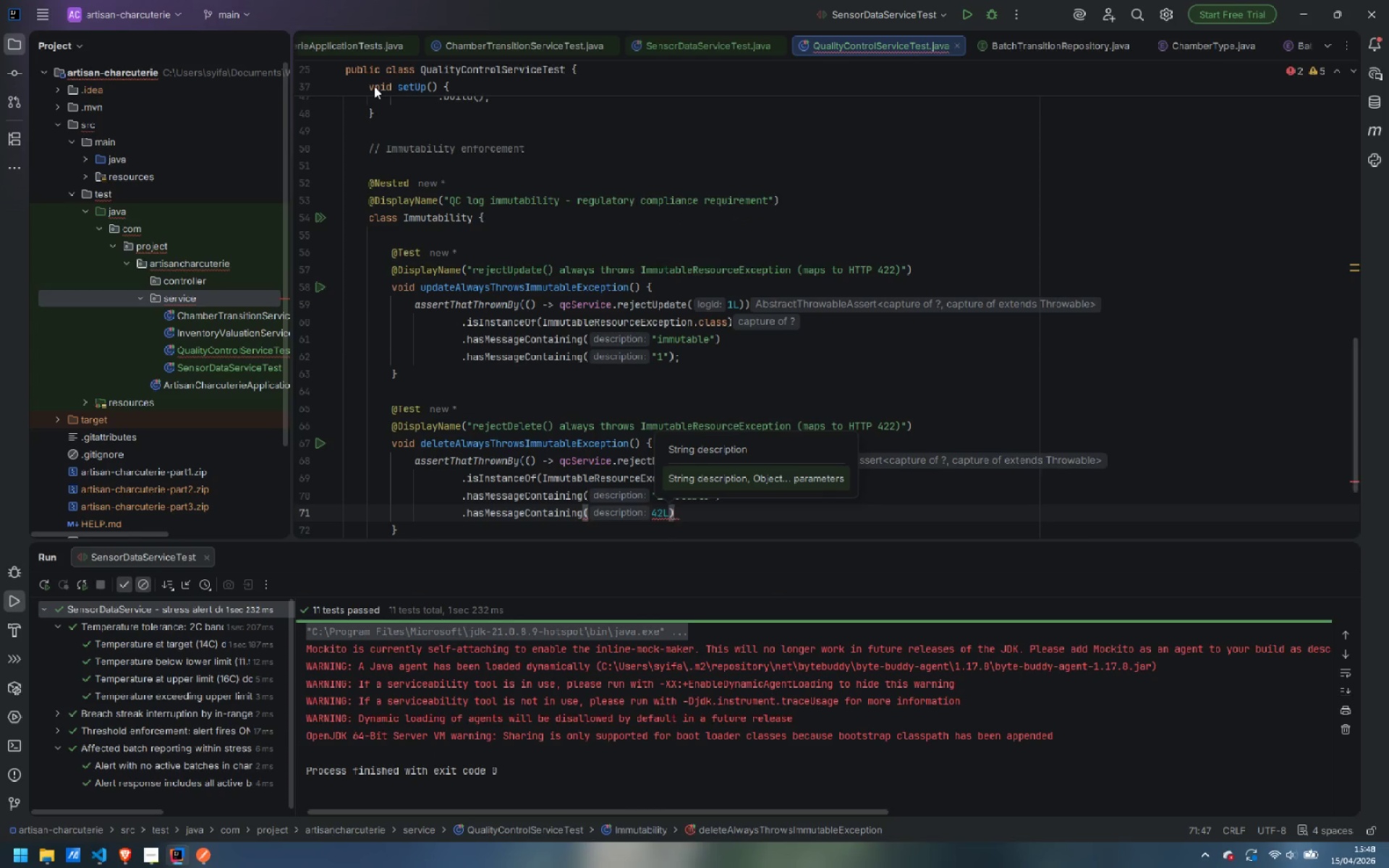 
key(Semicolon)
 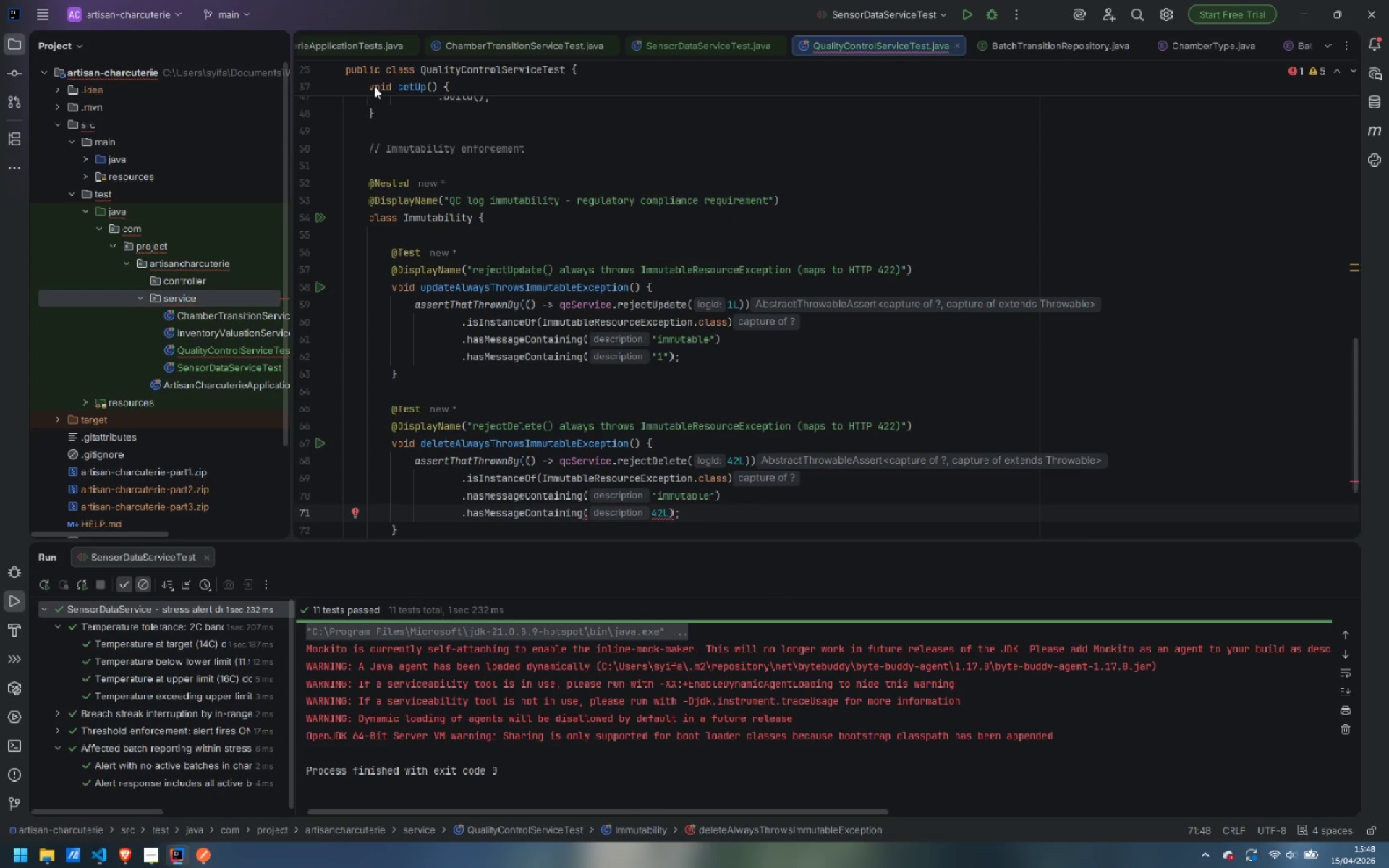 
key(ArrowLeft)
 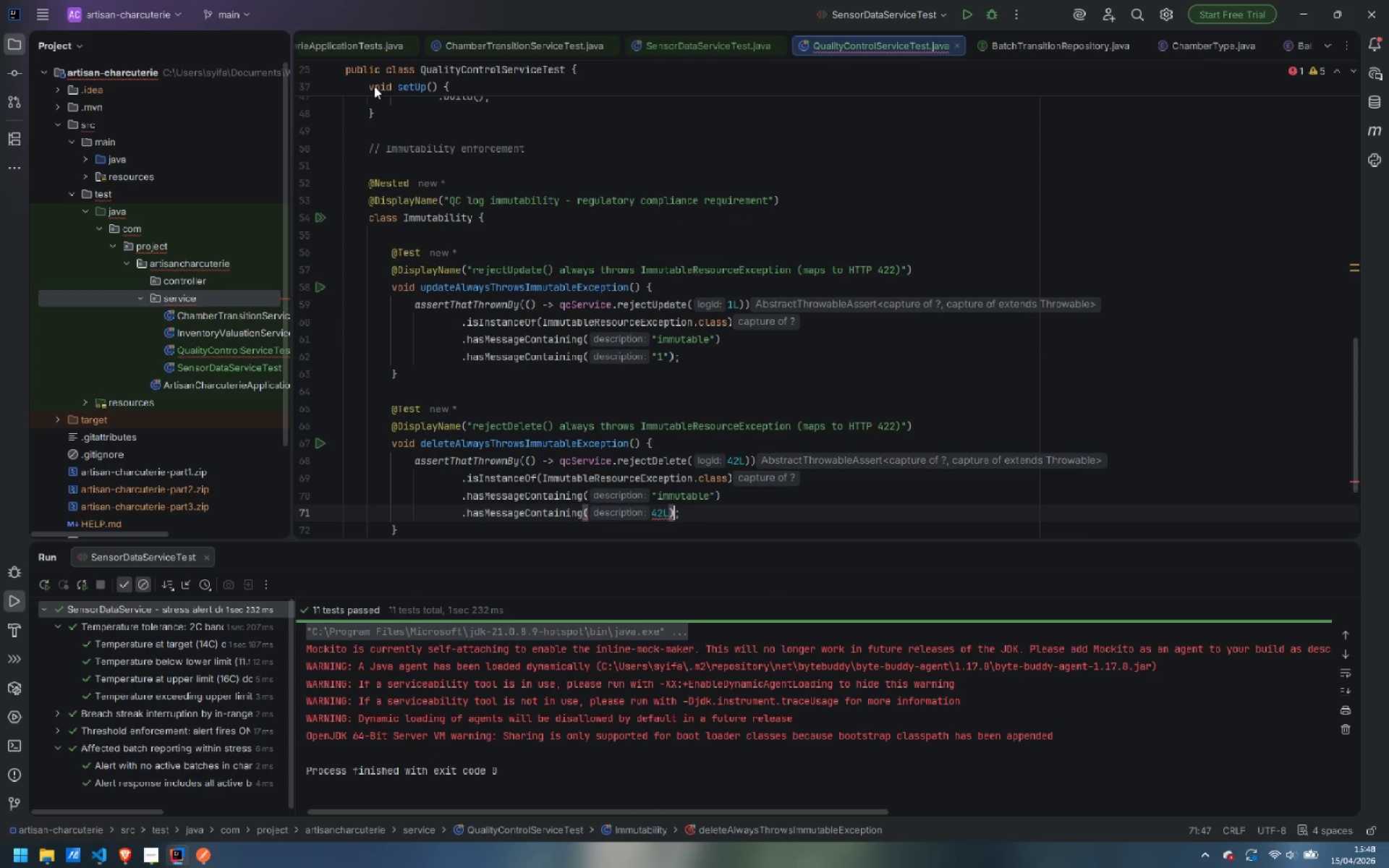 
key(ArrowLeft)
 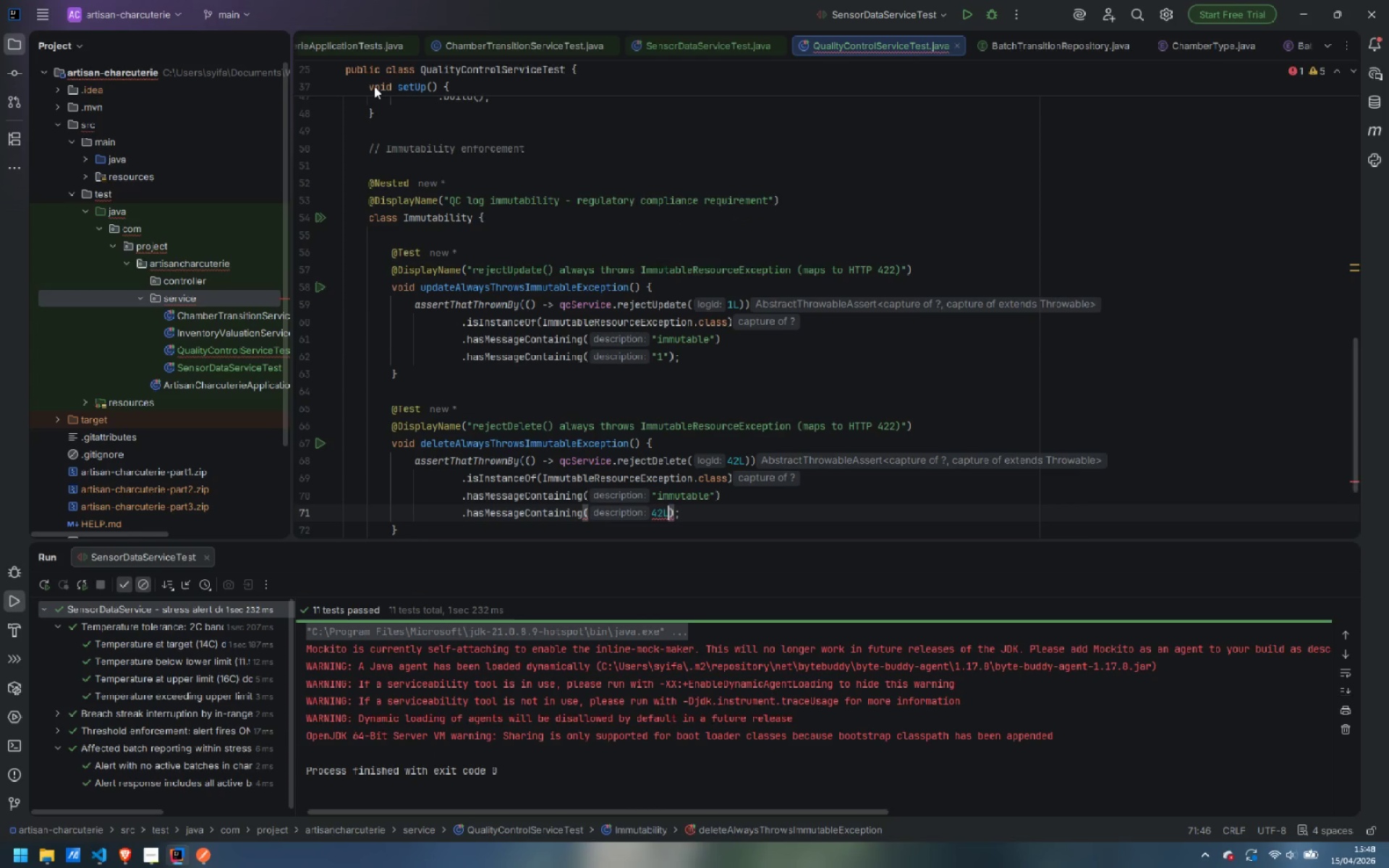 
key(Backspace)
 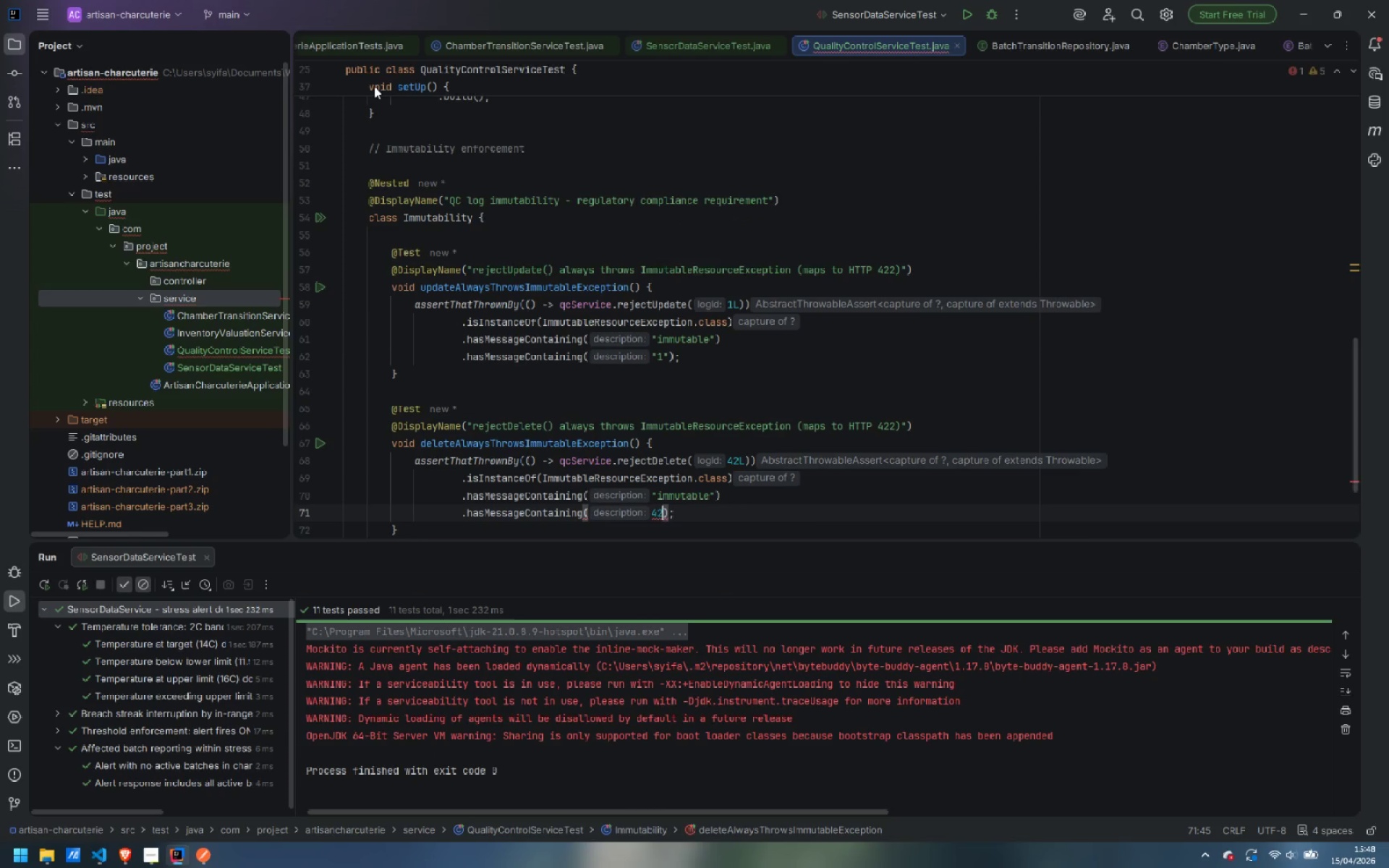 
key(Shift+ArrowLeft)
 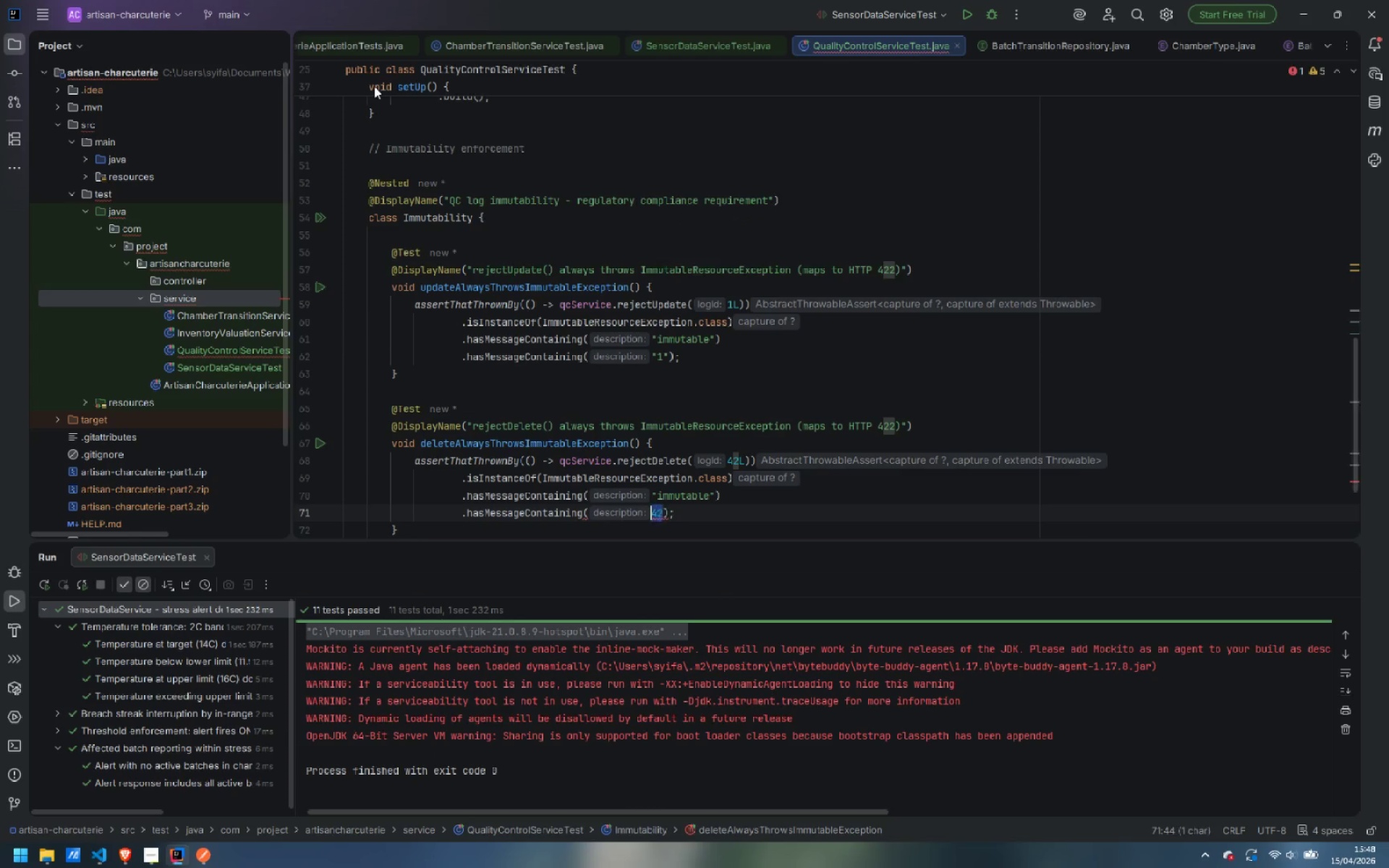 
key(Shift+ArrowLeft)
 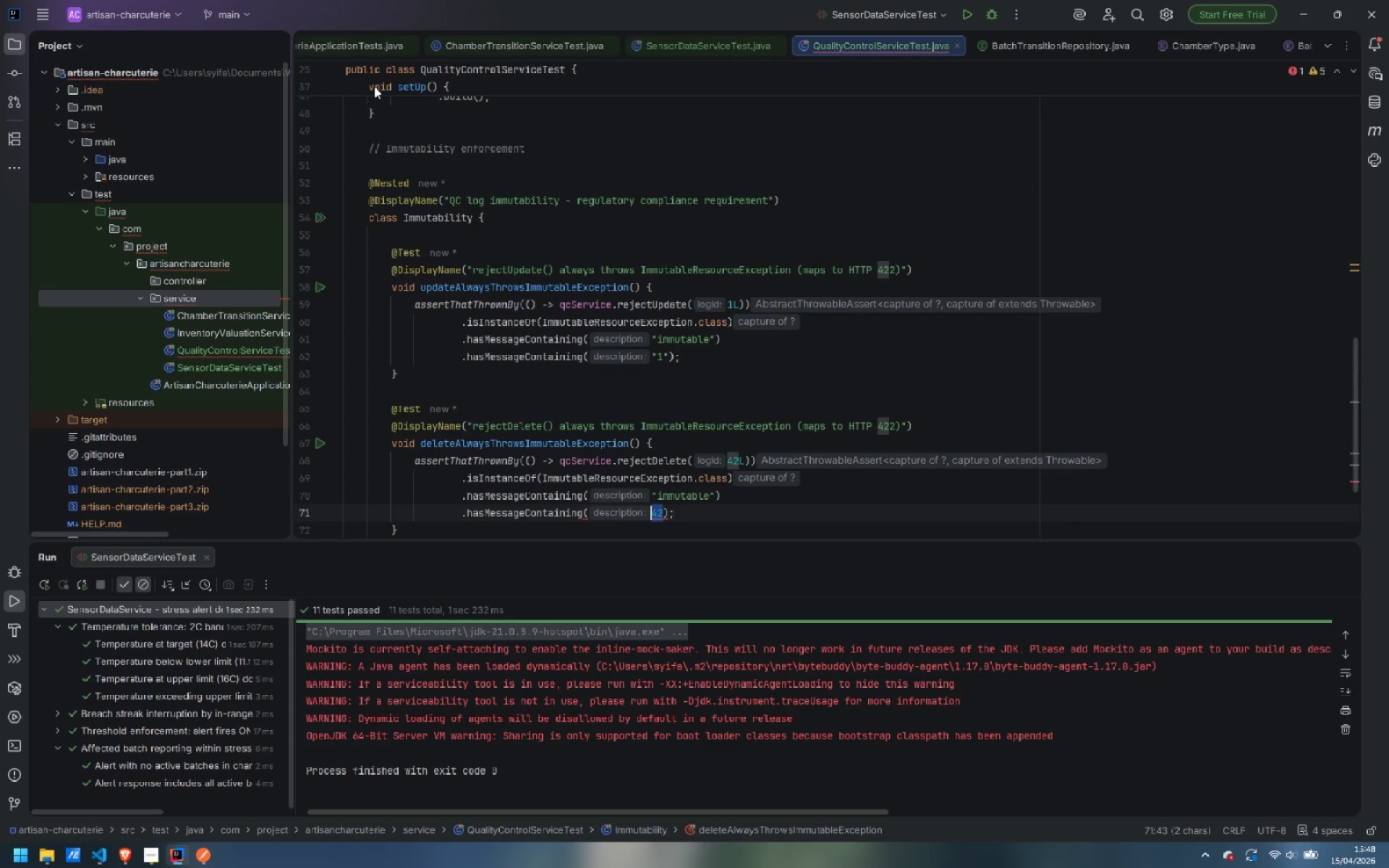 
key(Shift+Quote)
 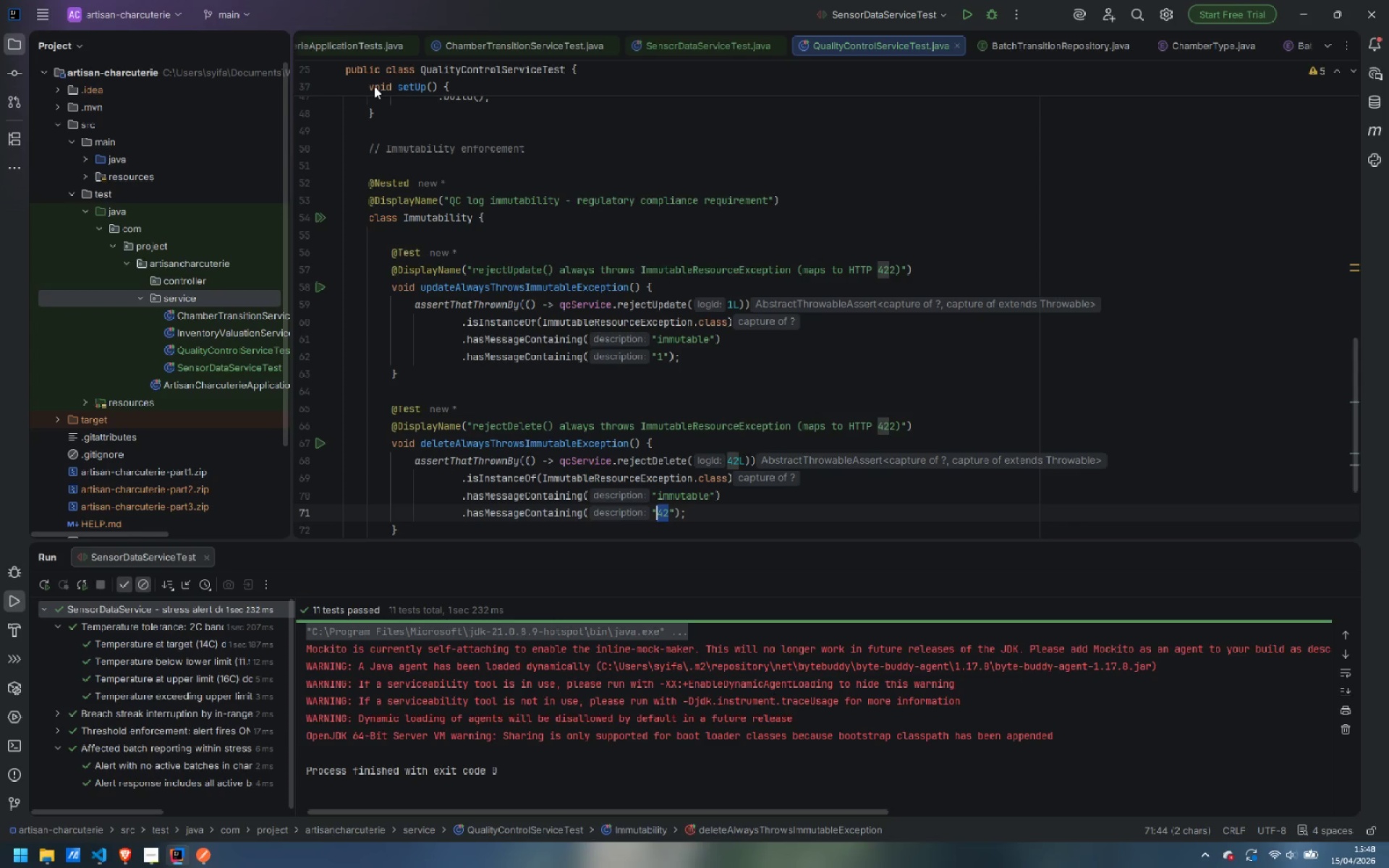 
key(ArrowDown)
 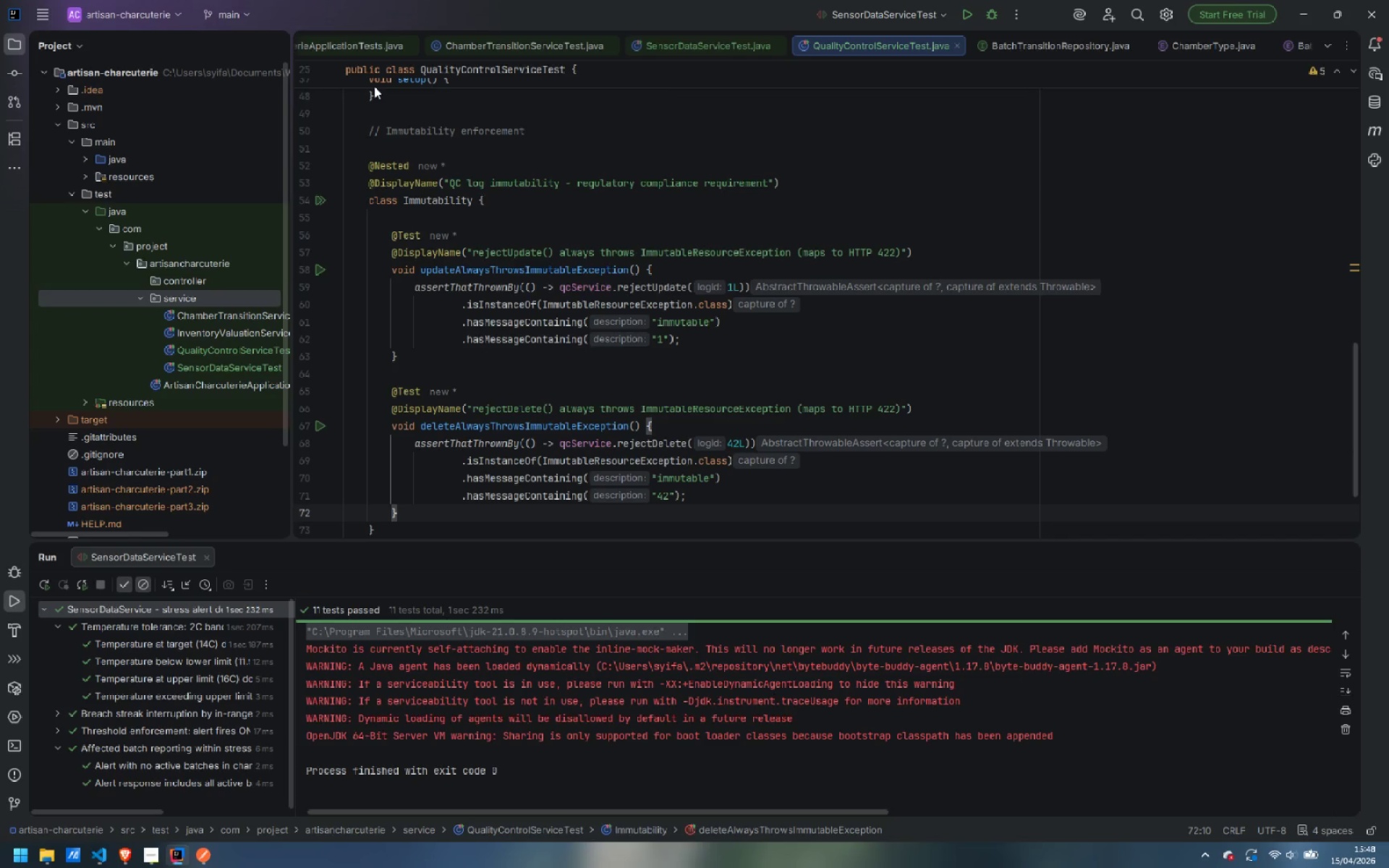 
key(Enter)
 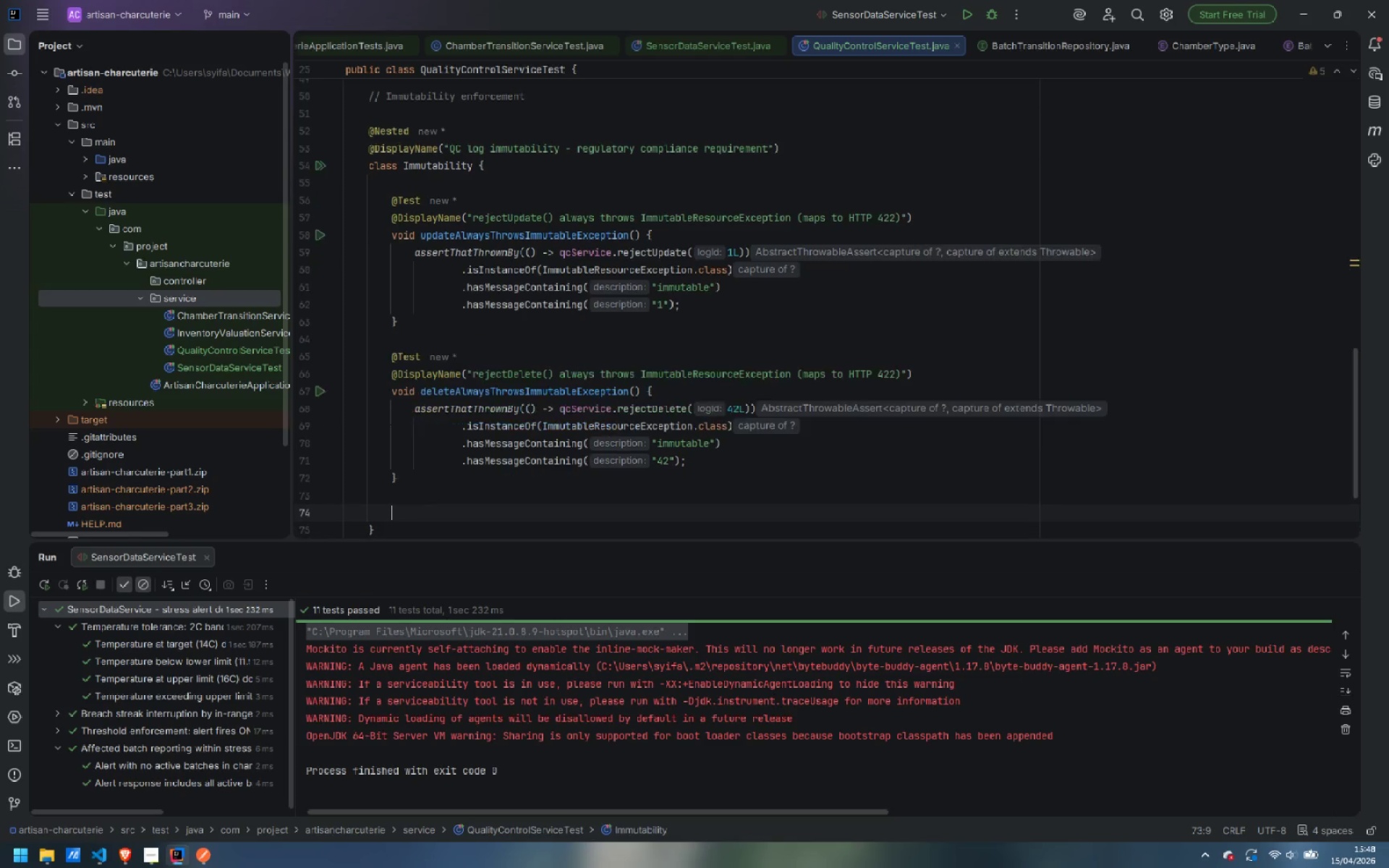 
key(Enter)
 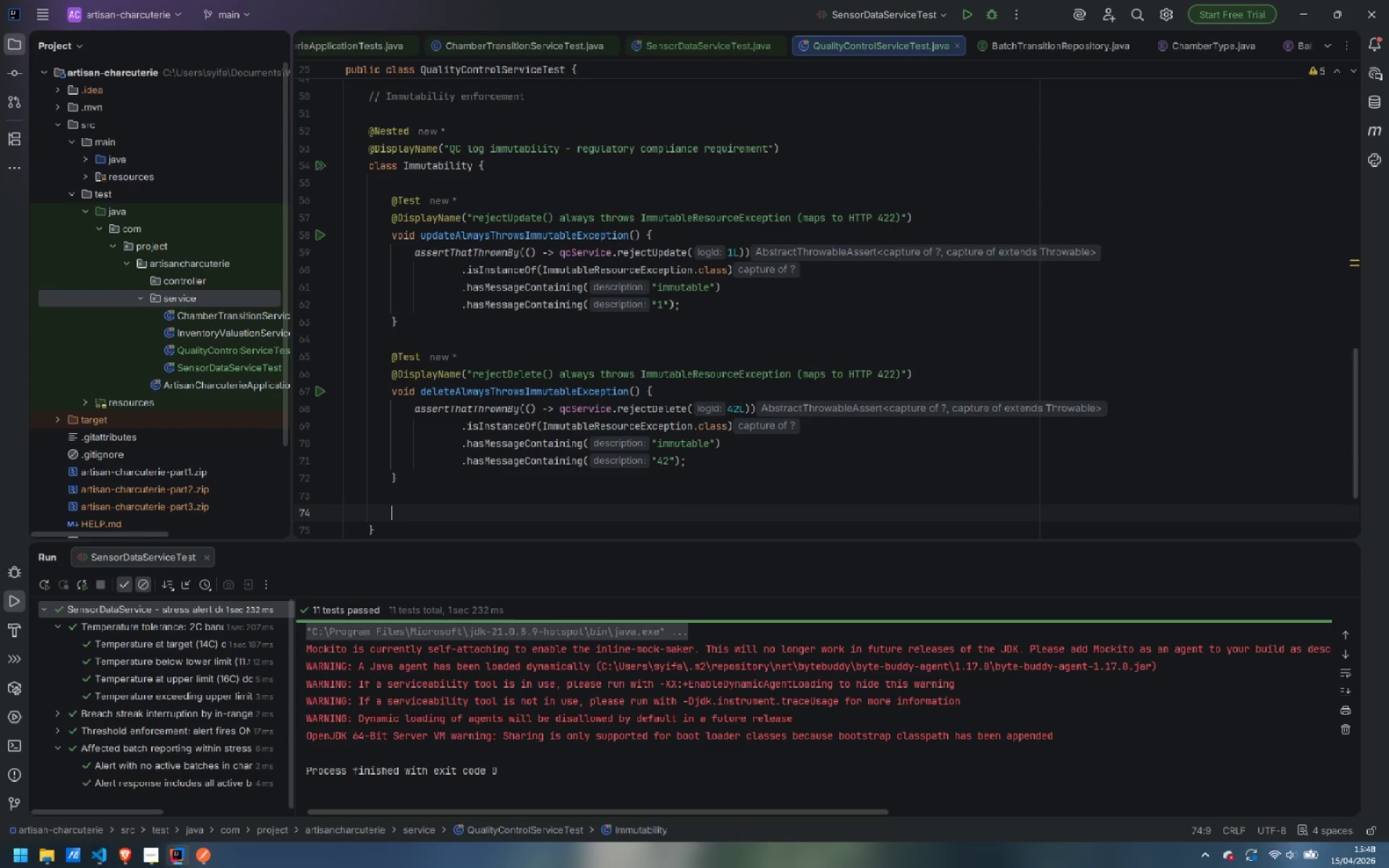 
wait(11.81)
 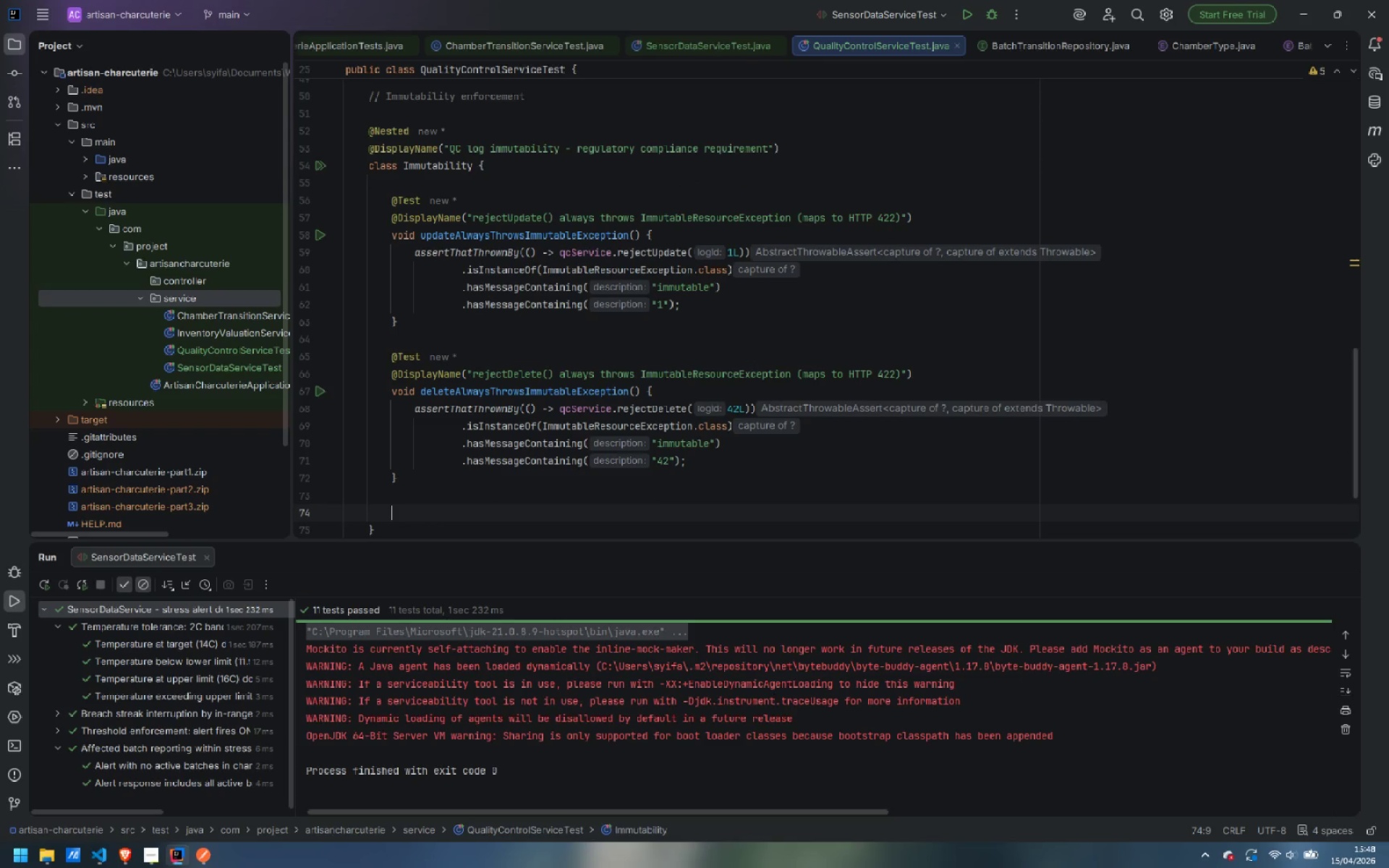 
type(@Test)
 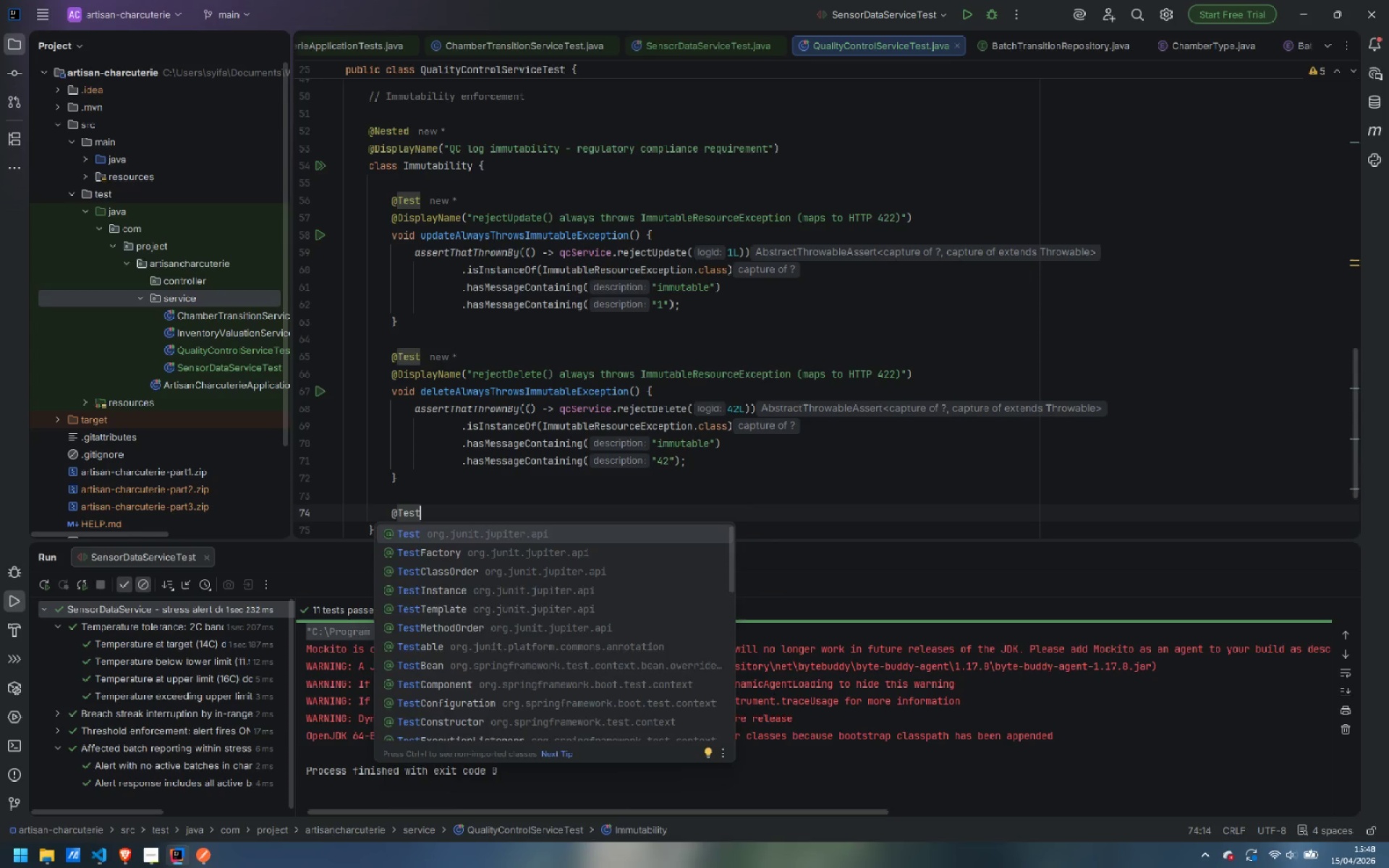 
key(Enter)
 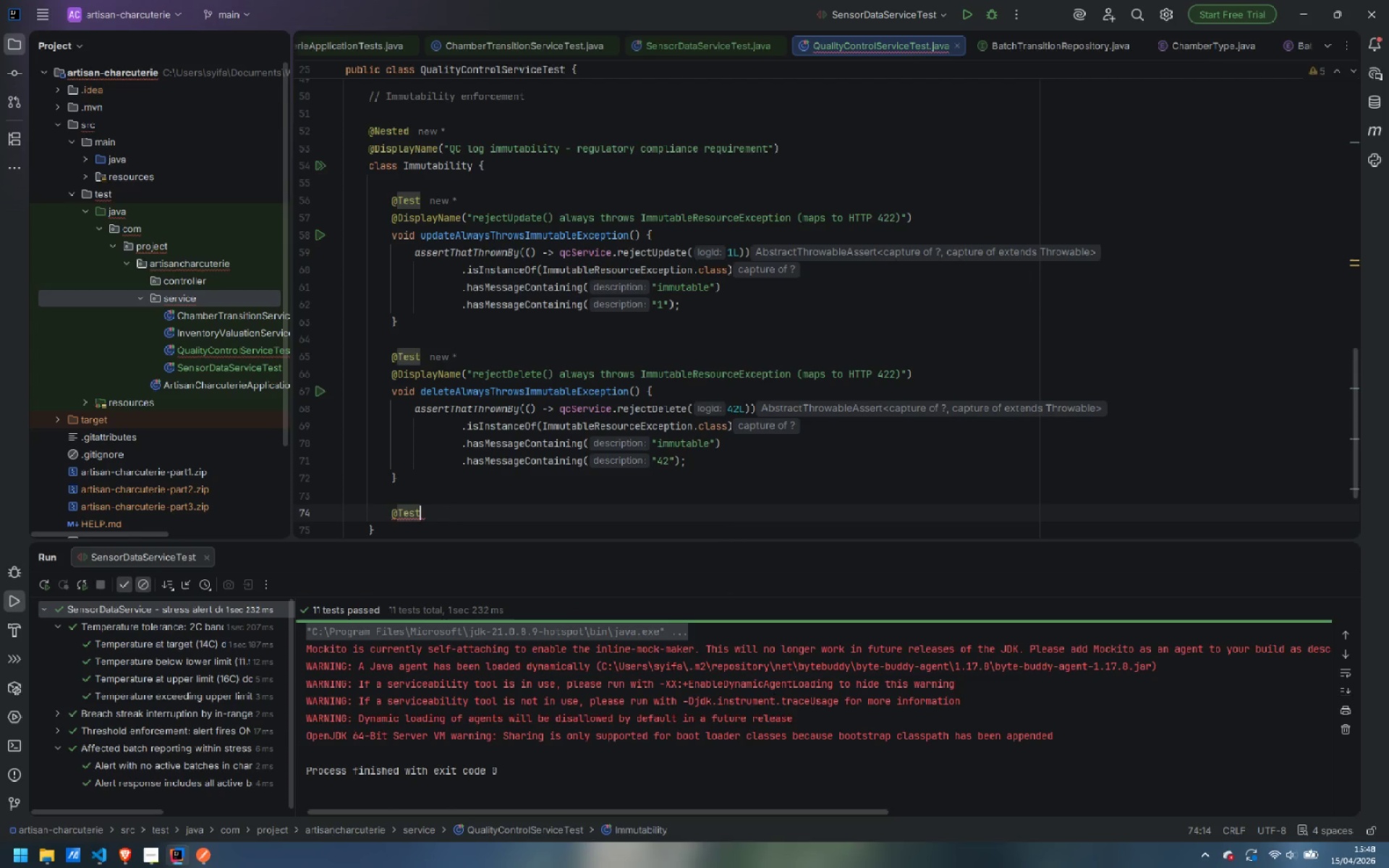 
key(Enter)
 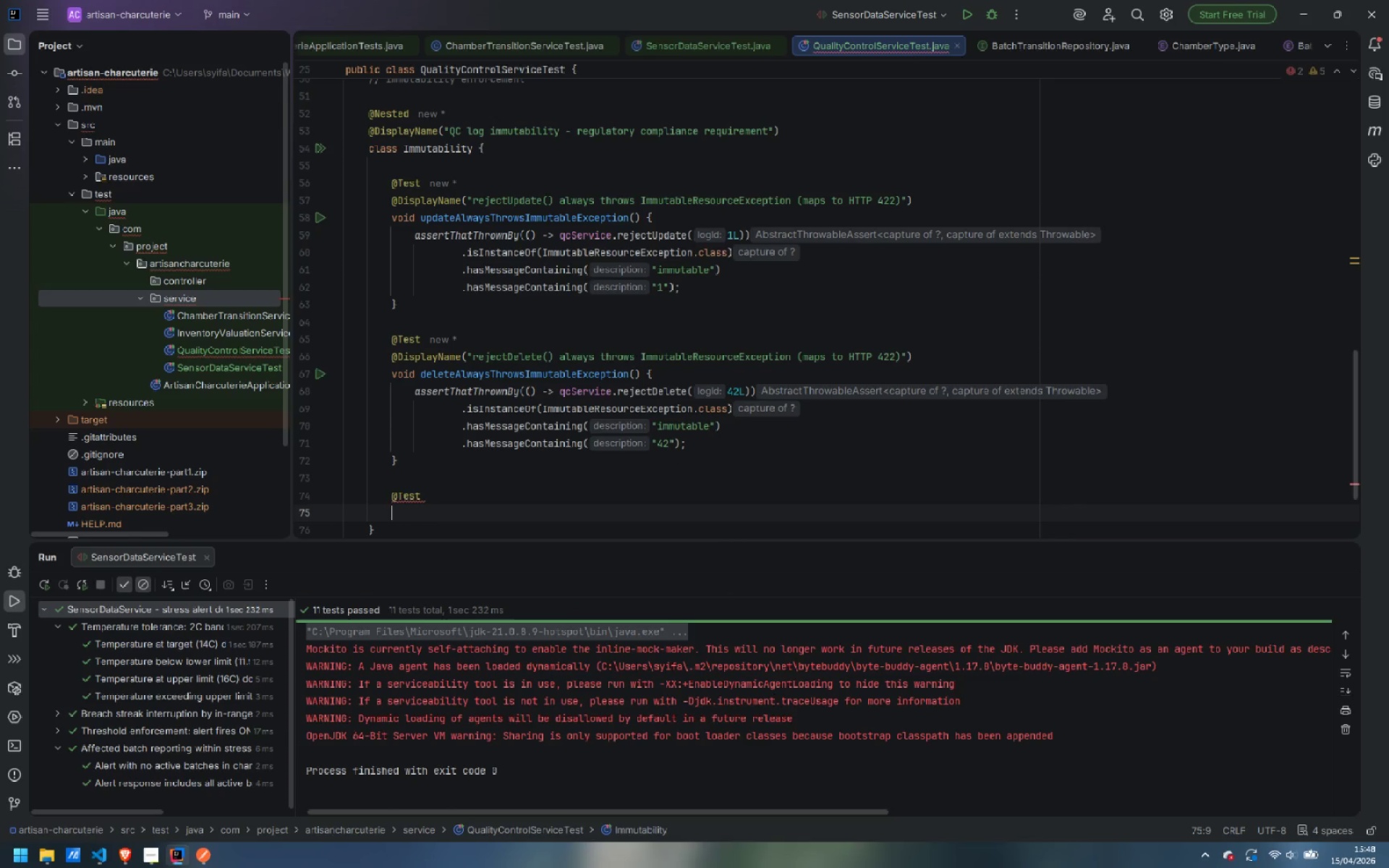 
type(@Displ)
 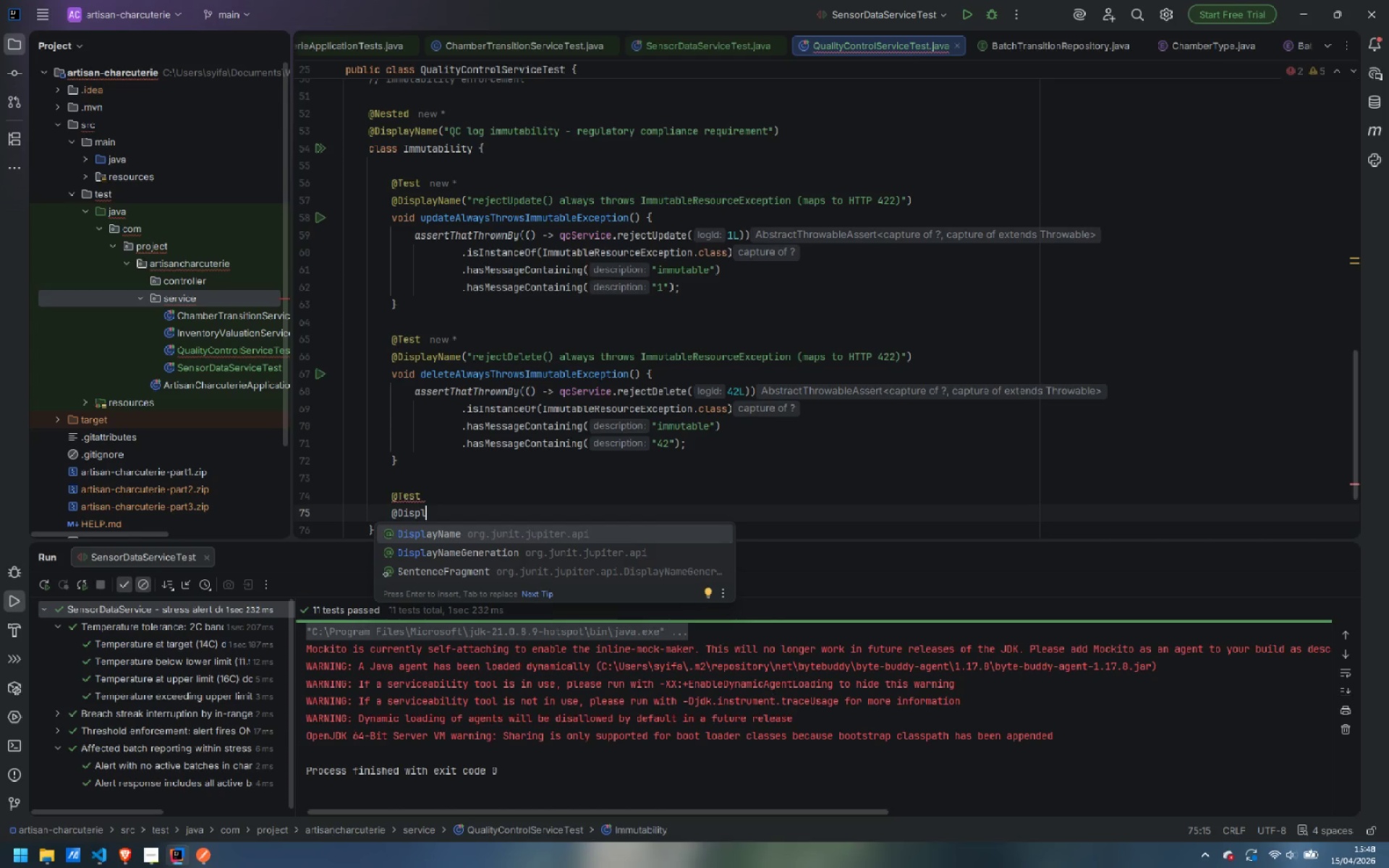 
key(Enter)
 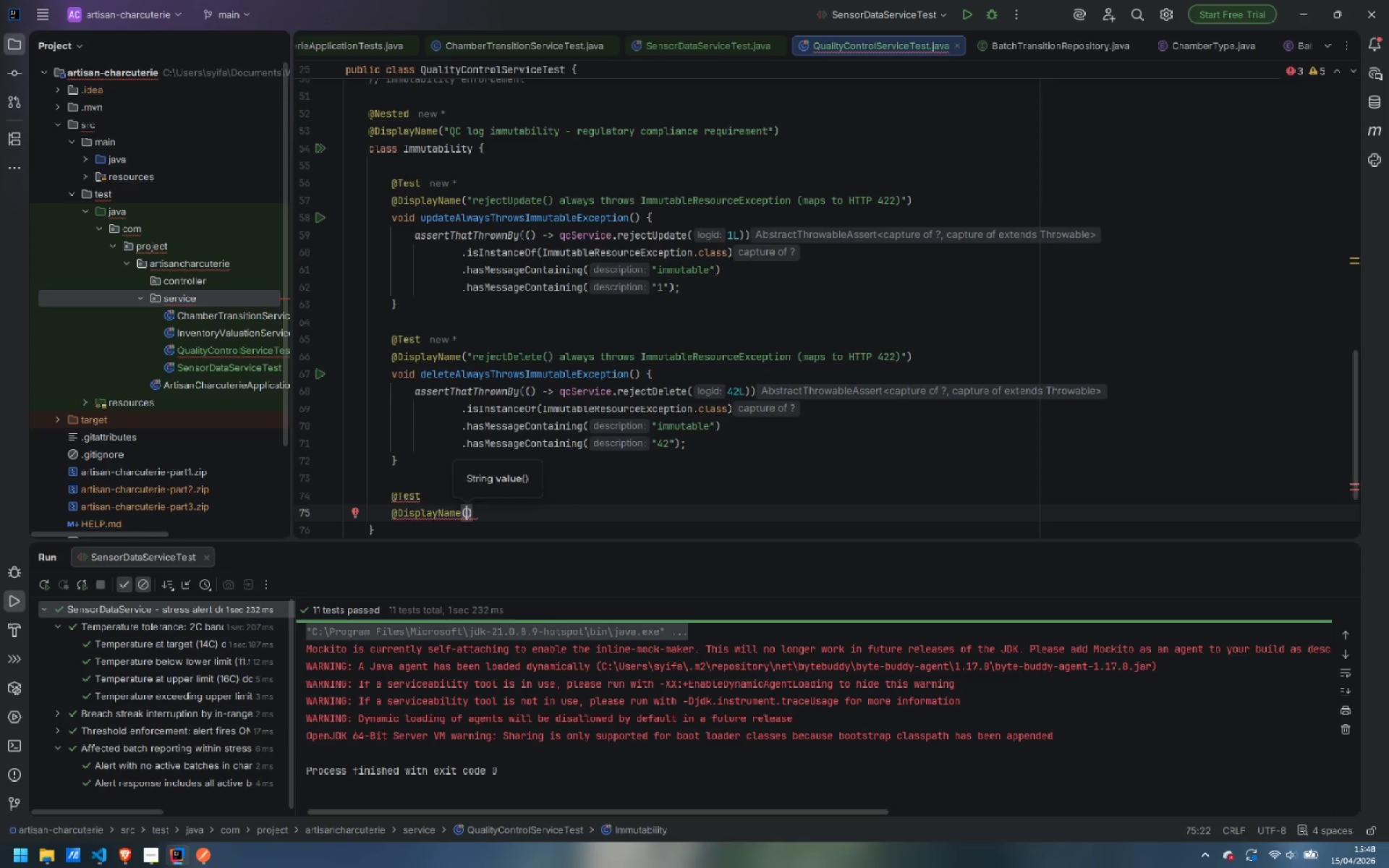 
wait(9.76)
 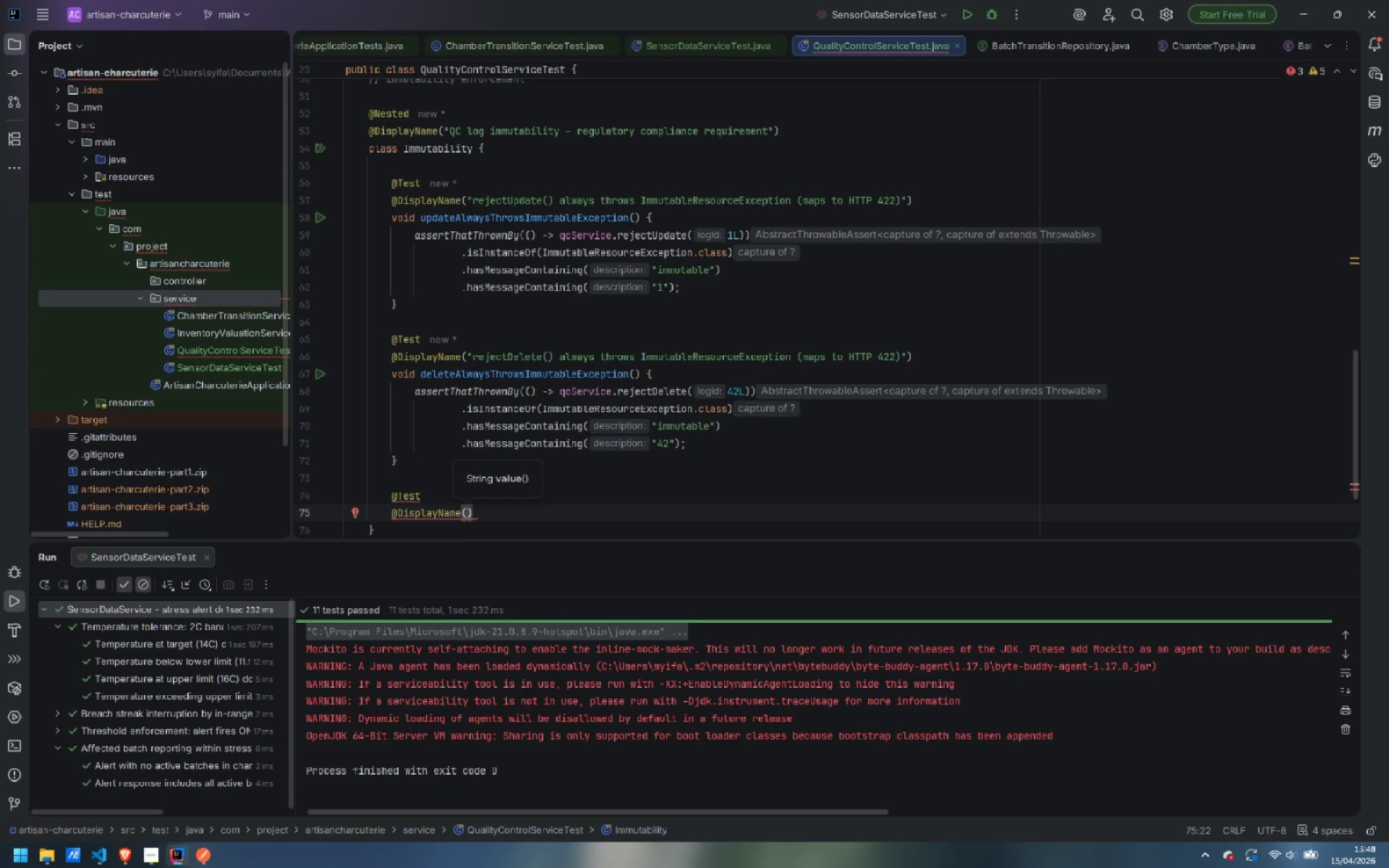 
type("ImmutableResourceException contains the log ID in the message)
 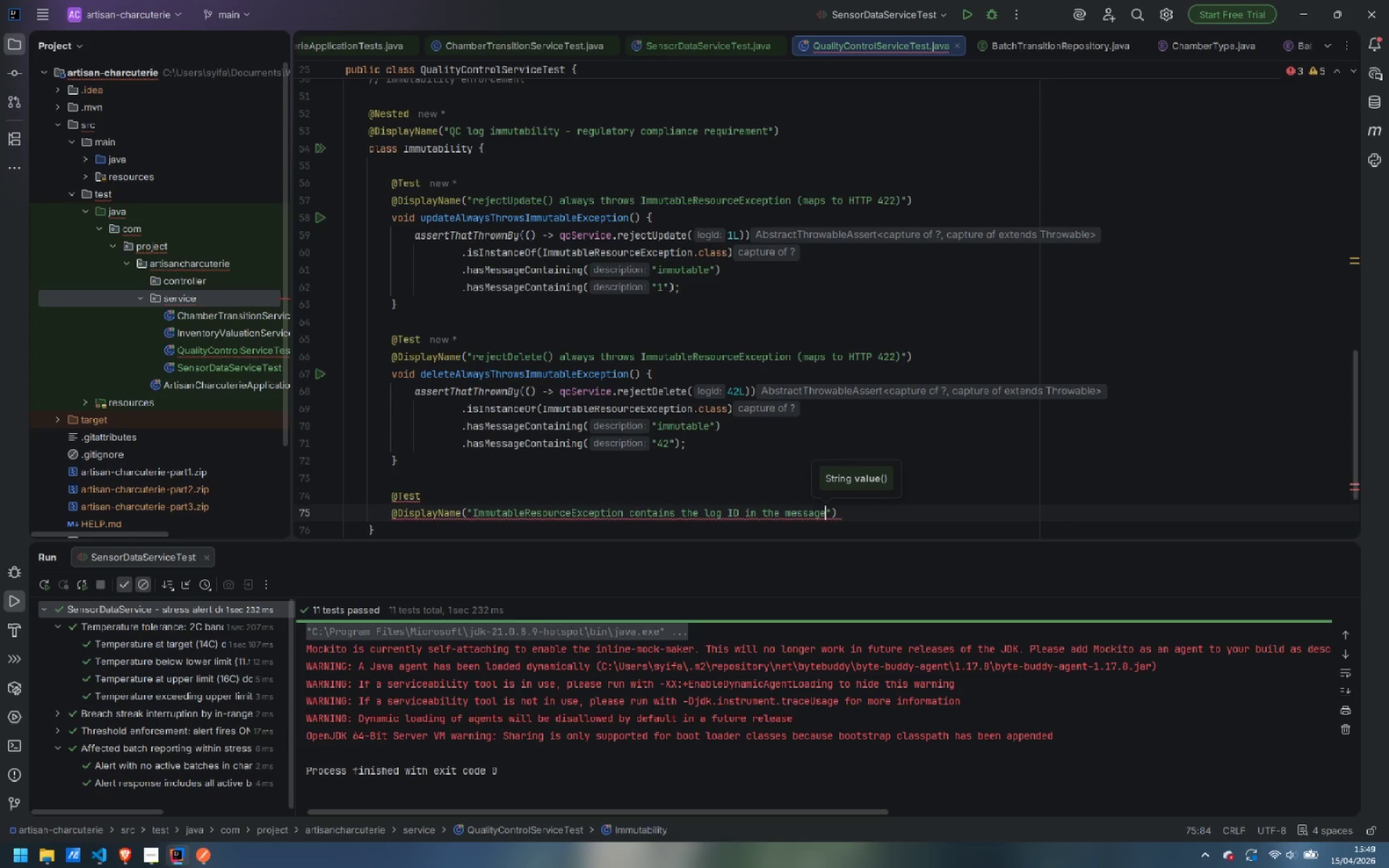 
key(ArrowRight)
 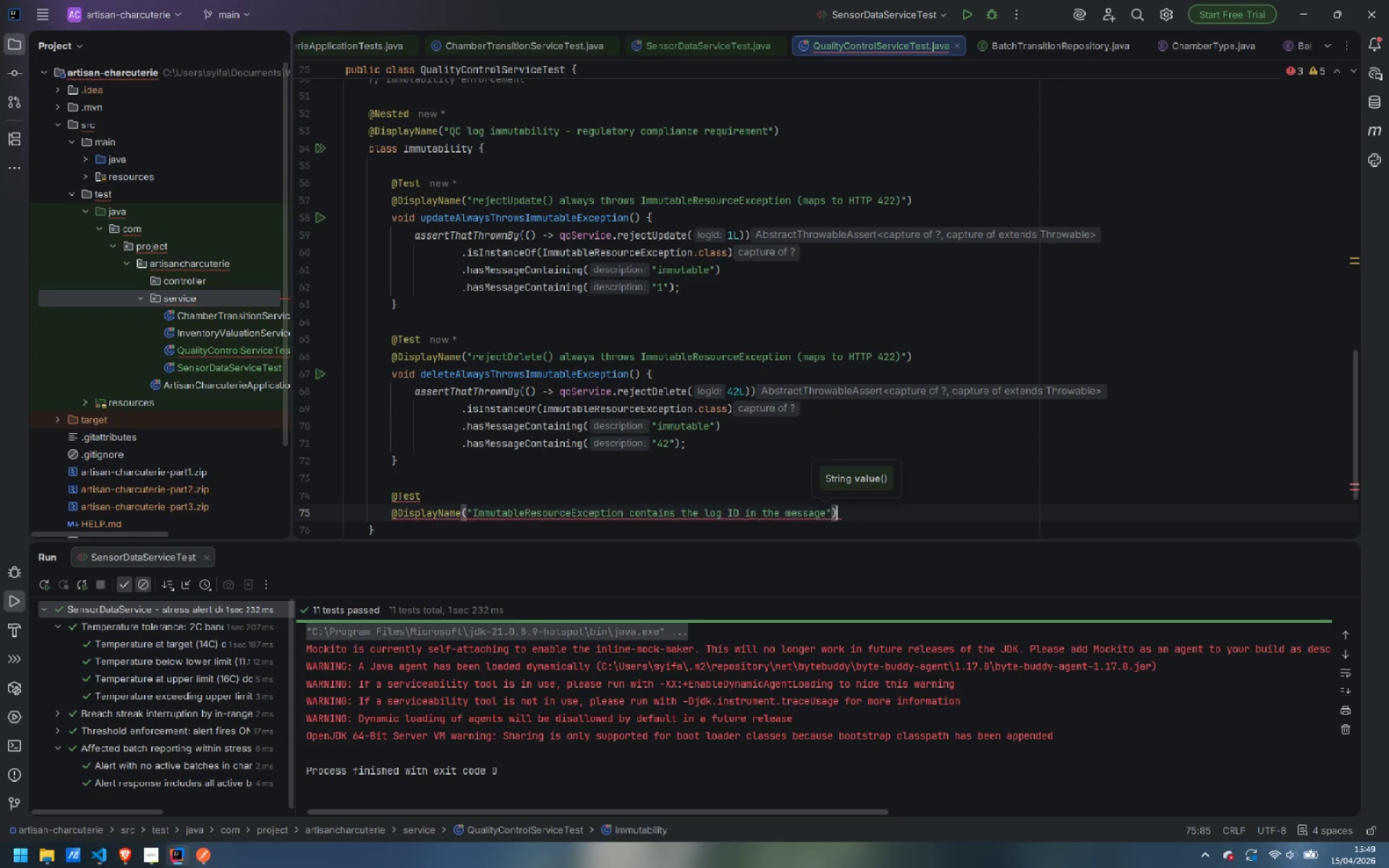 
key(ArrowRight)
 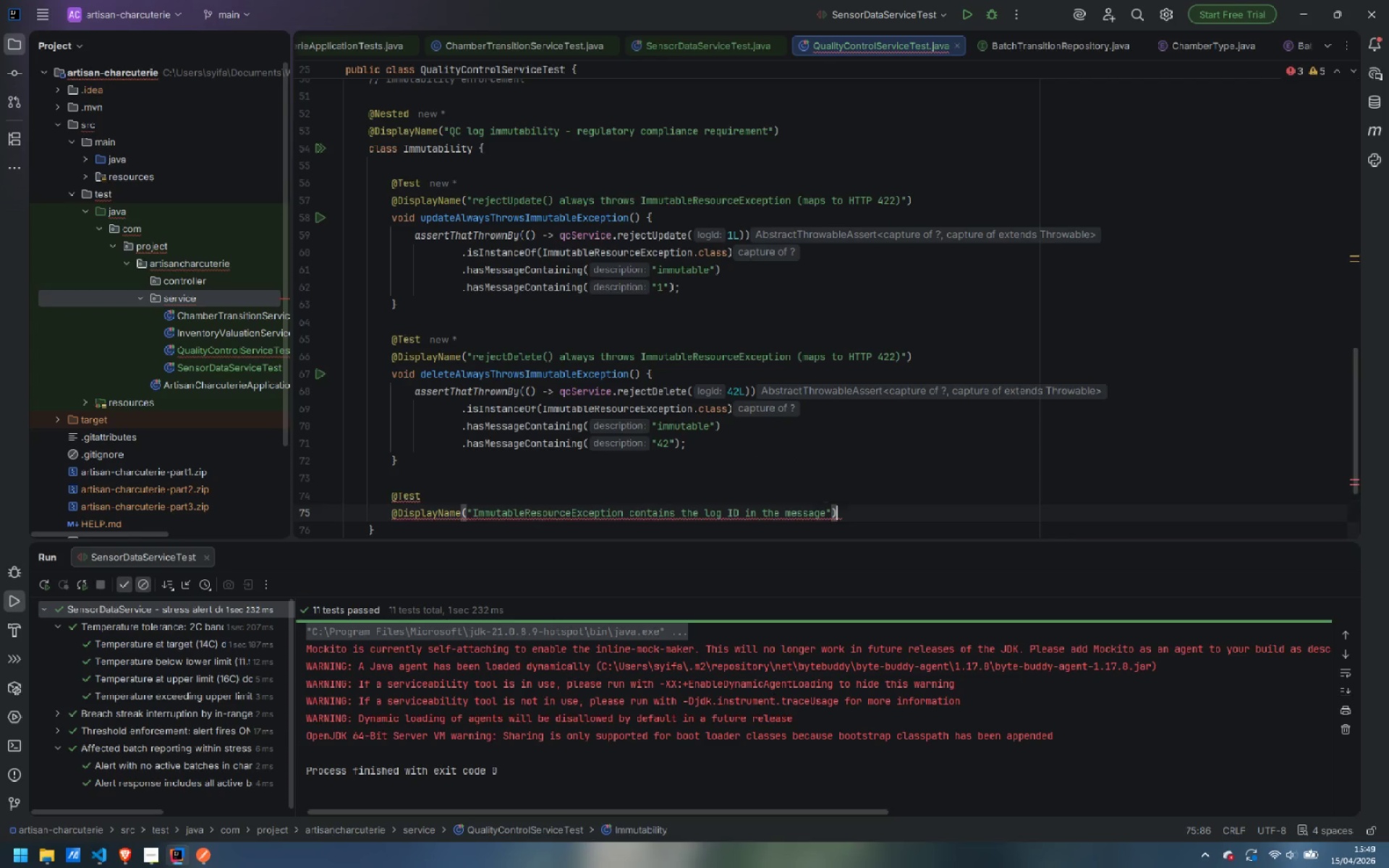 
key(Enter)
 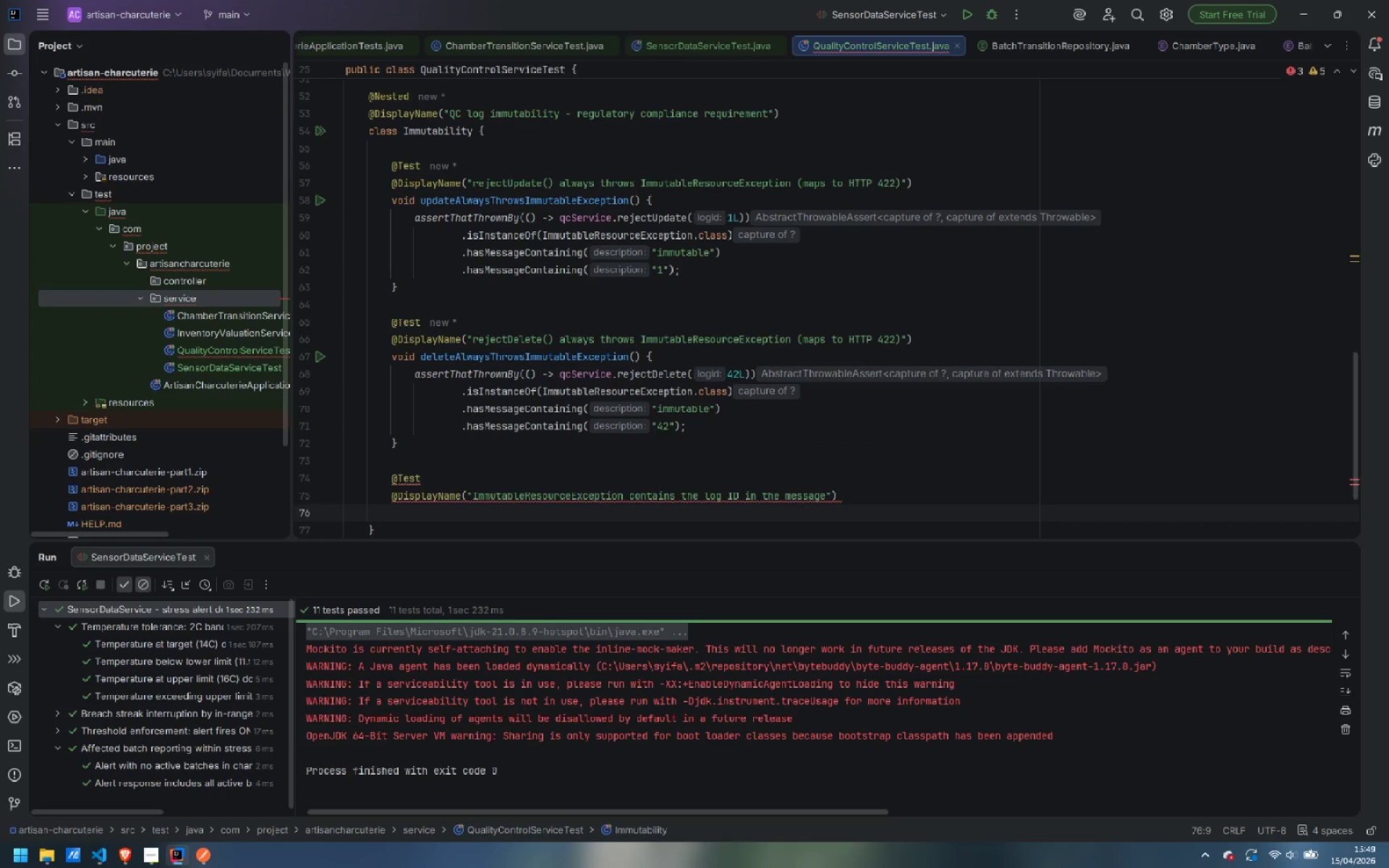 
type(void exceptionMEssage)
 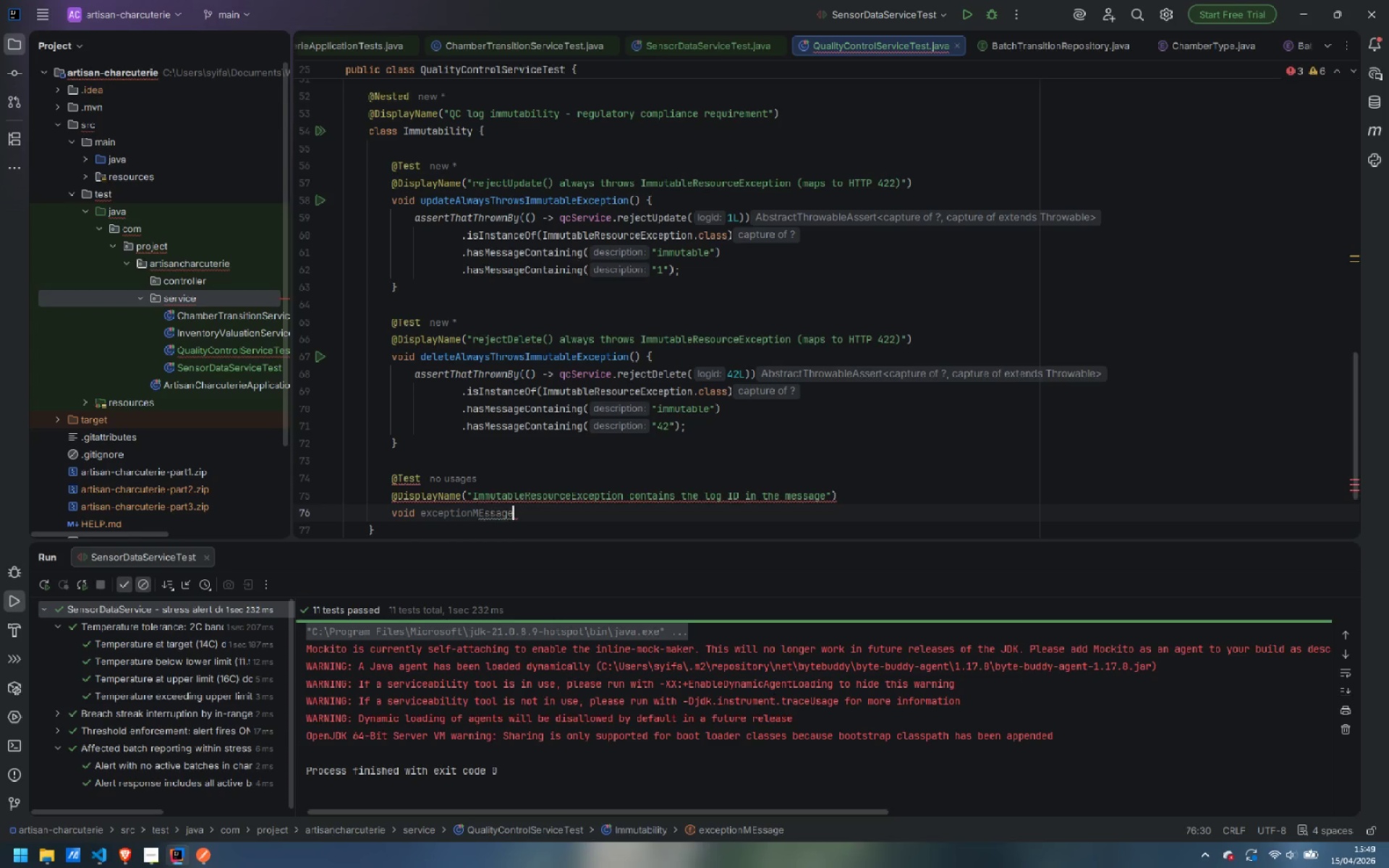 
key(ArrowLeft)
 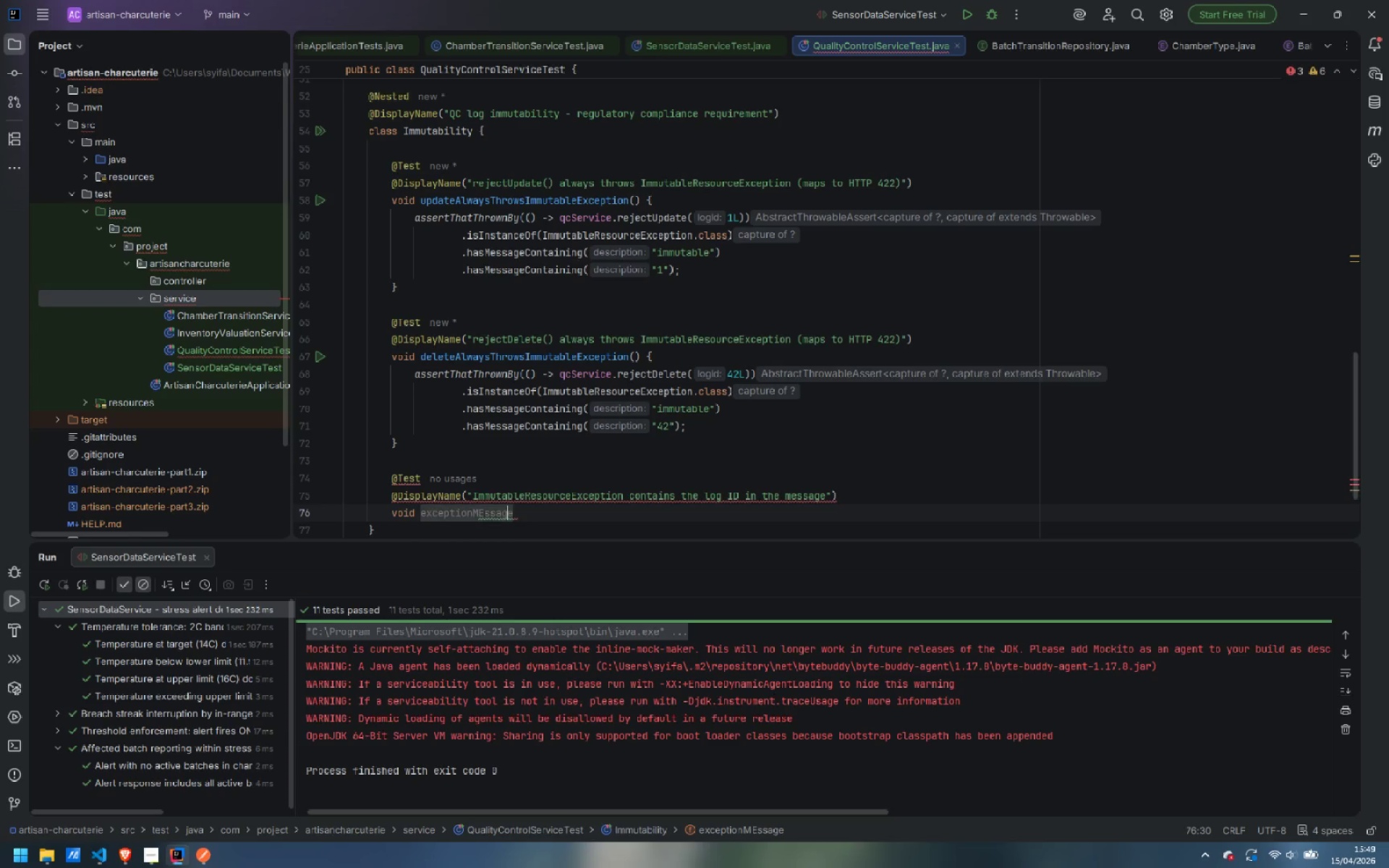 
key(ArrowLeft)
 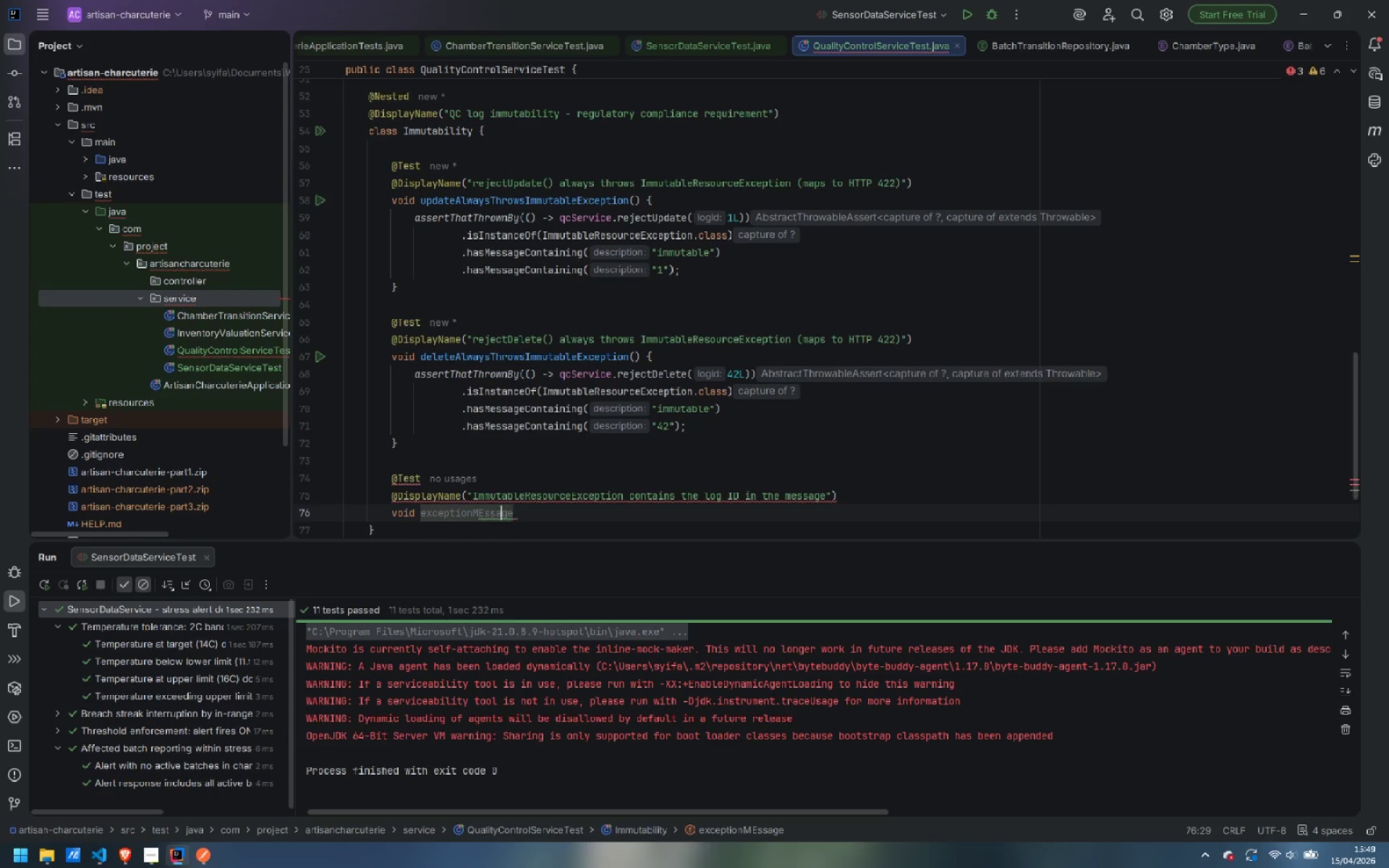 
key(ArrowLeft)
 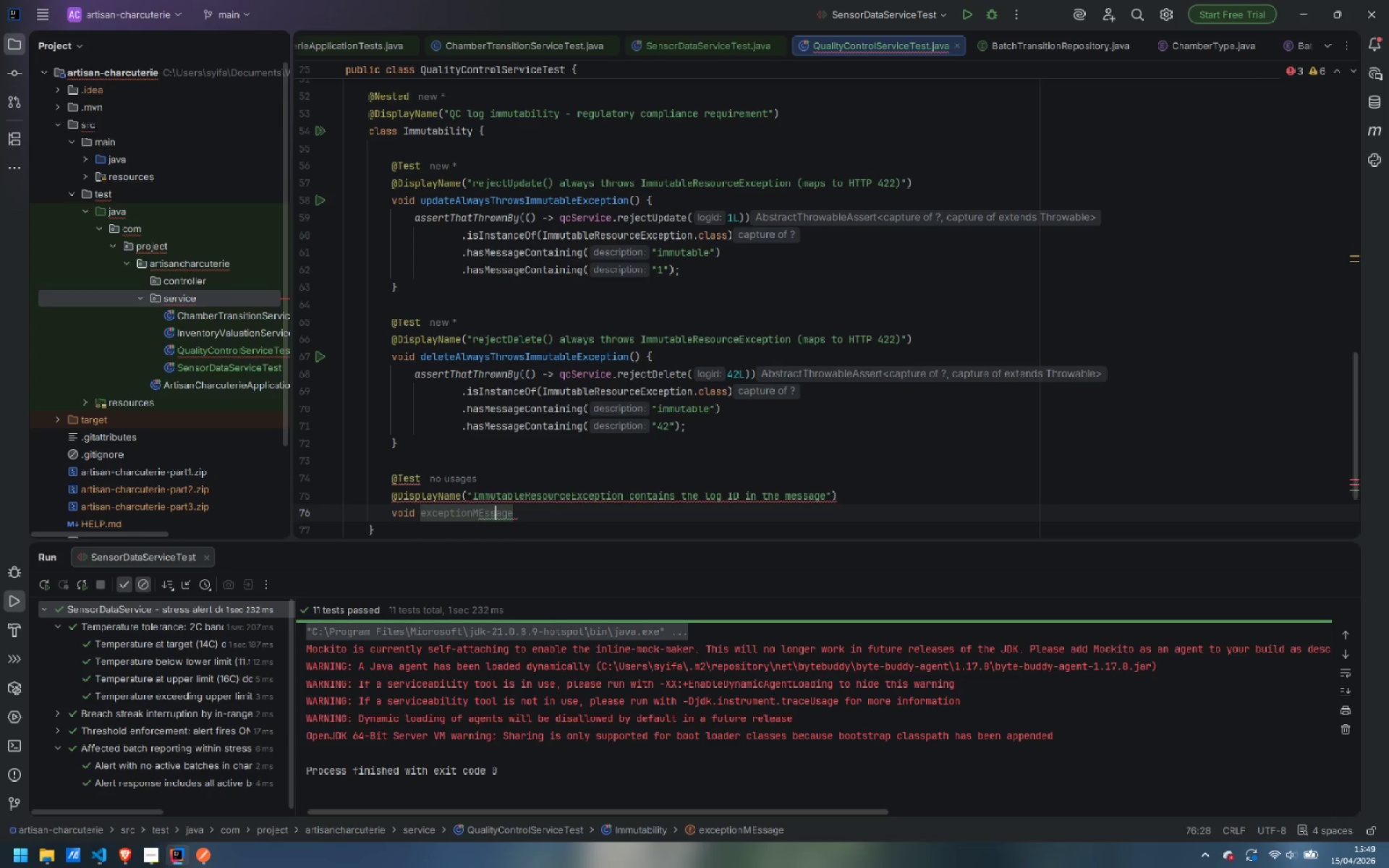 
key(ArrowLeft)
 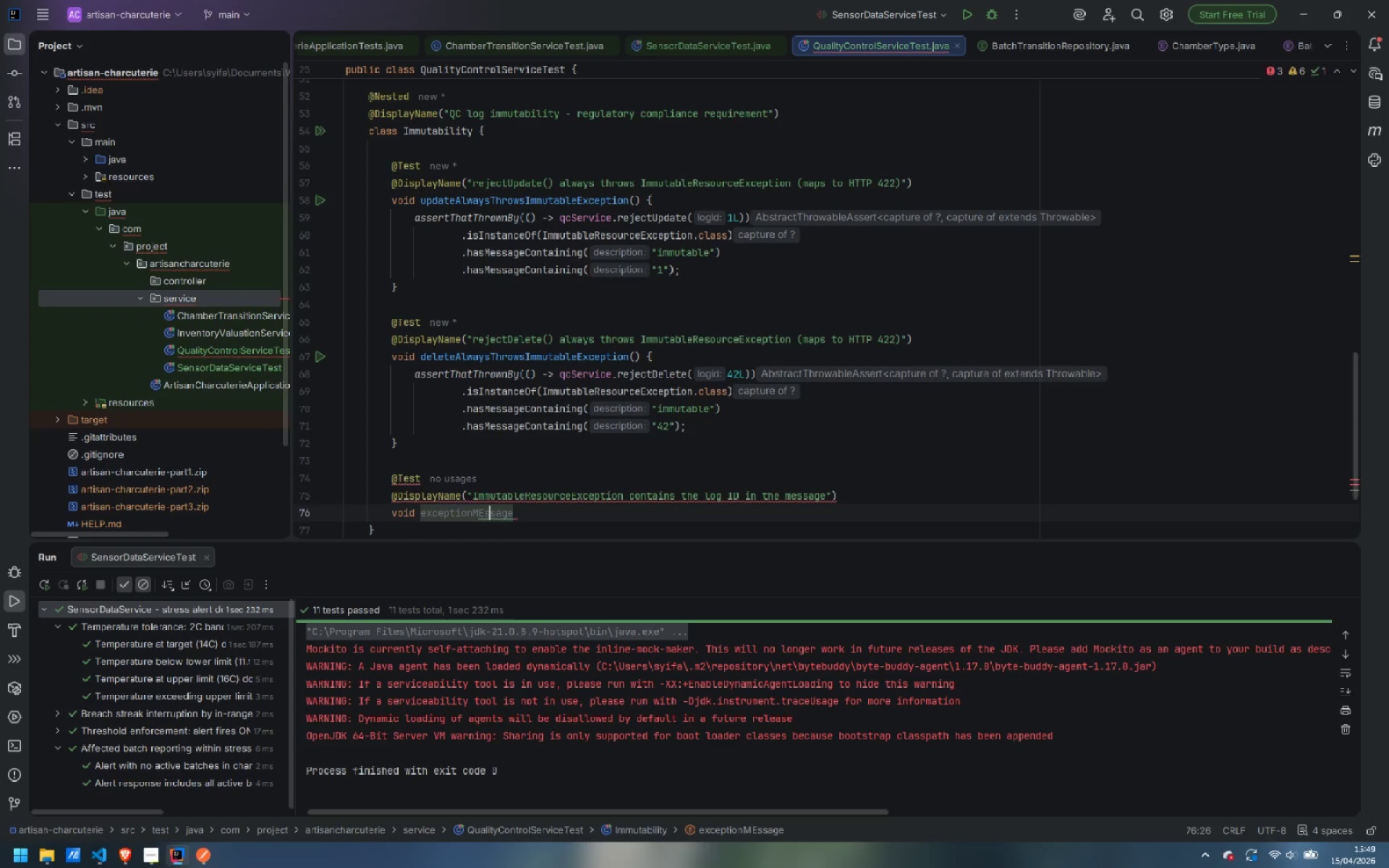 
key(ArrowLeft)
 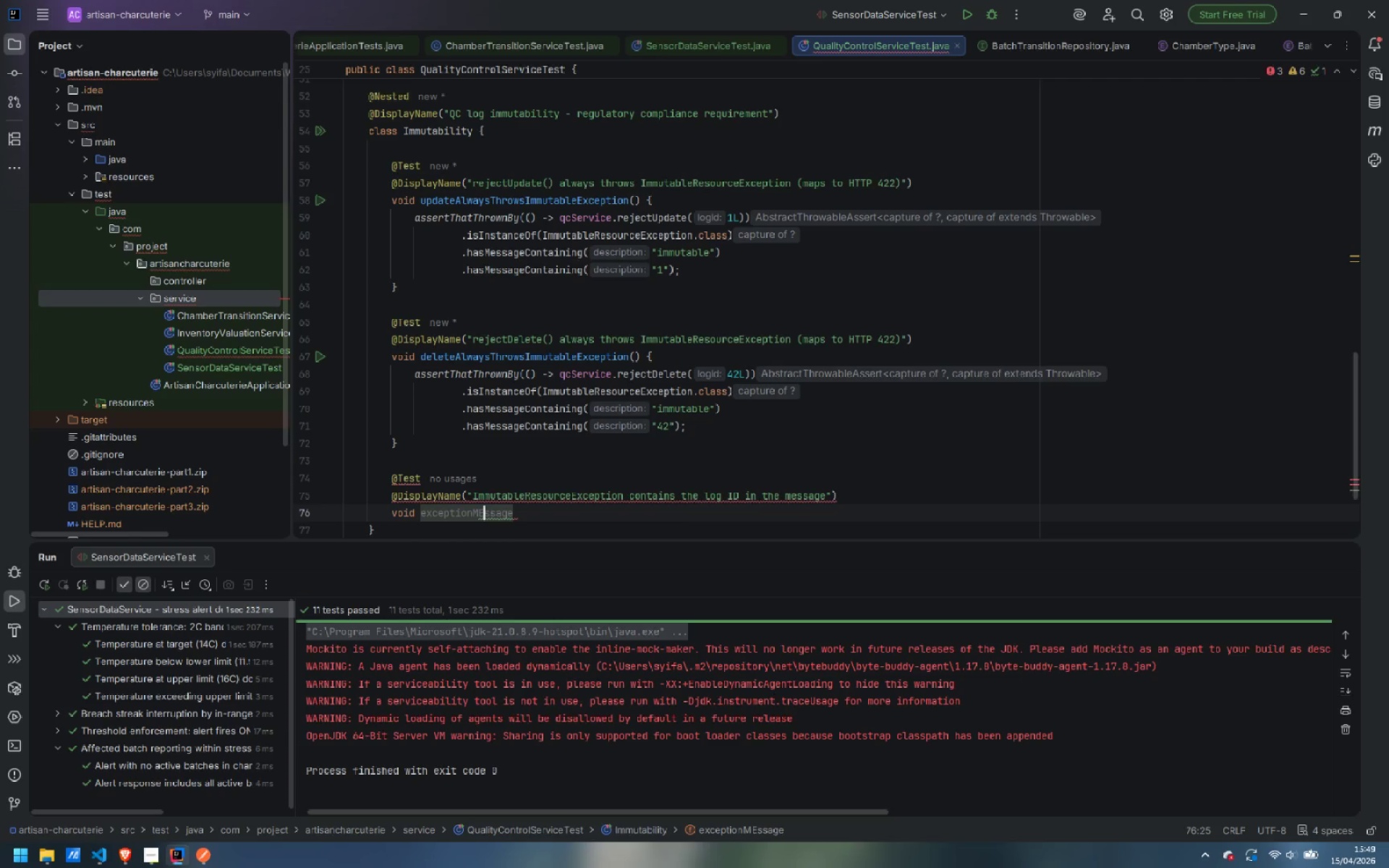 
key(Backspace)
 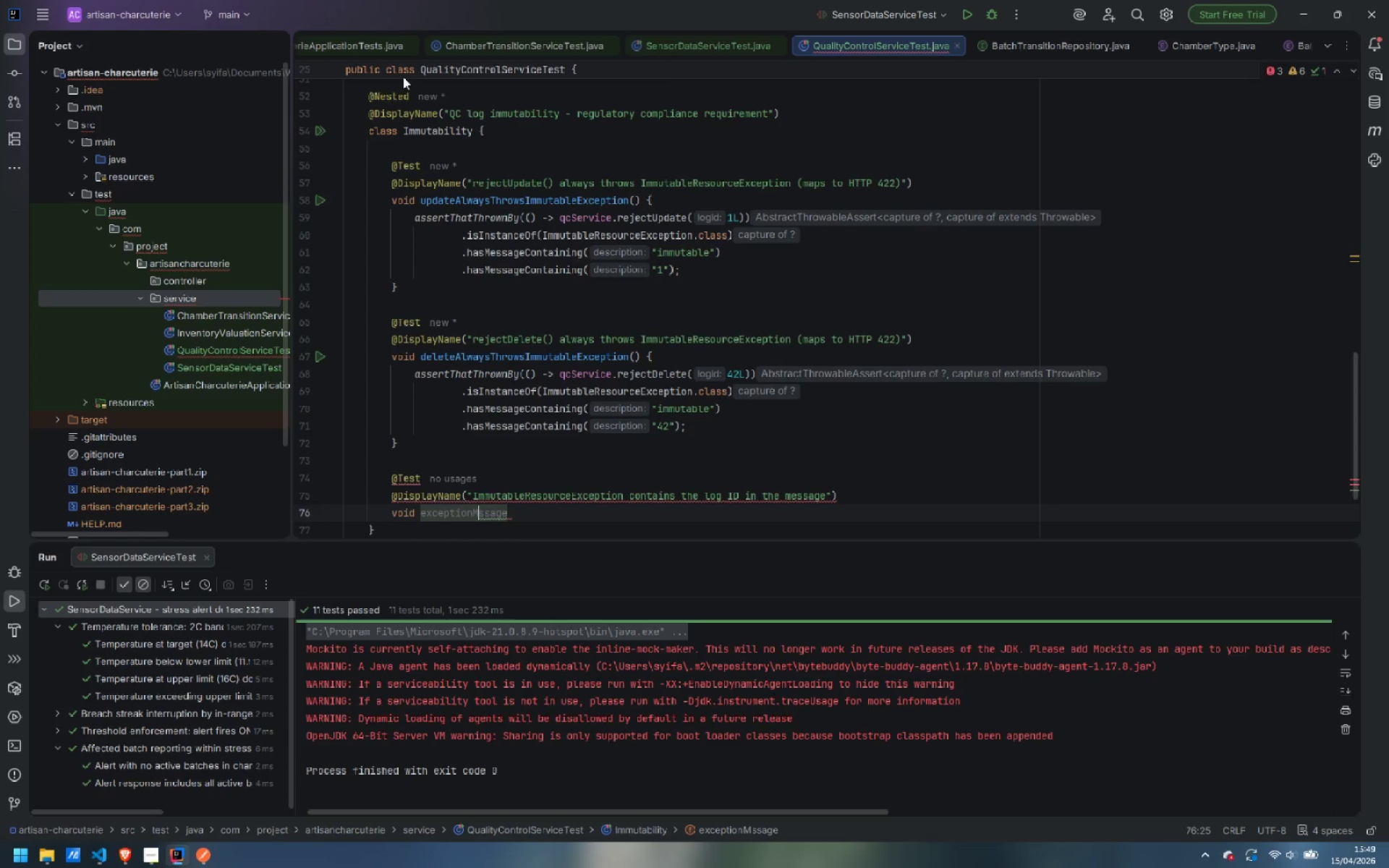 
key(E)
 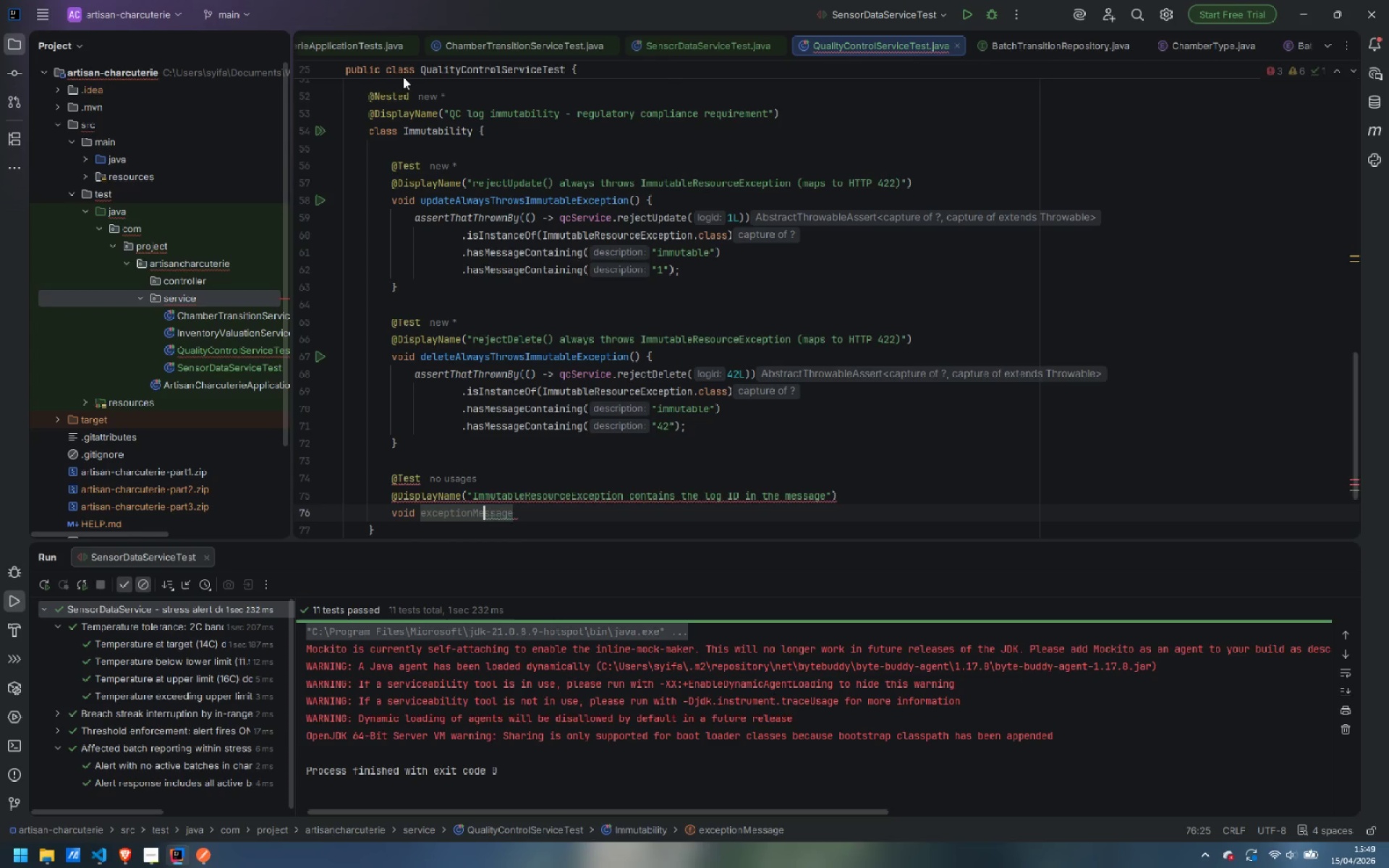 
key(Control+ArrowRight)
 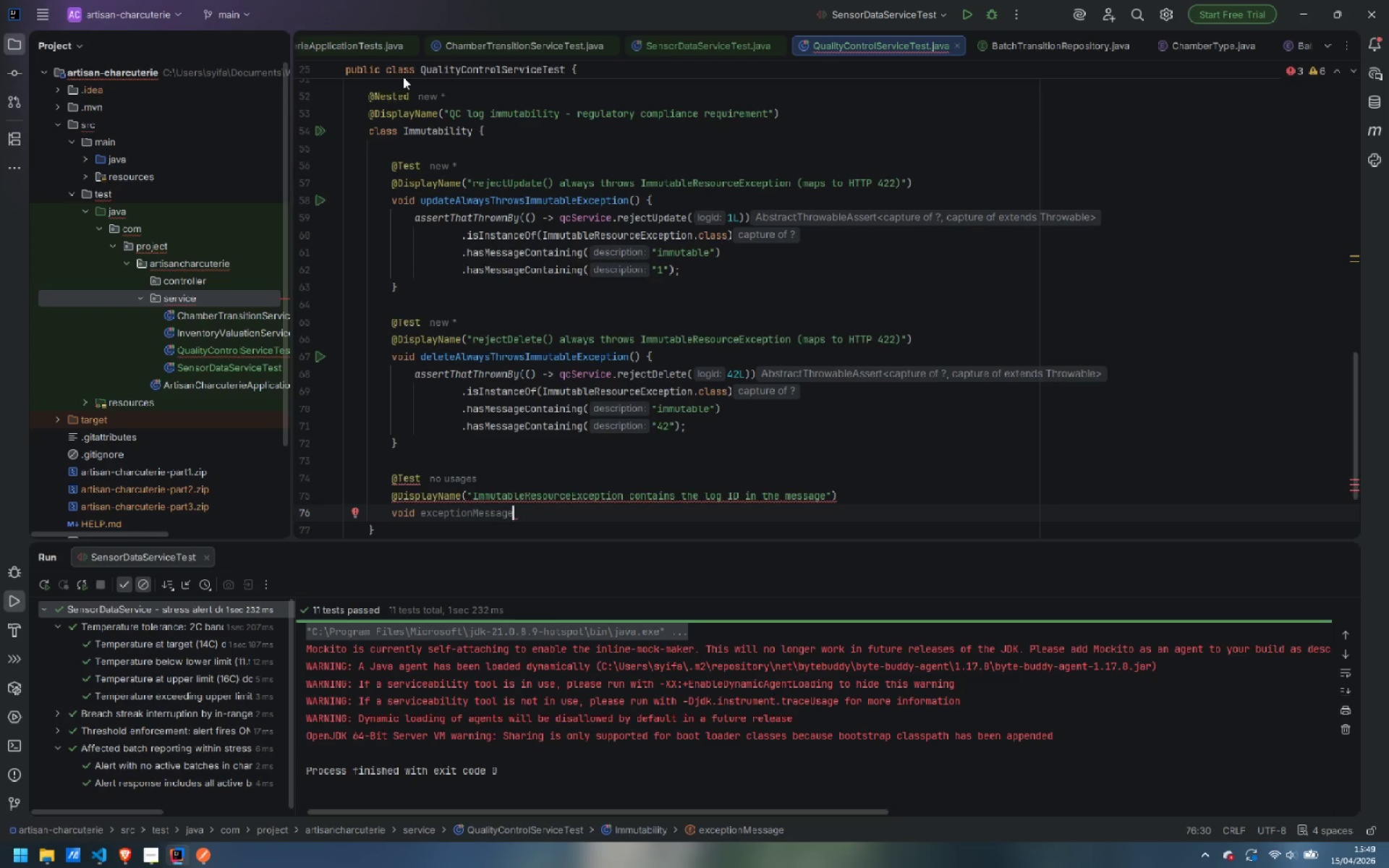 
wait(9.59)
 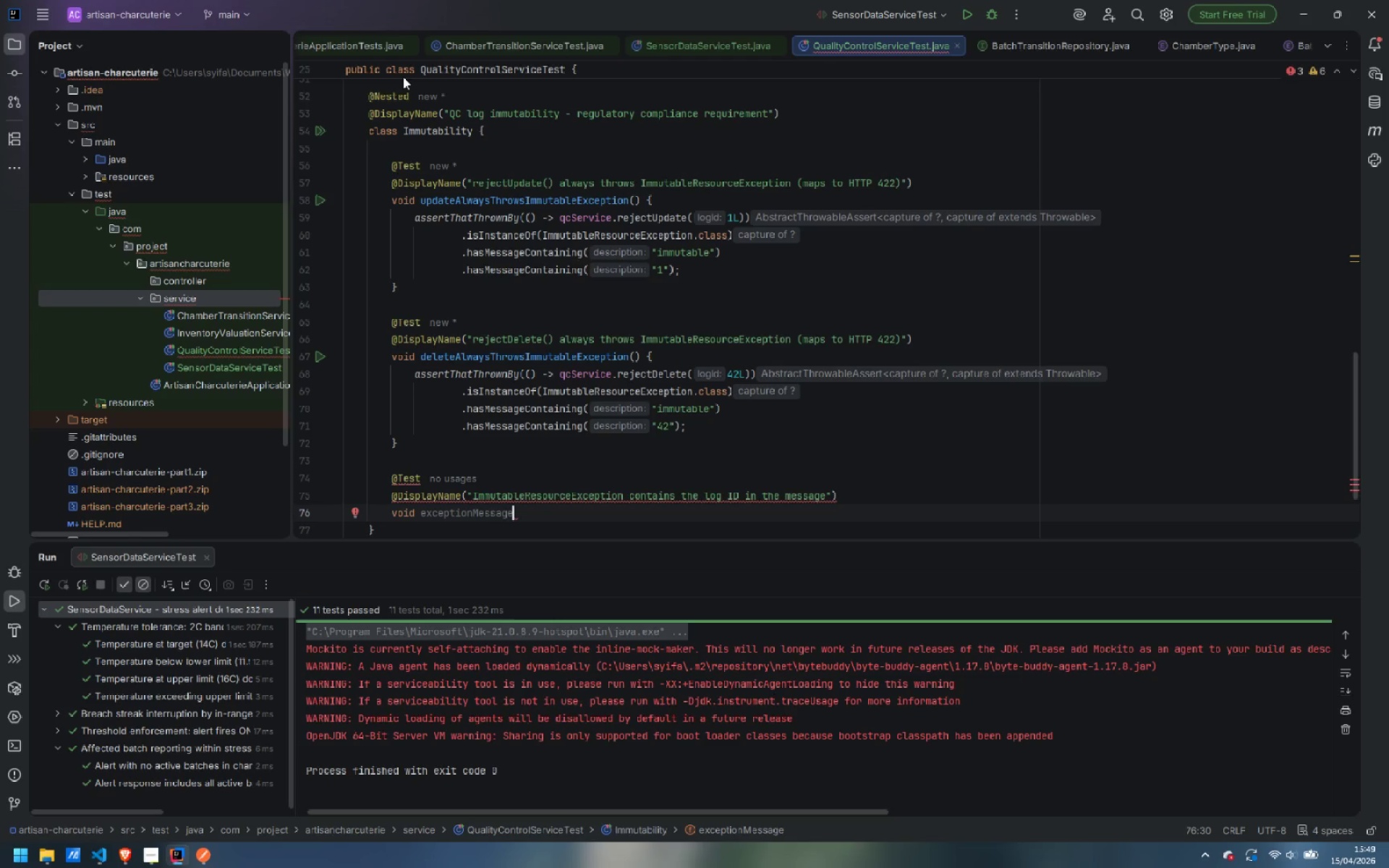 
type(ContainsReou)
key(Backspace)
key(Backspace)
type(sourceID)
key(Backspace)
type(d() {)
 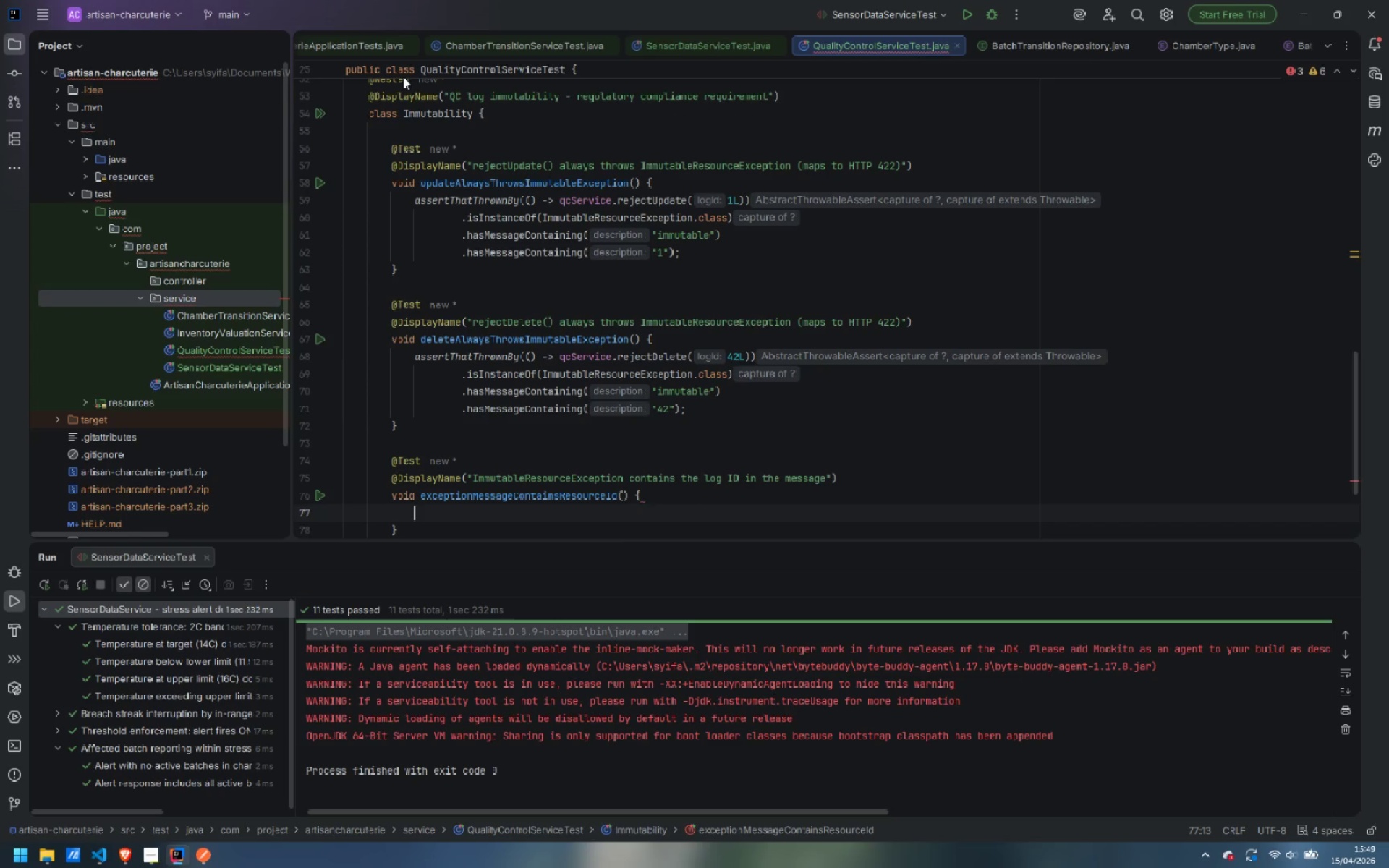 
 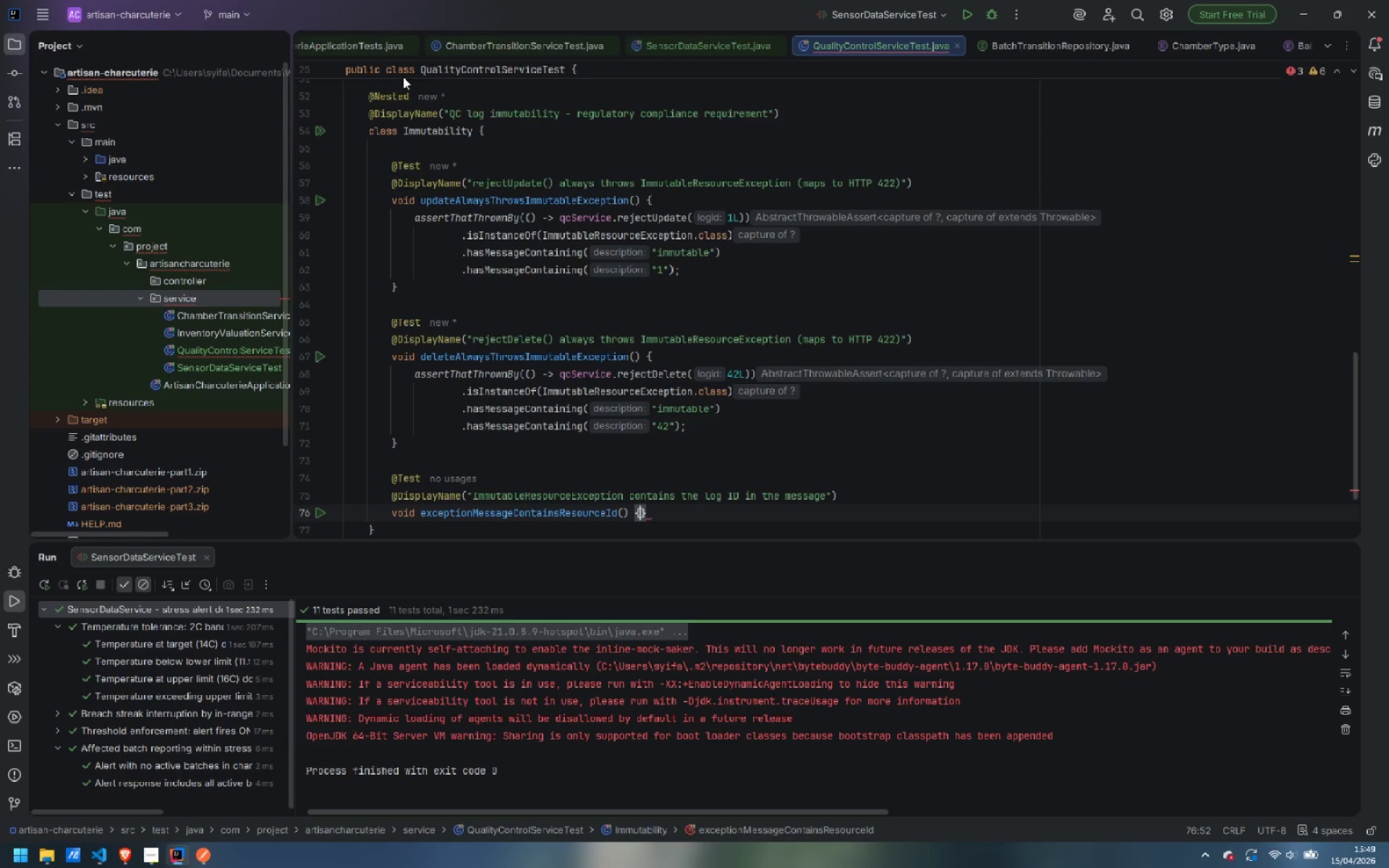 
key(Enter)
 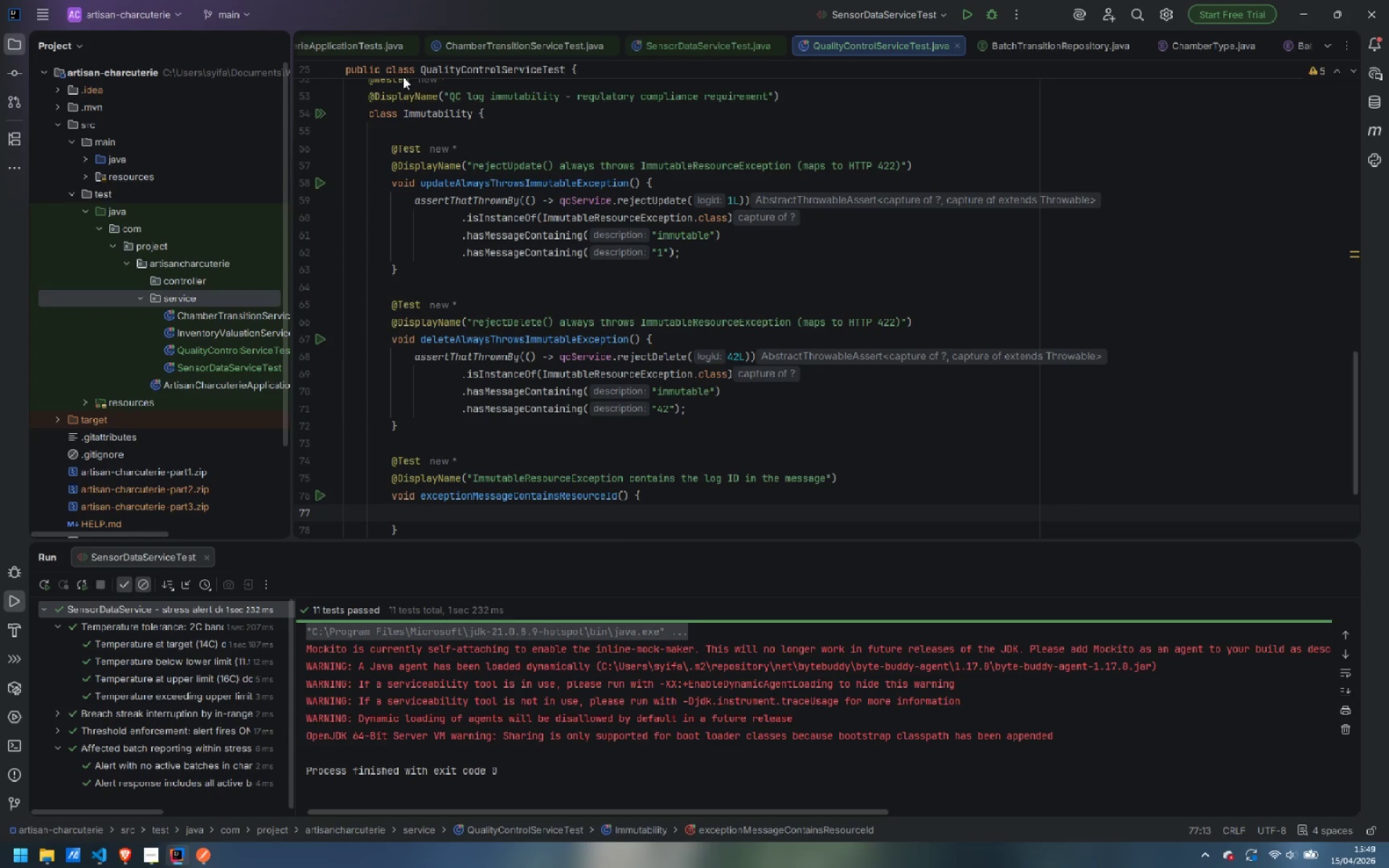 
type(Long logId = 99L;)
 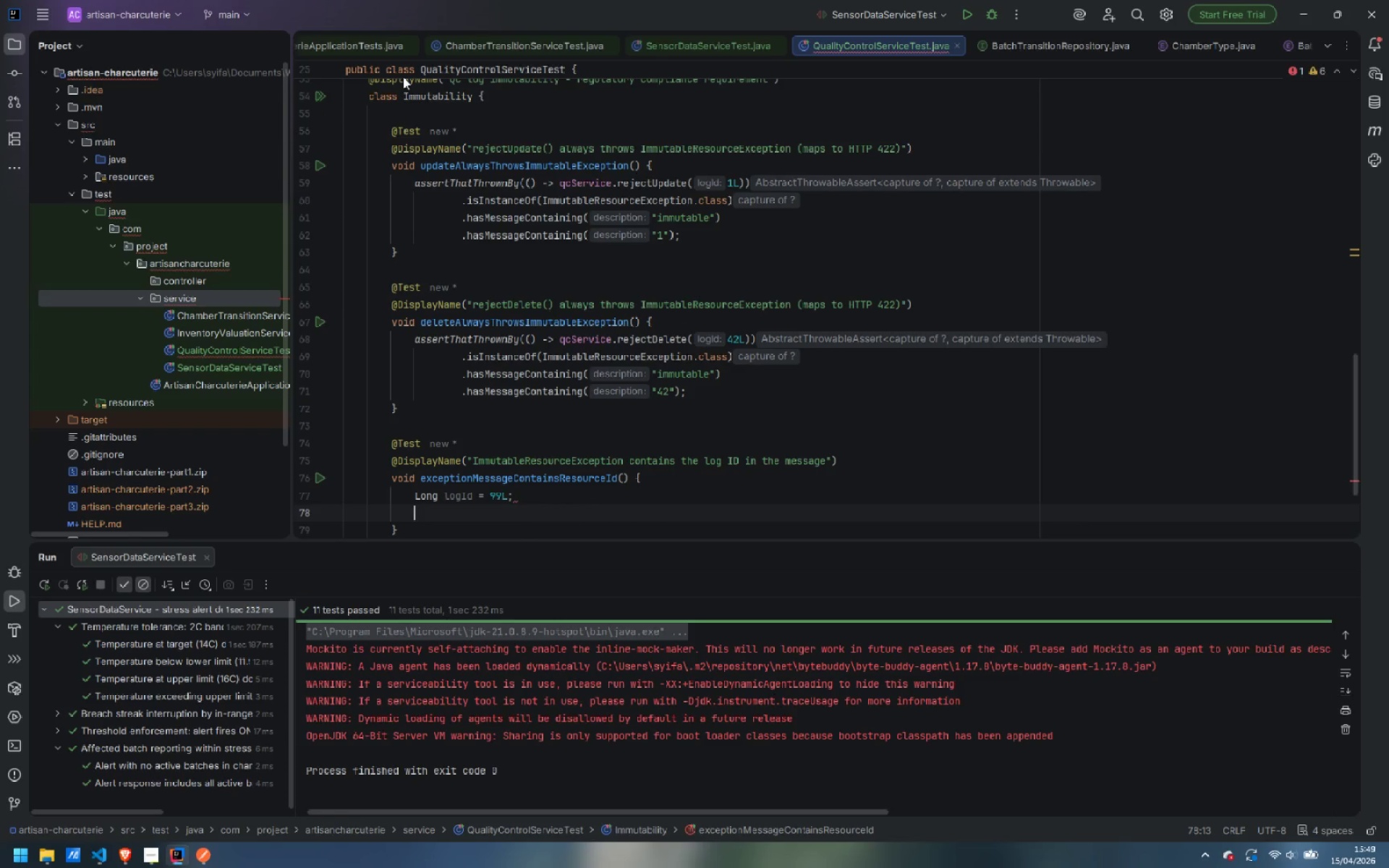 
 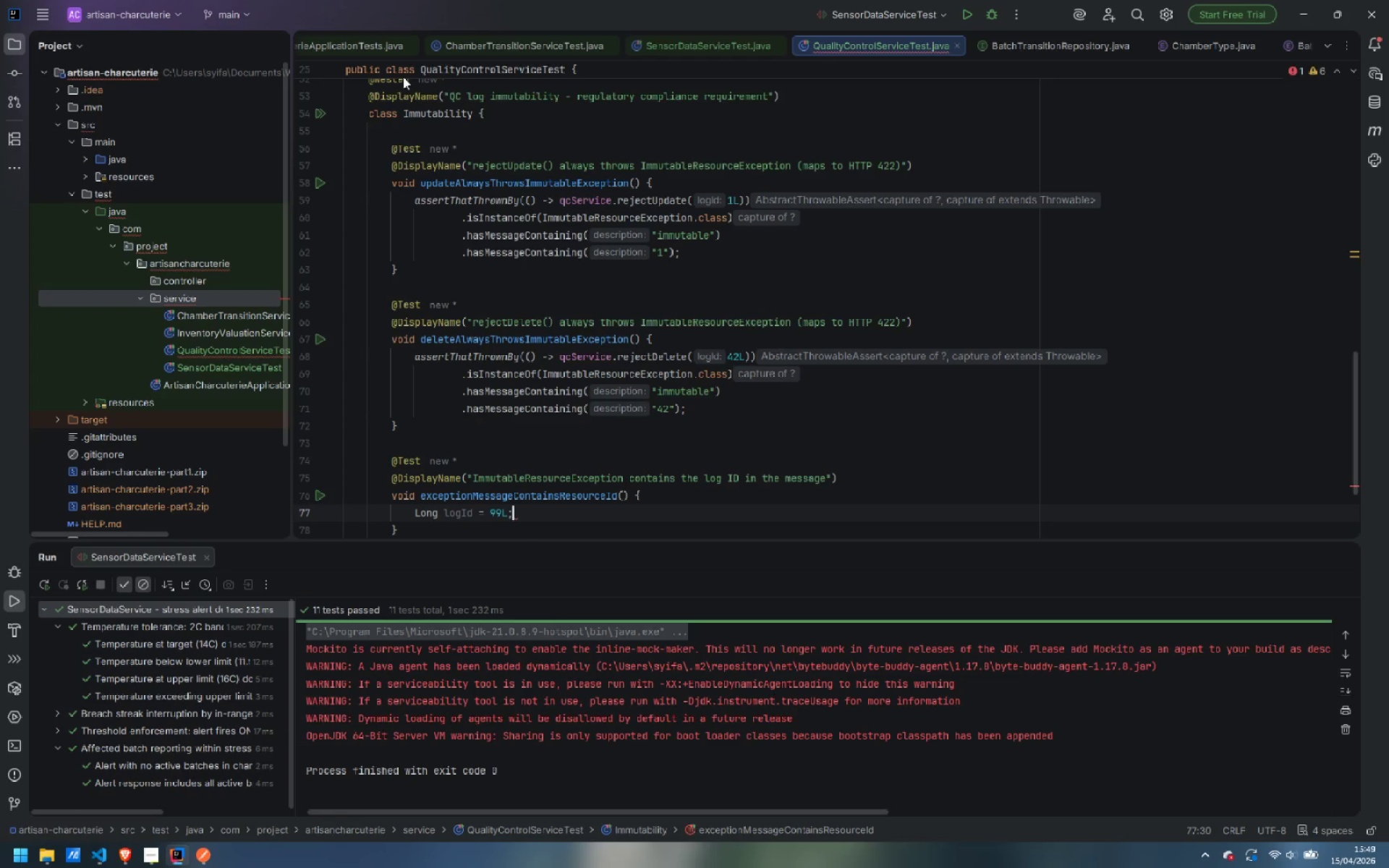 
key(Enter)
 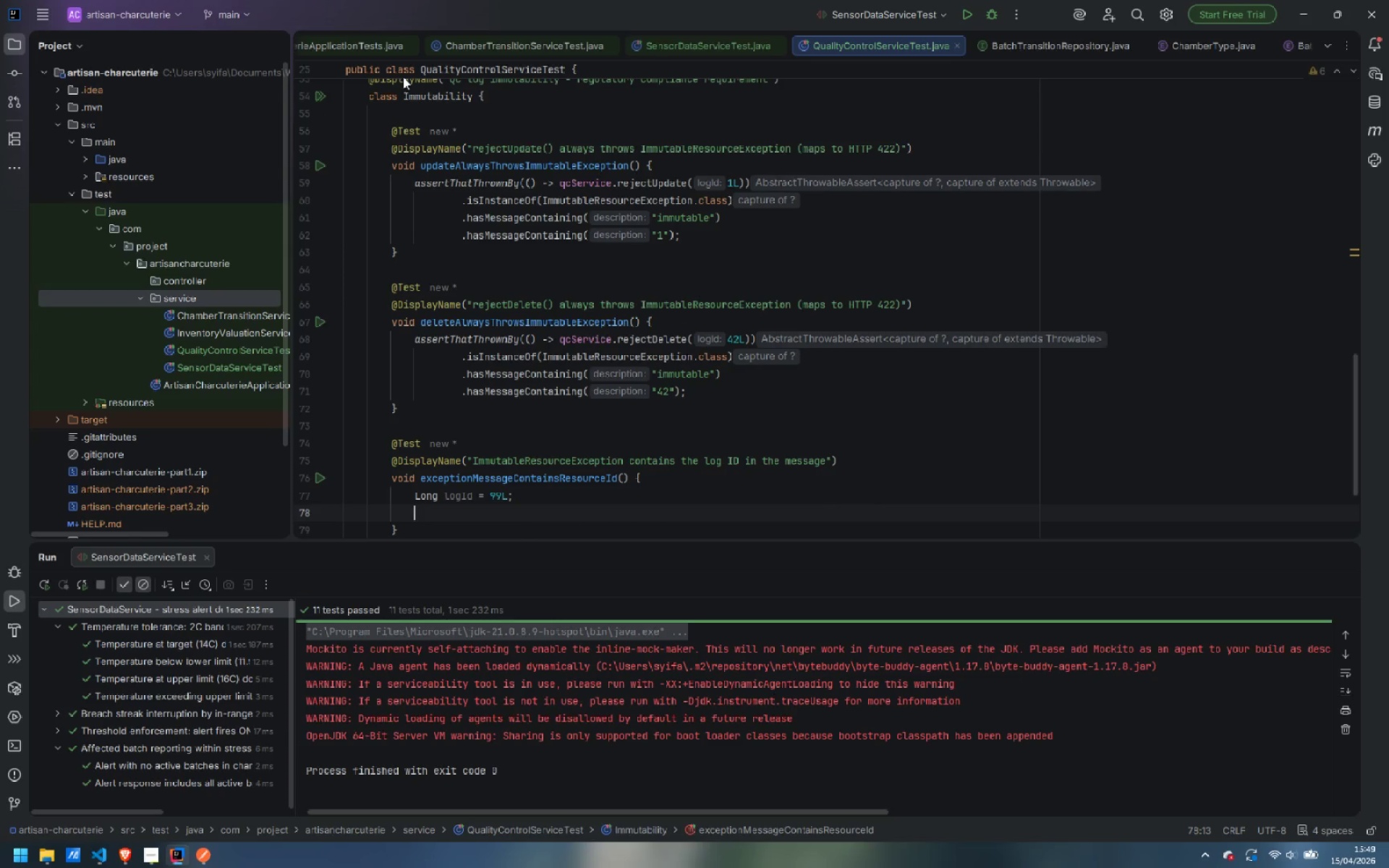 
type(asser)
 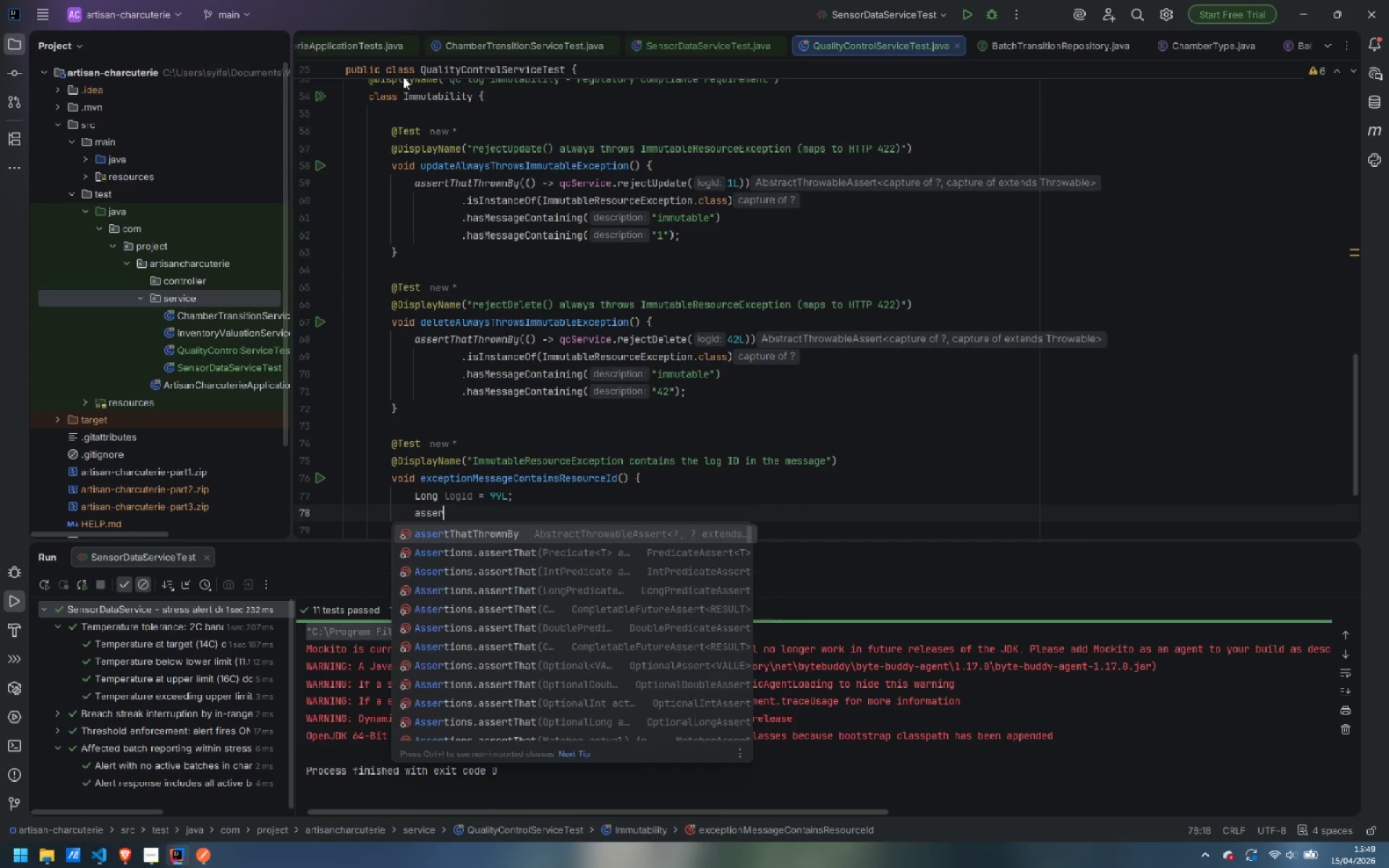 
key(Enter)
 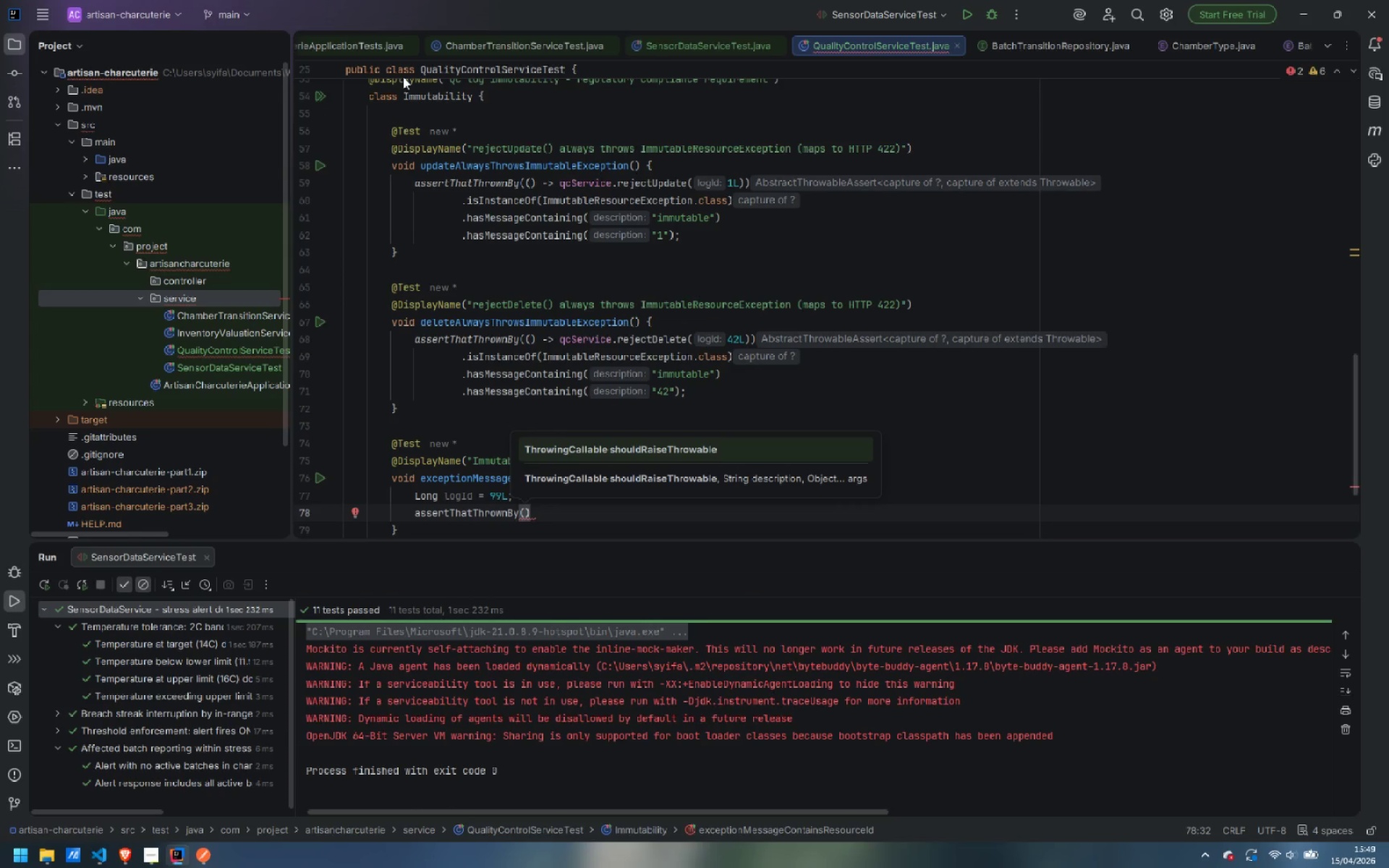 
key(Shift+ShiftLeft)
 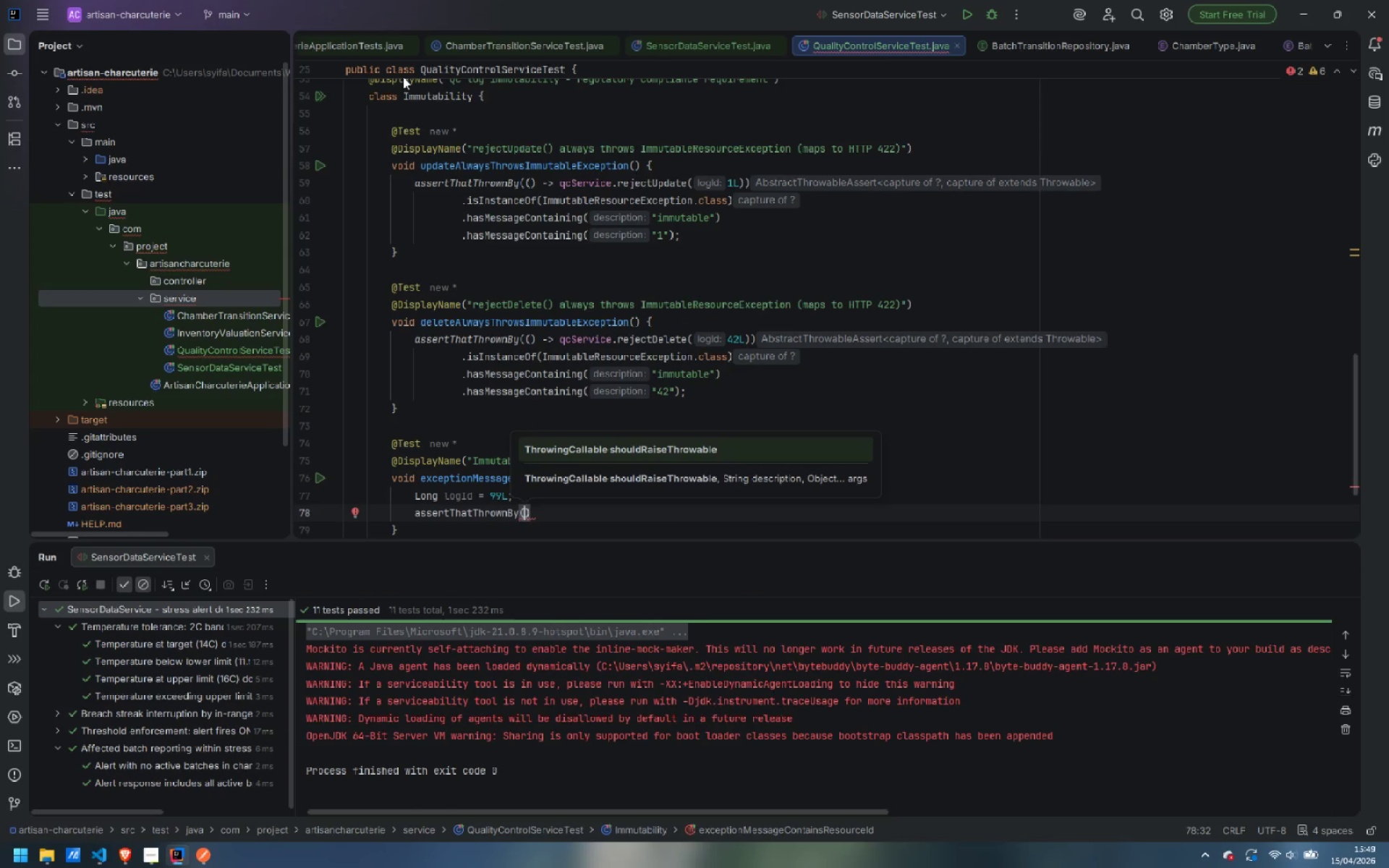 
key(Shift+9)
 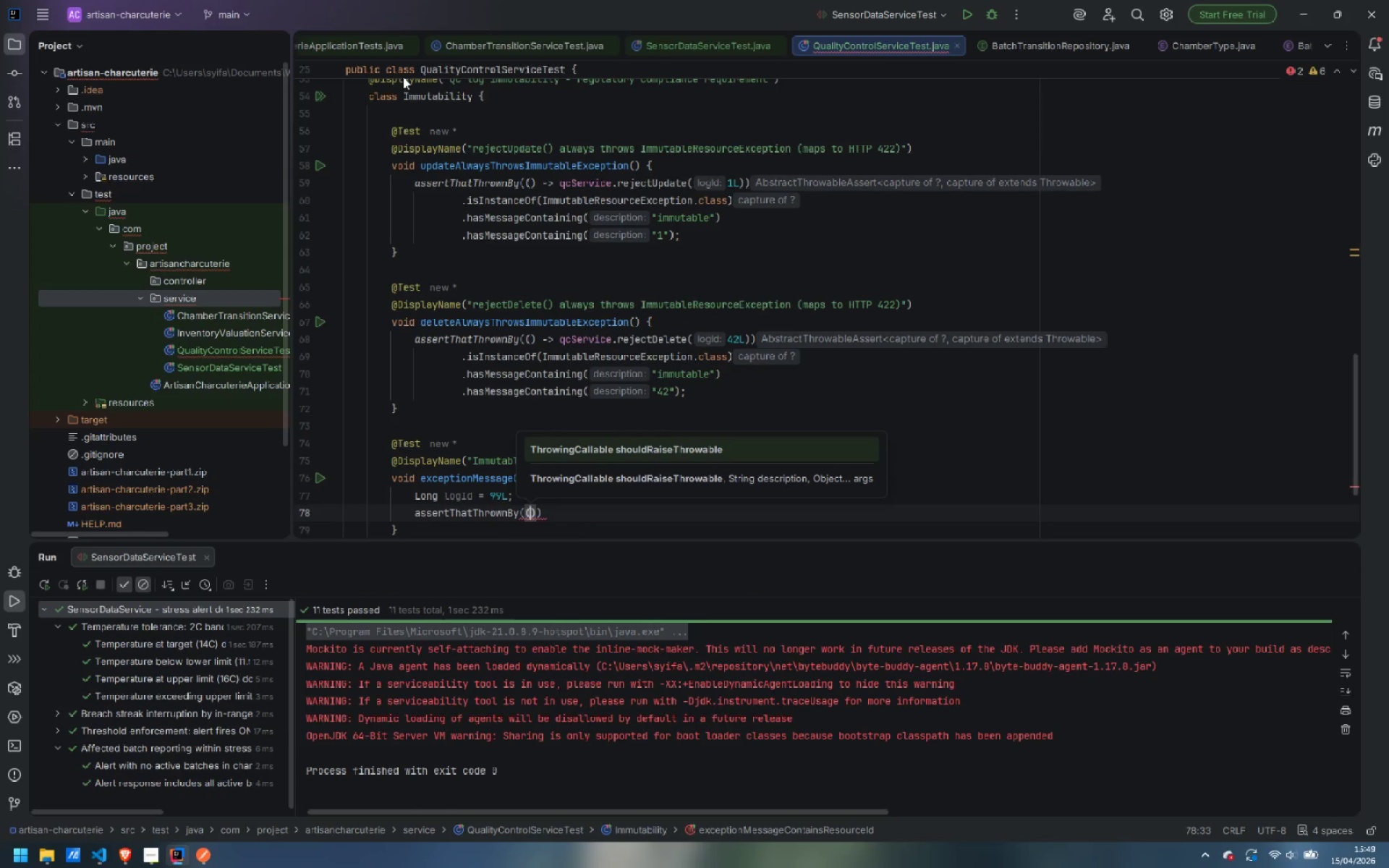 
key(ArrowRight)
 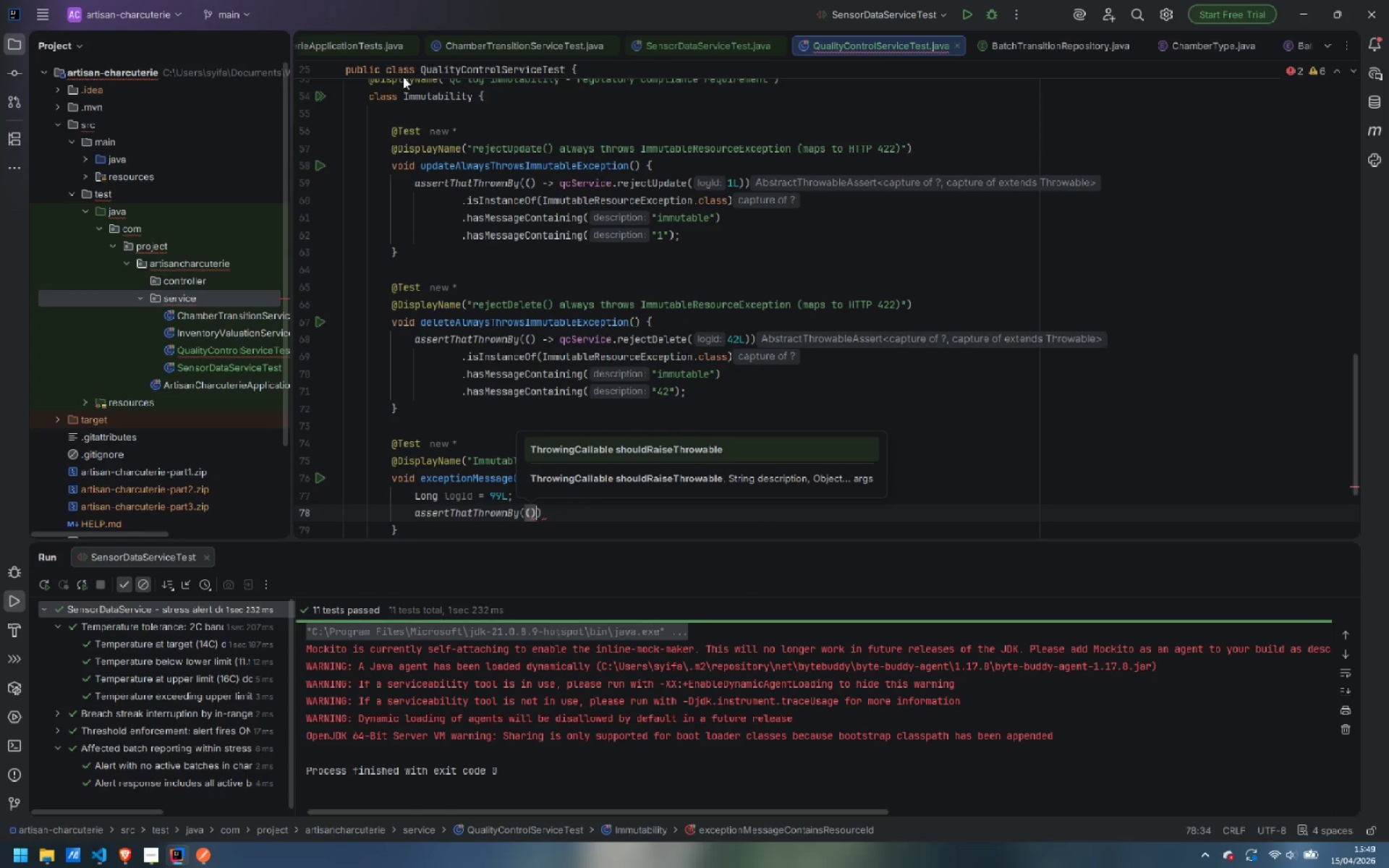 
type( -> qcService.reje)
 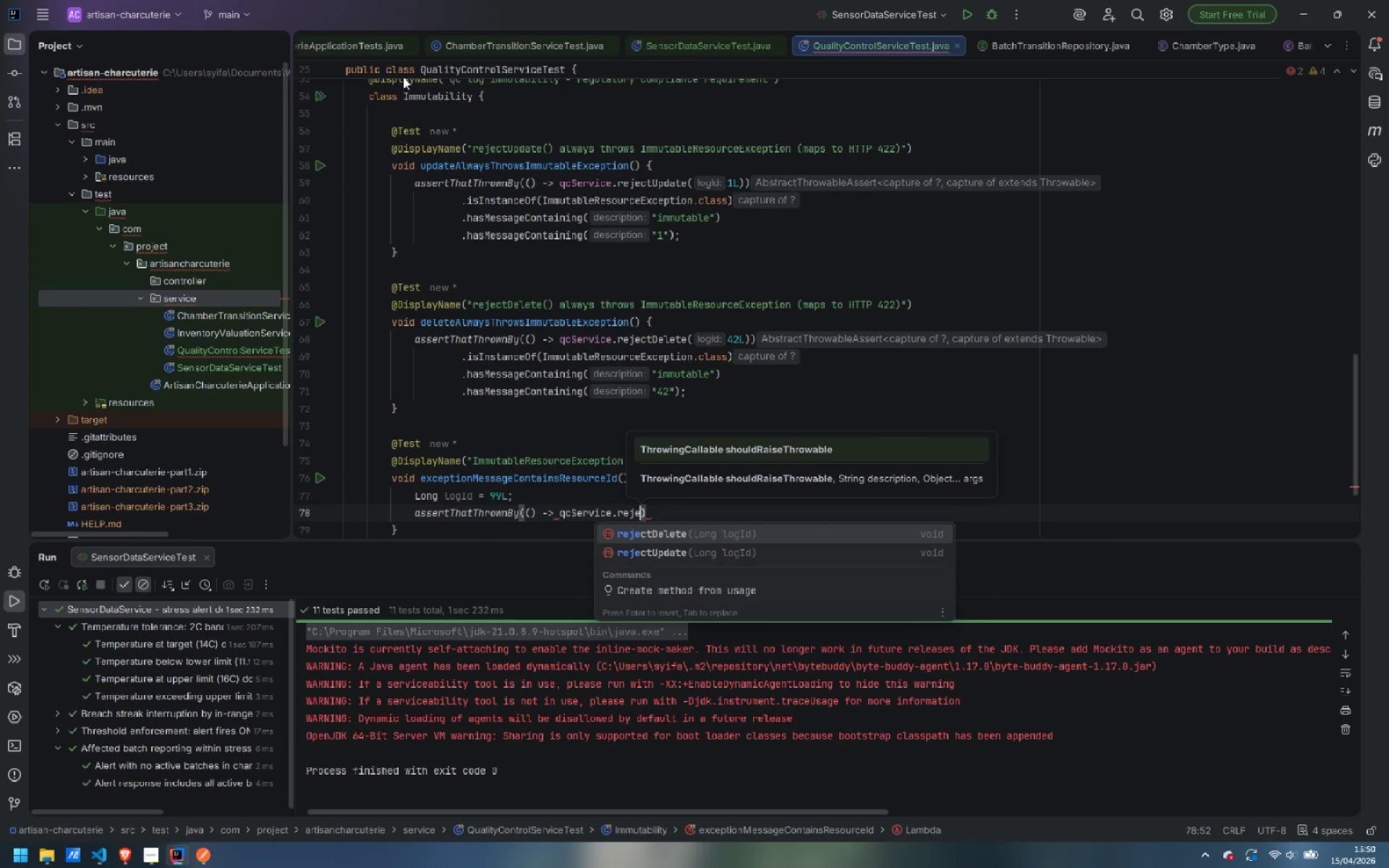 
key(ArrowDown)
 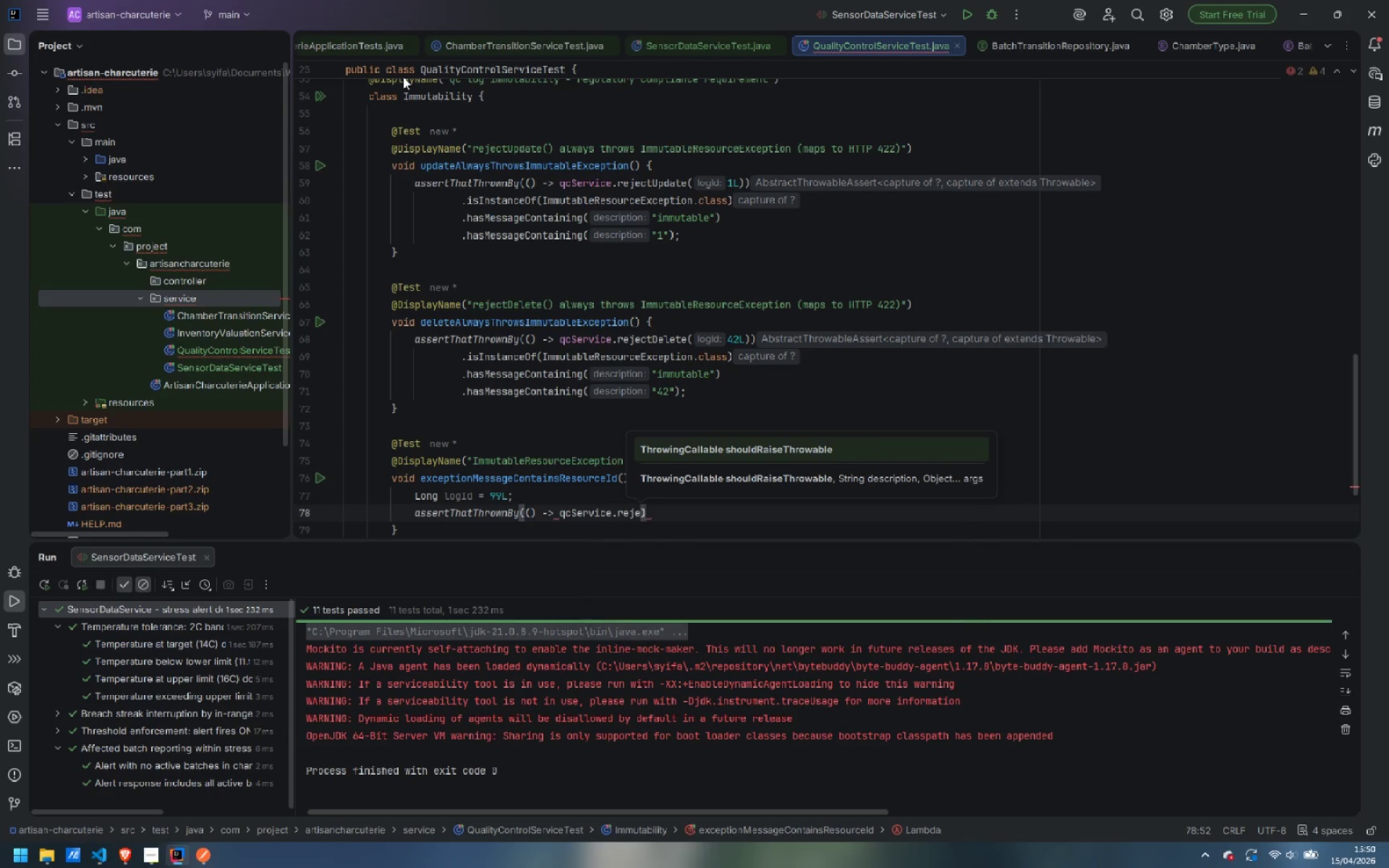 
key(Enter)
 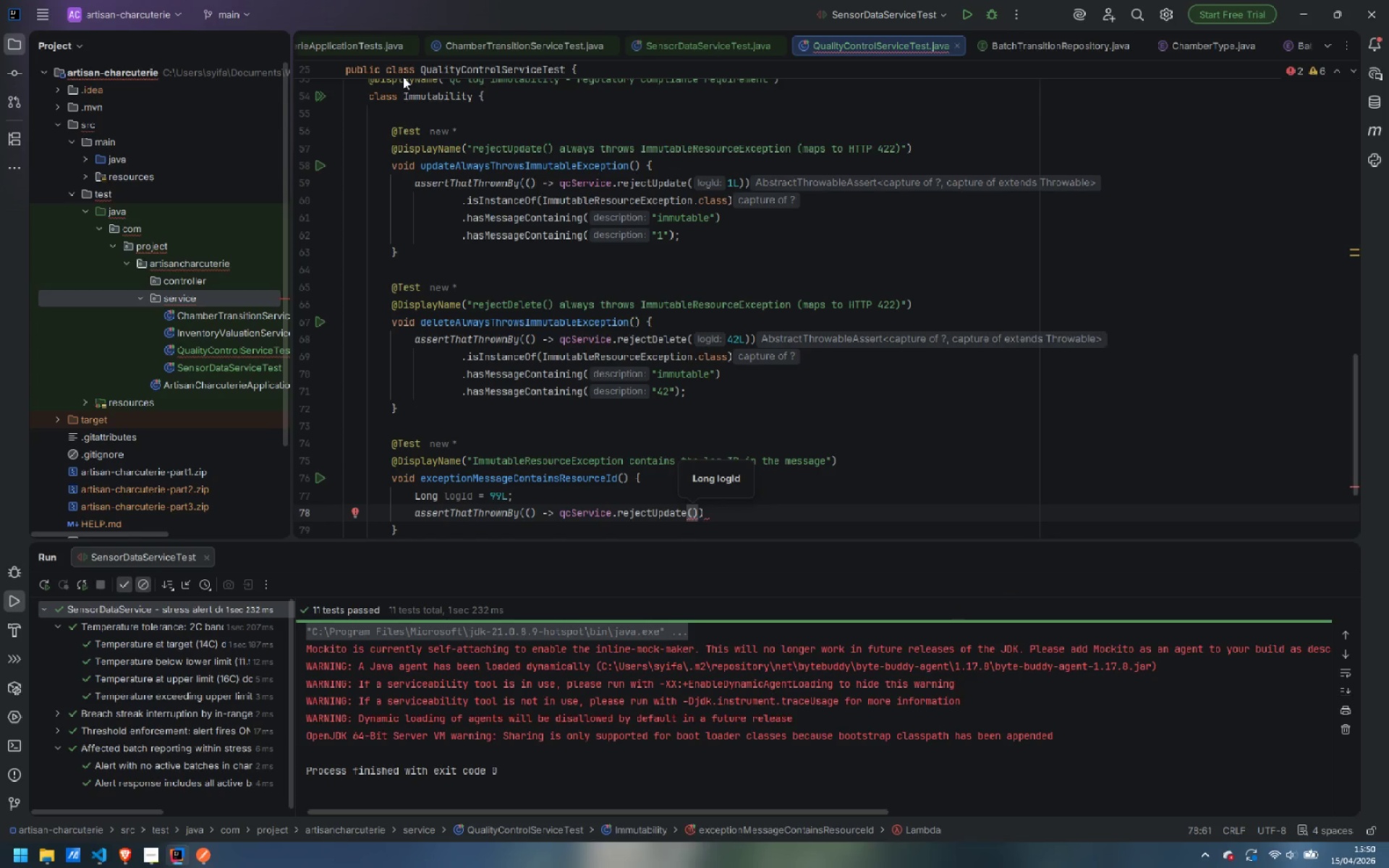 
type(logId)
 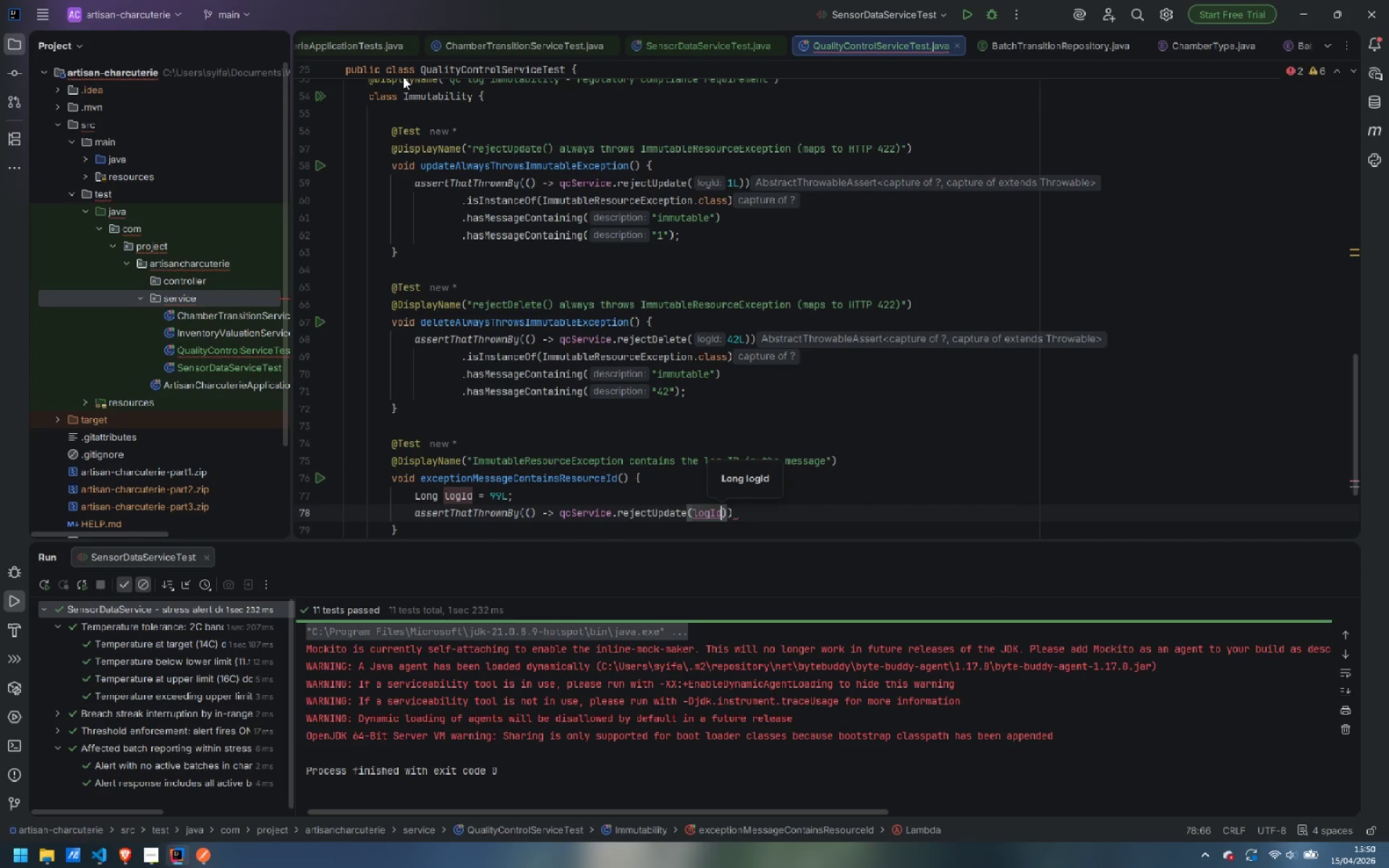 
key(ArrowRight)
 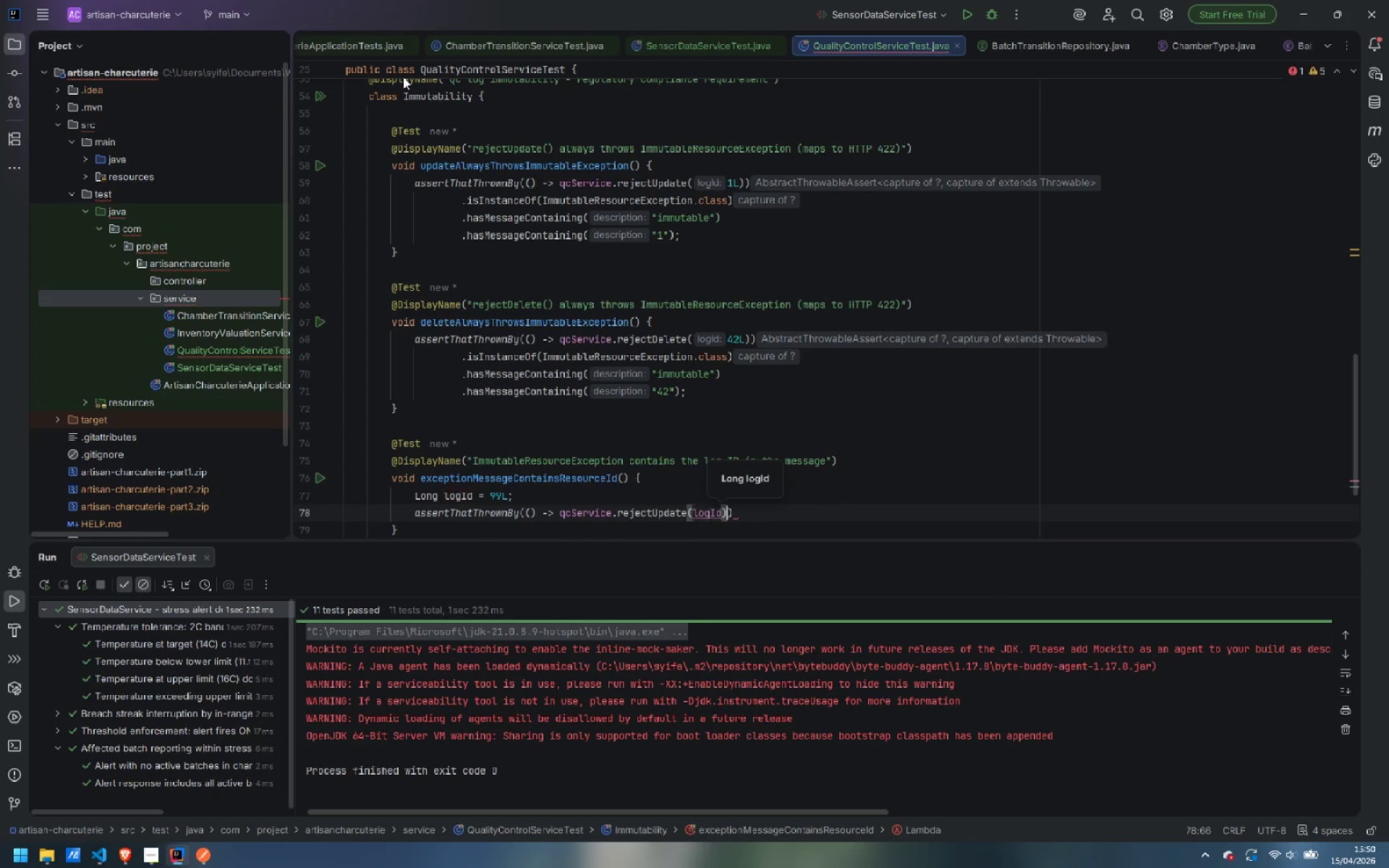 
key(ArrowRight)
 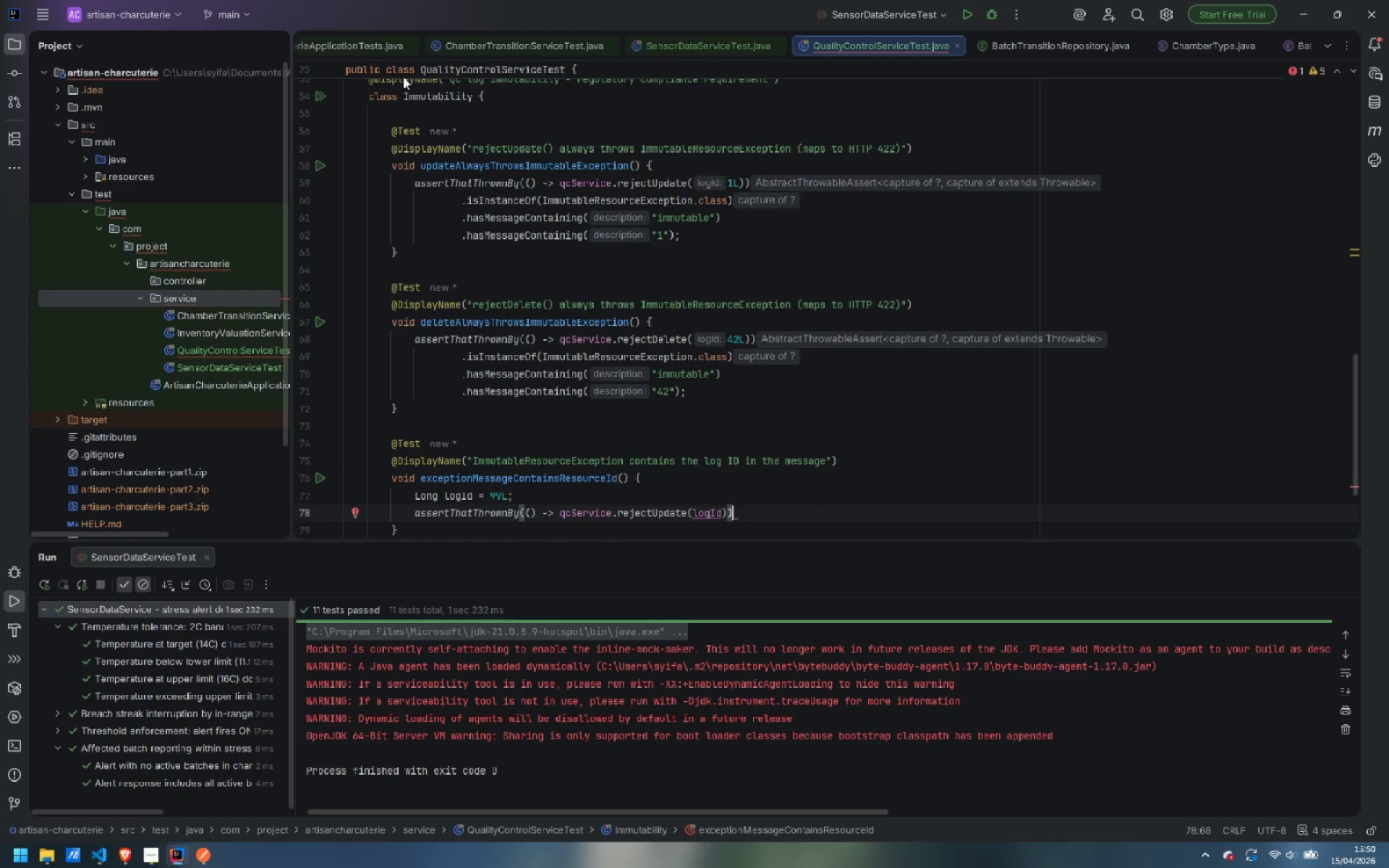 
key(Enter)
 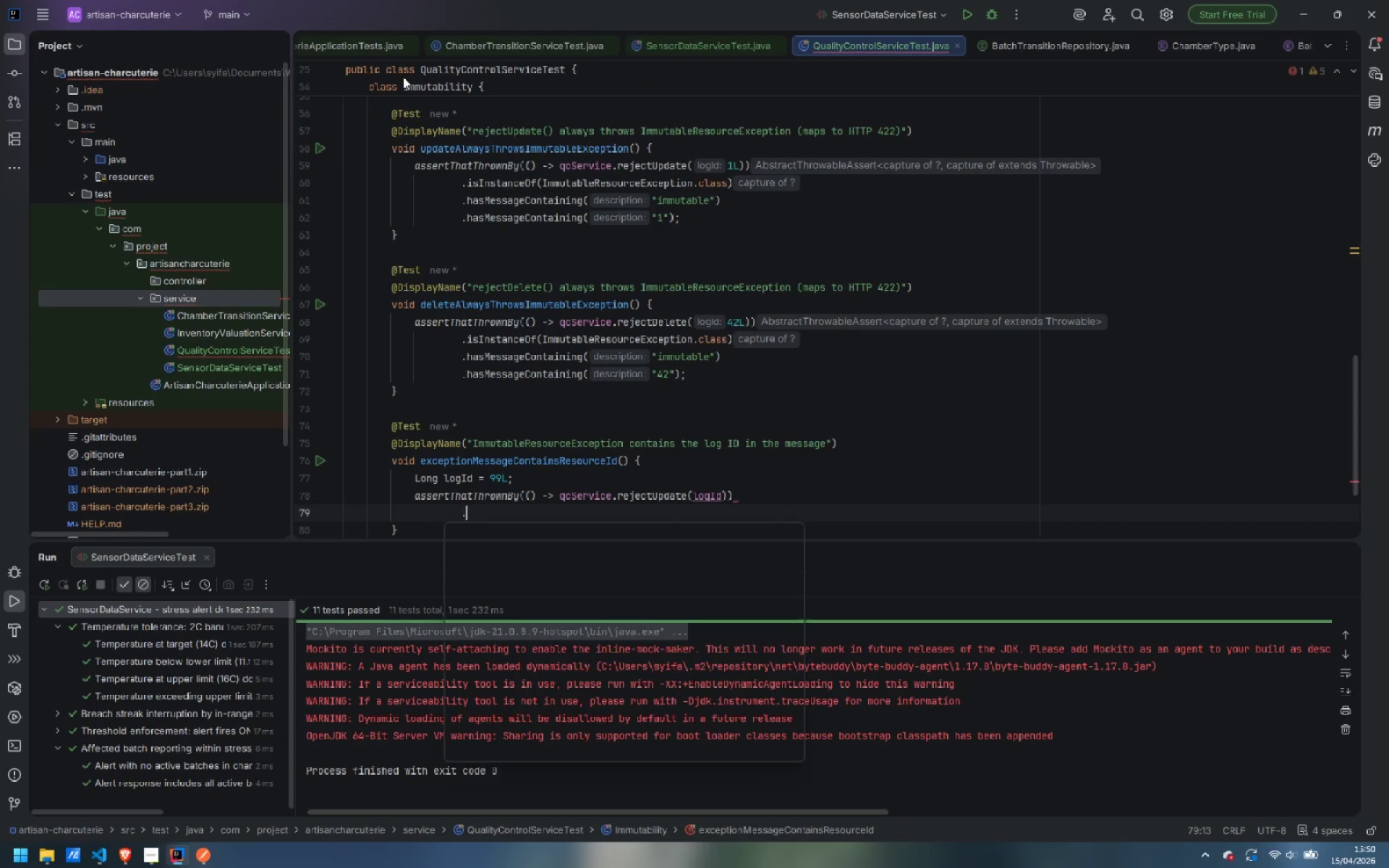 
type(.isIn)
 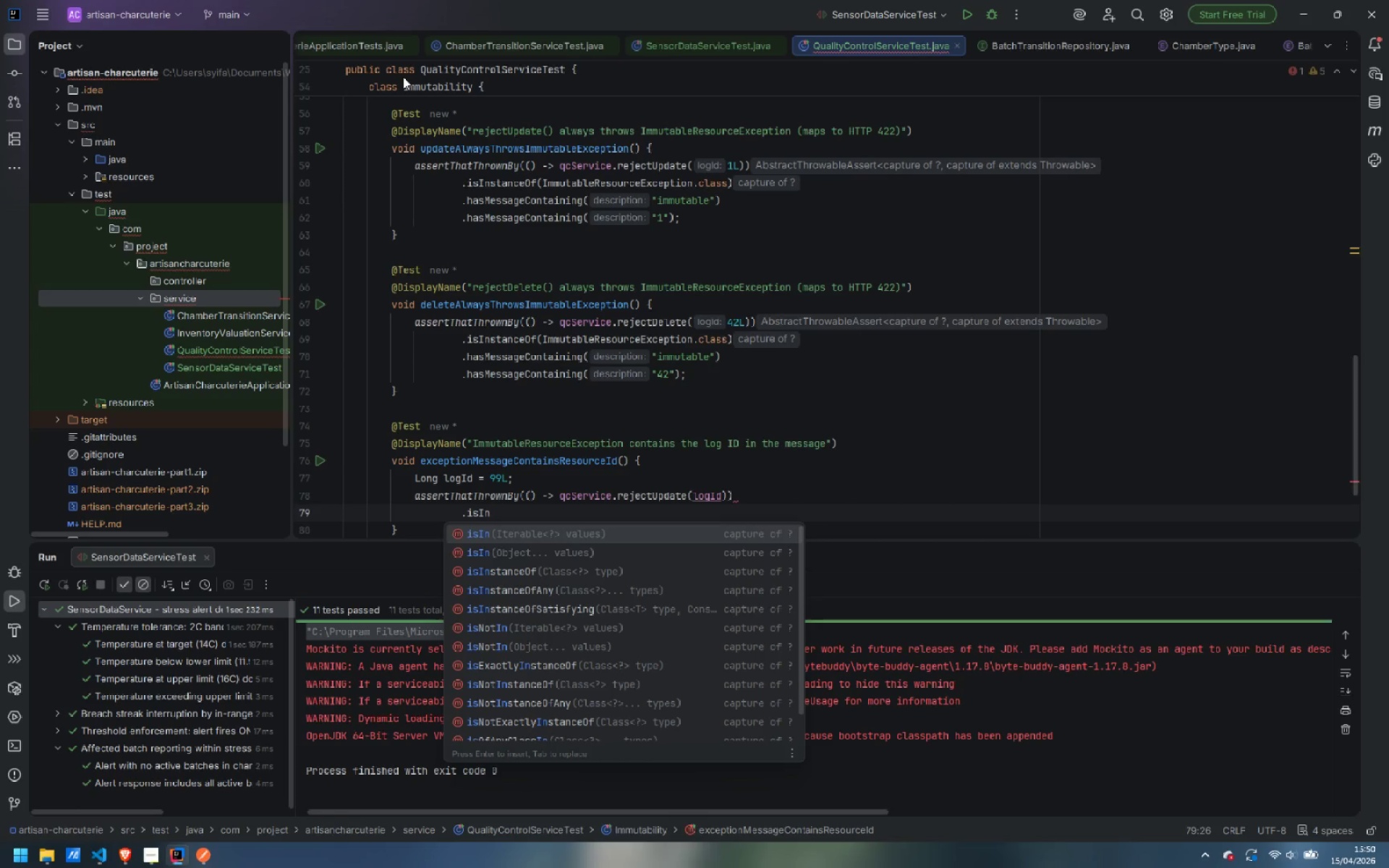 
key(ArrowDown)
 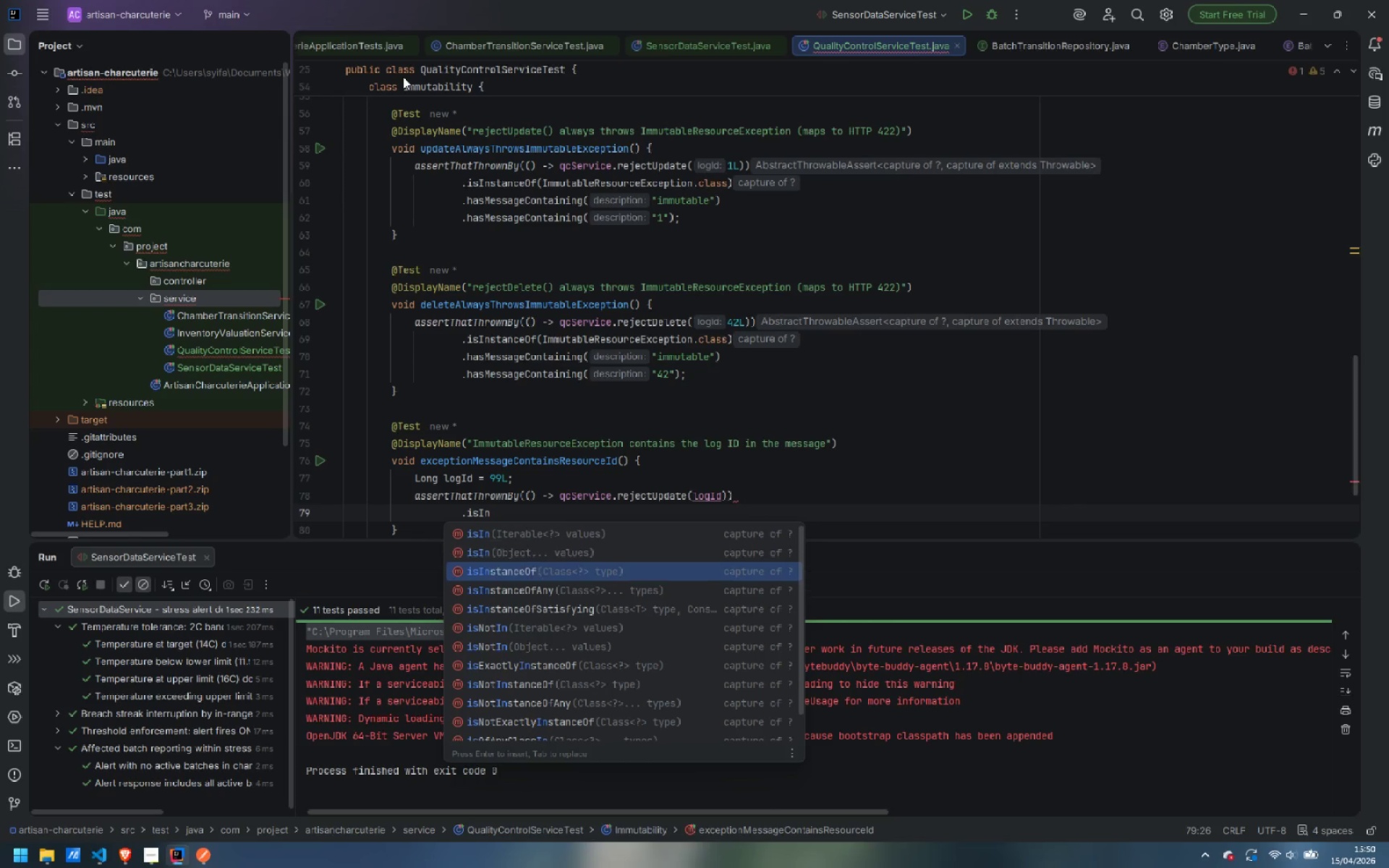 
key(ArrowDown)
 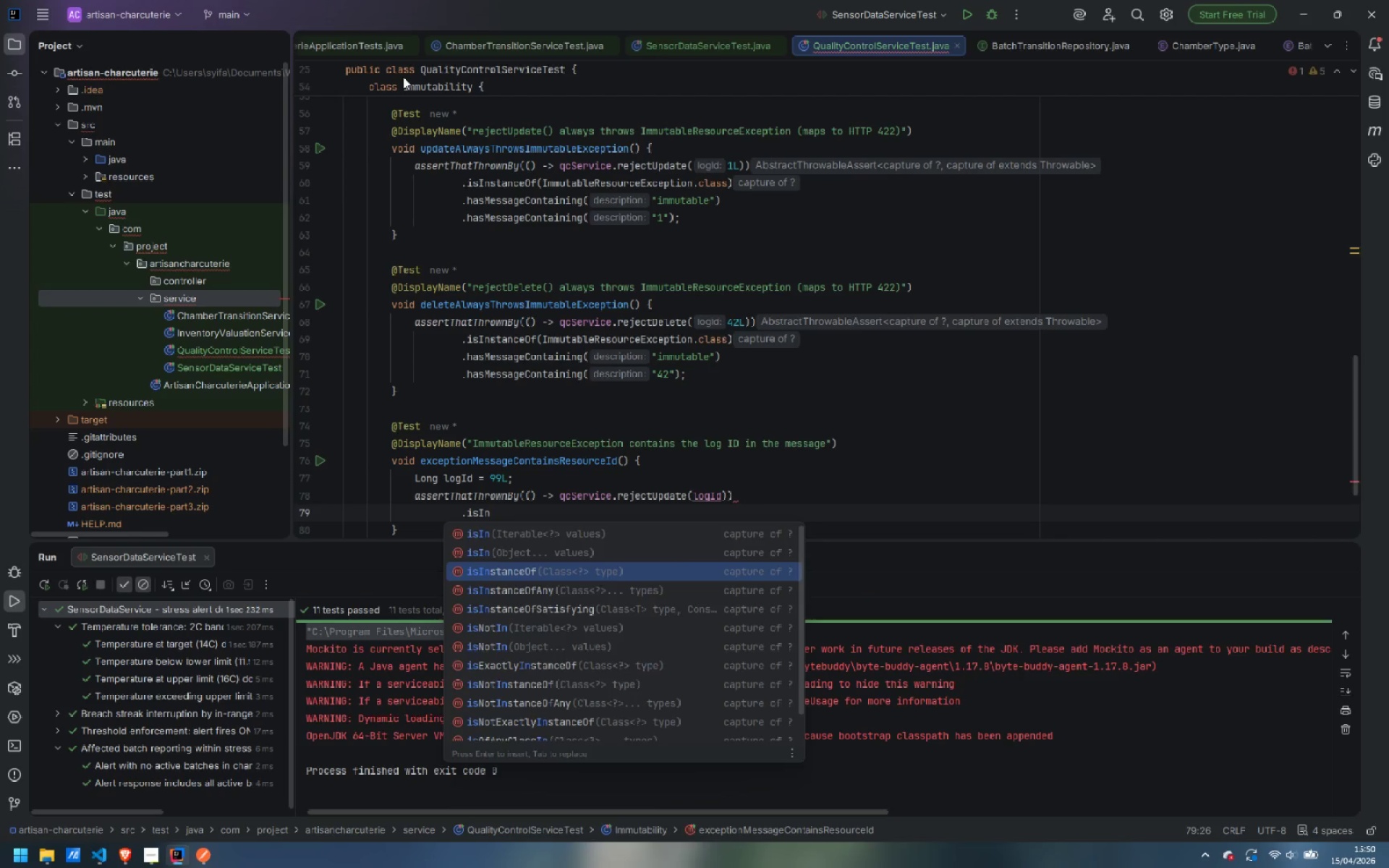 
key(Enter)
 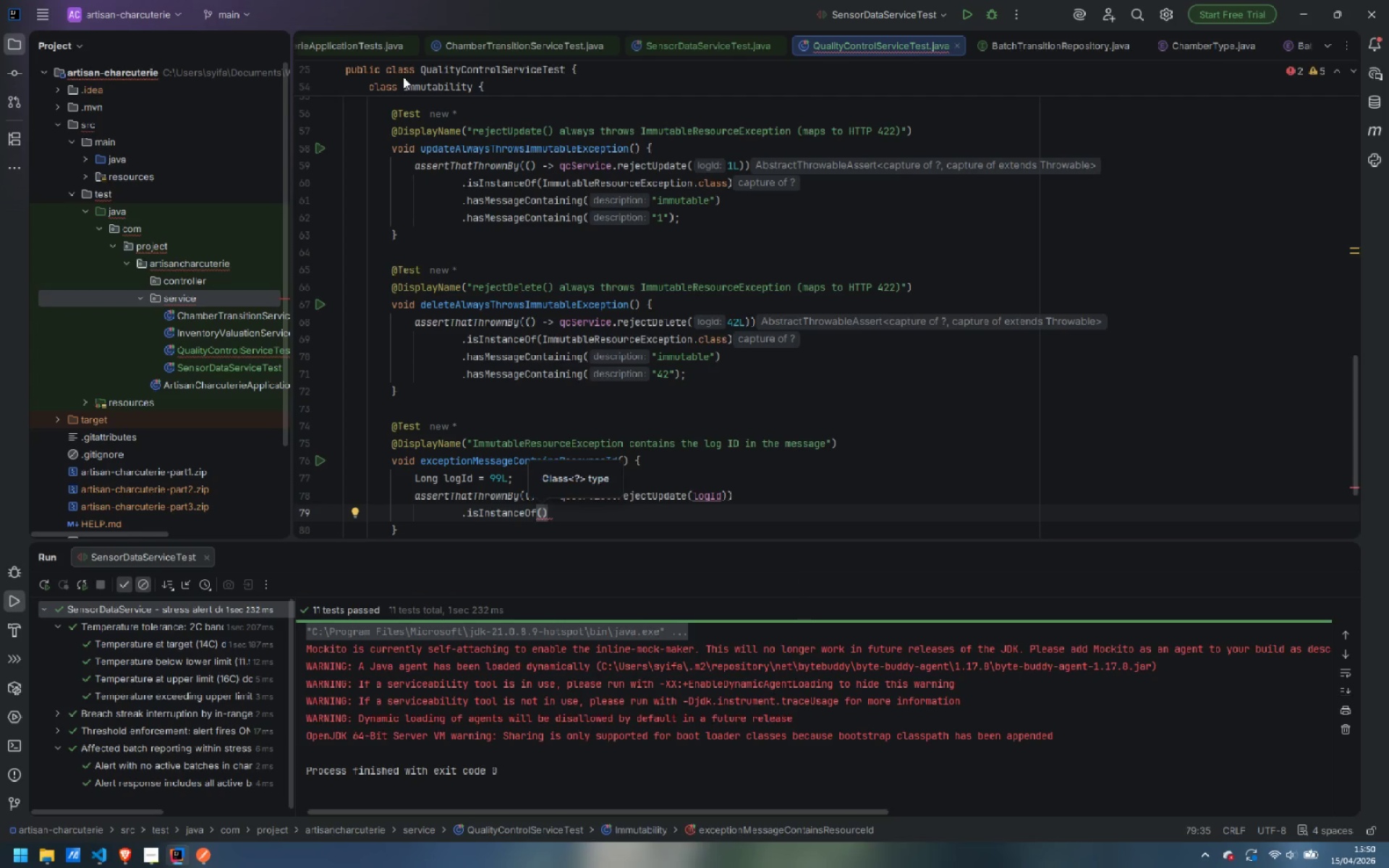 
type(Immuta)
 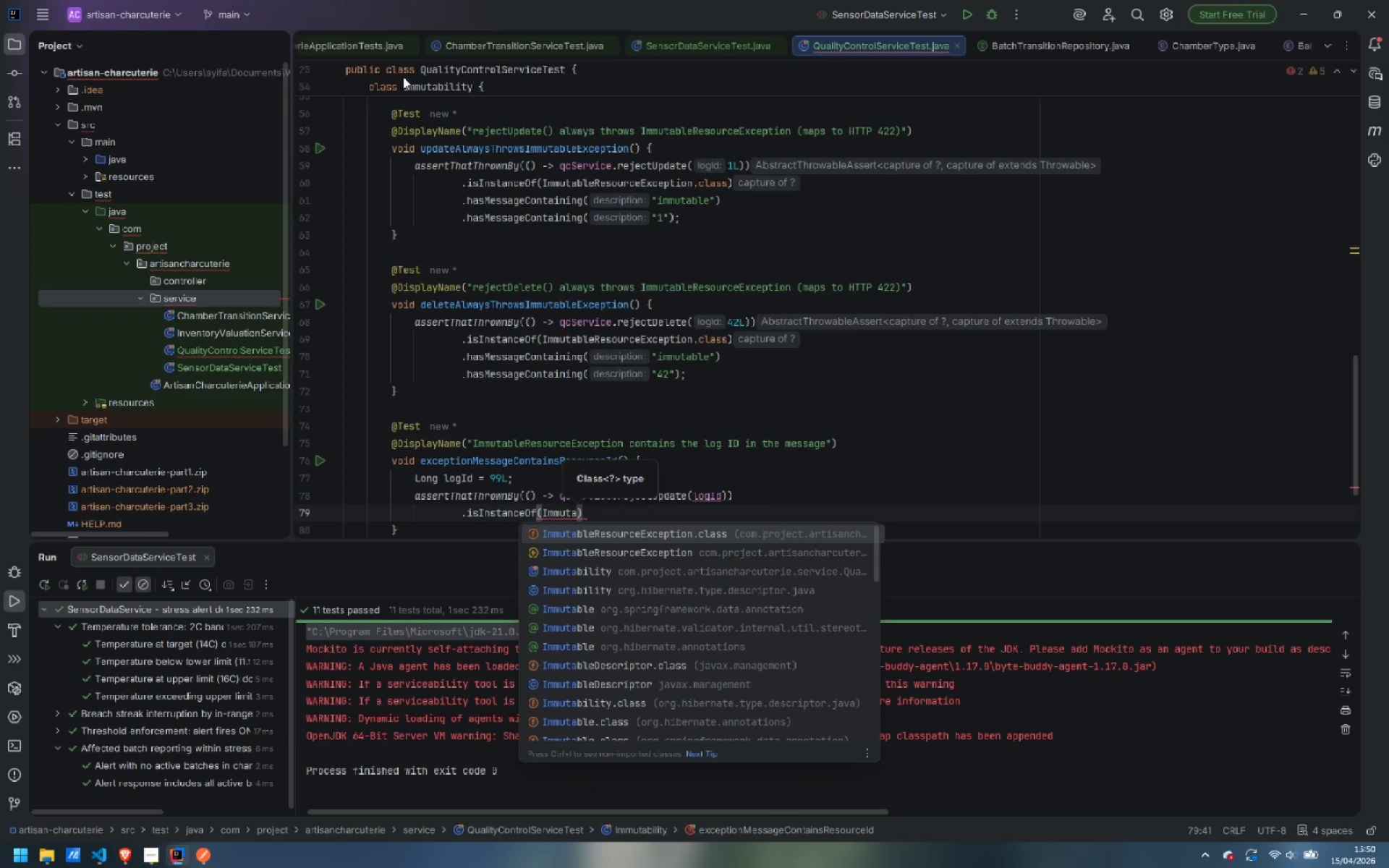 
key(Enter)
 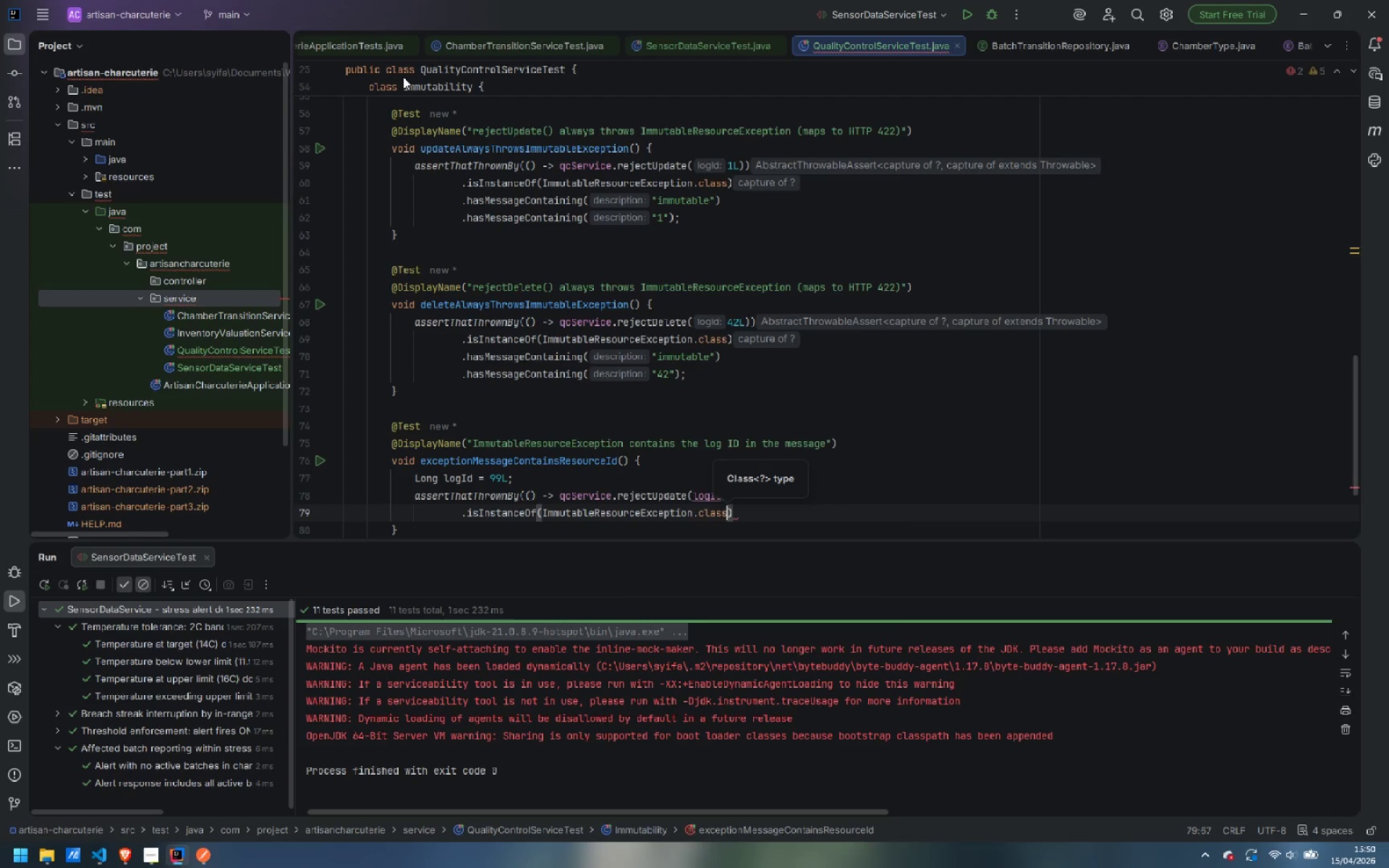 
key(ArrowRight)
 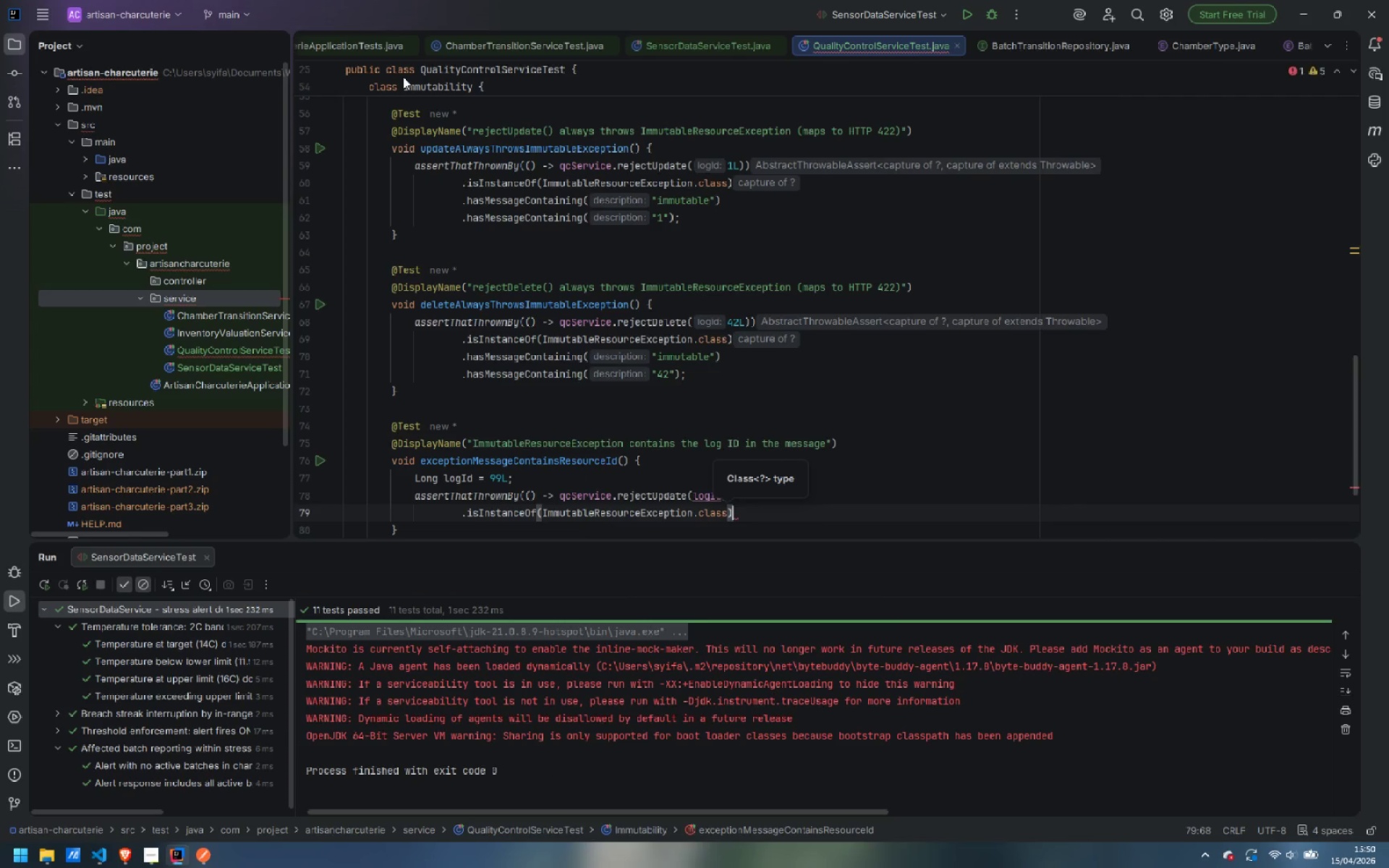 
key(Enter)
 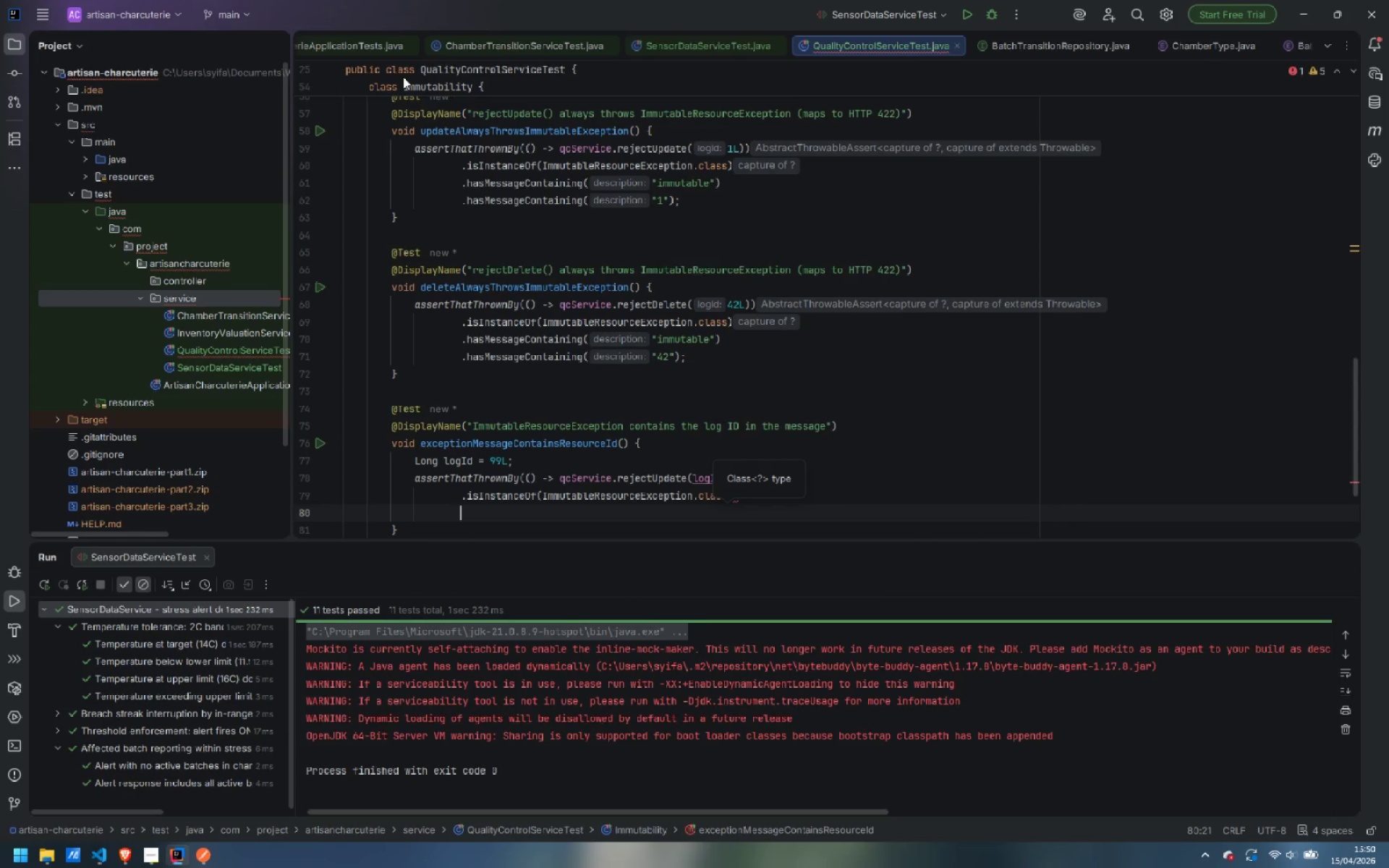 
type(.hasMe)
 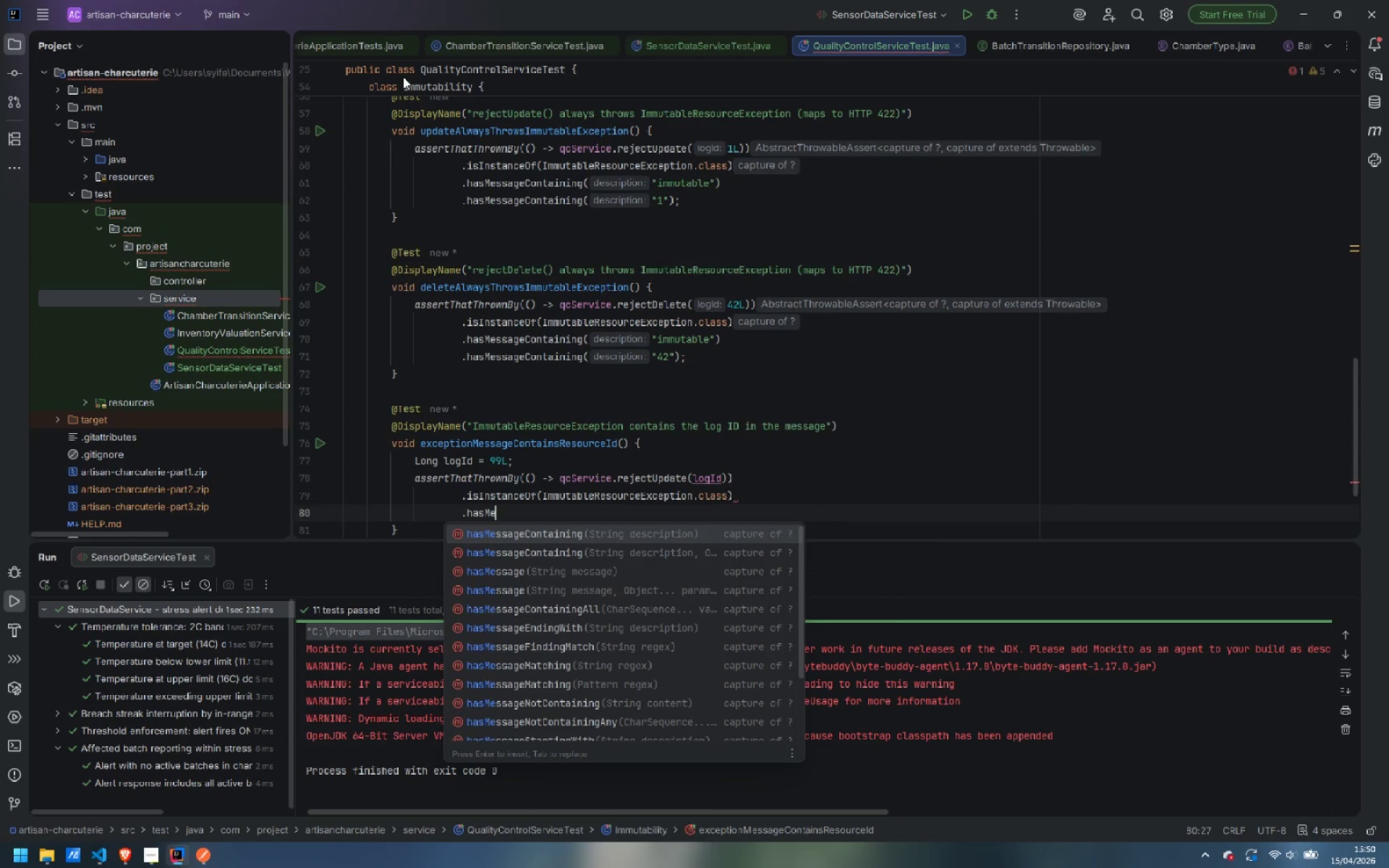 
key(Enter)
 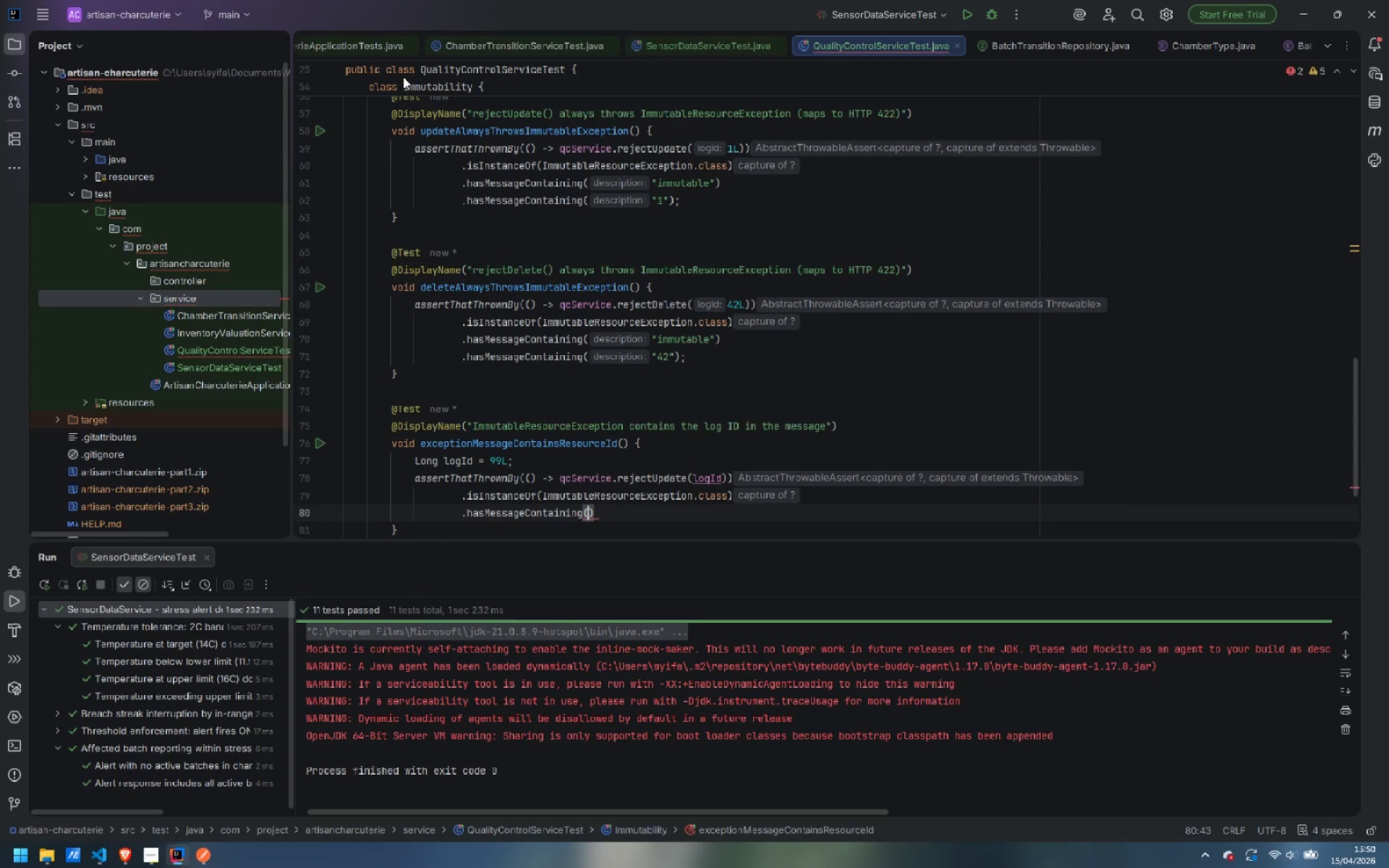 
type(logId.toStre)
key(Backspace)
type(ing)
 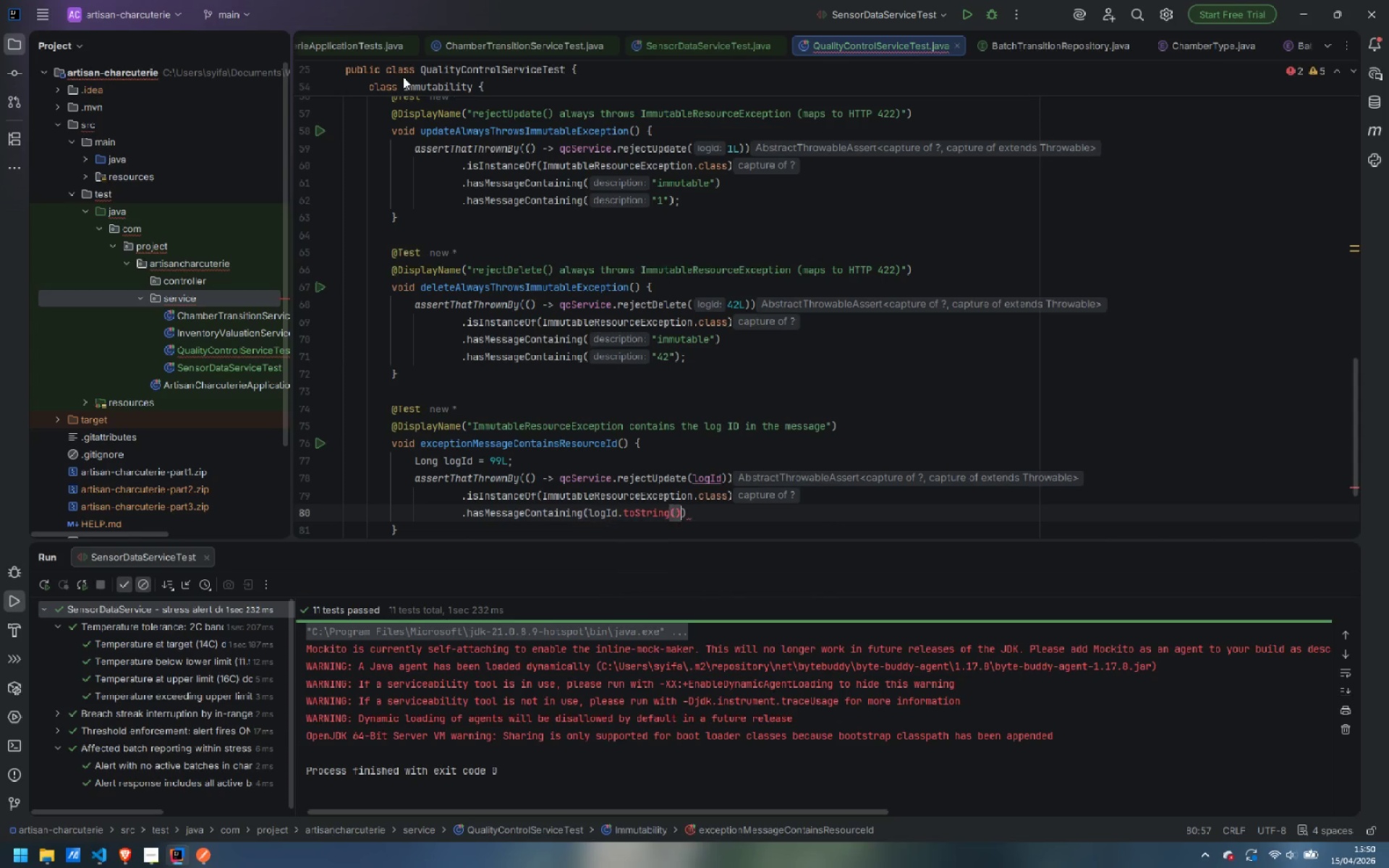 
key(Enter)
 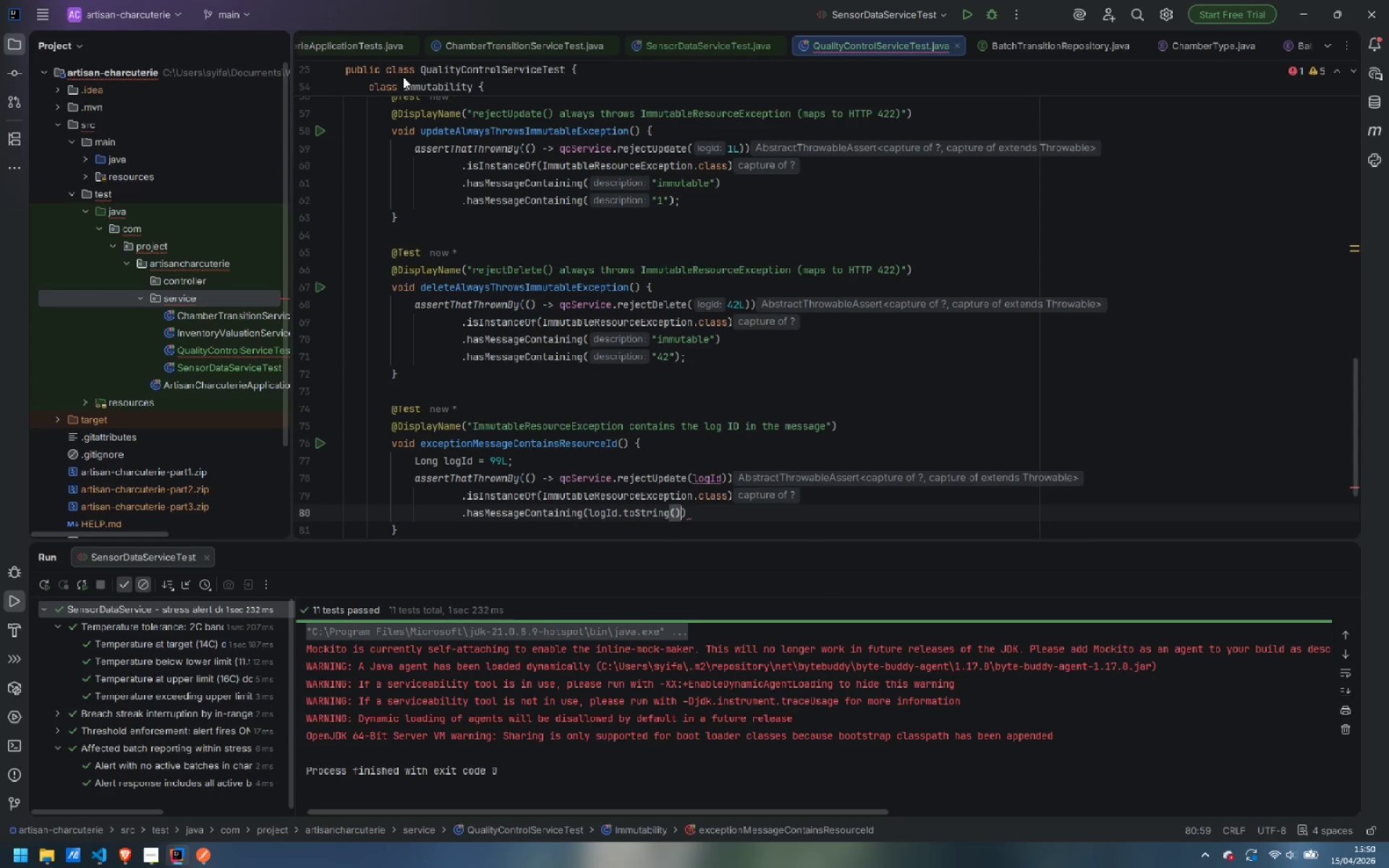 
key(ArrowRight)
 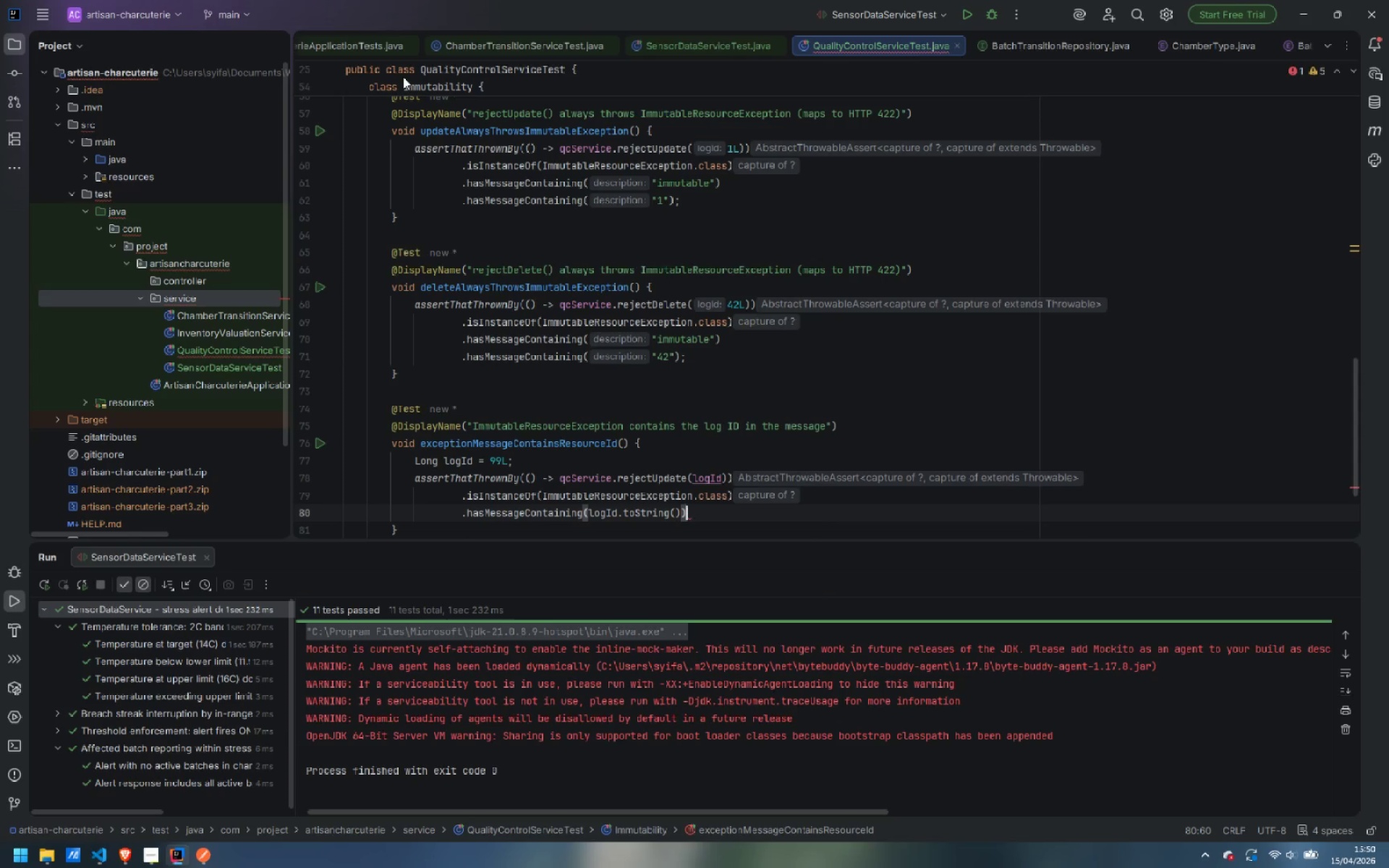 
key(Semicolon)
 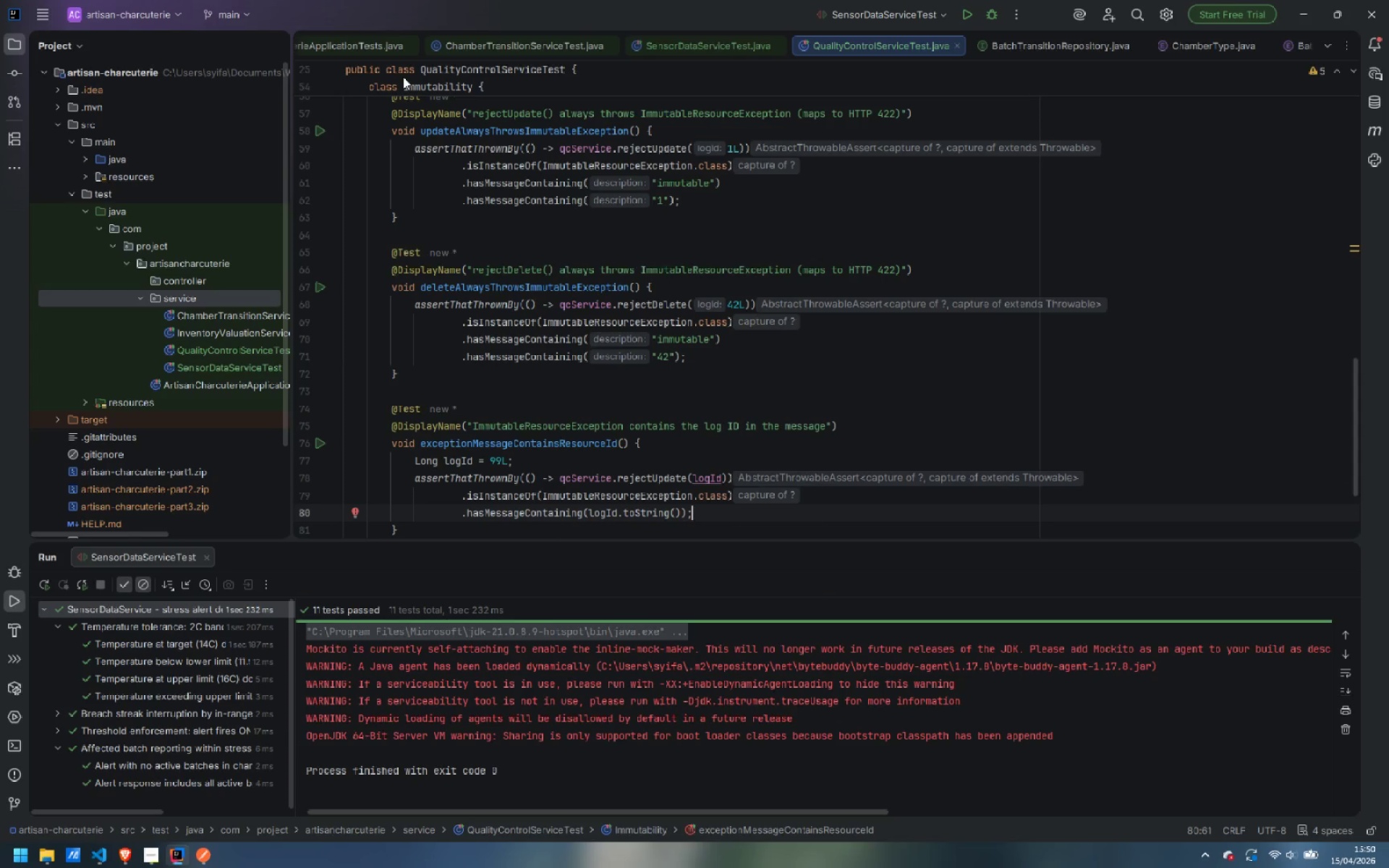 
key(ArrowDown)
 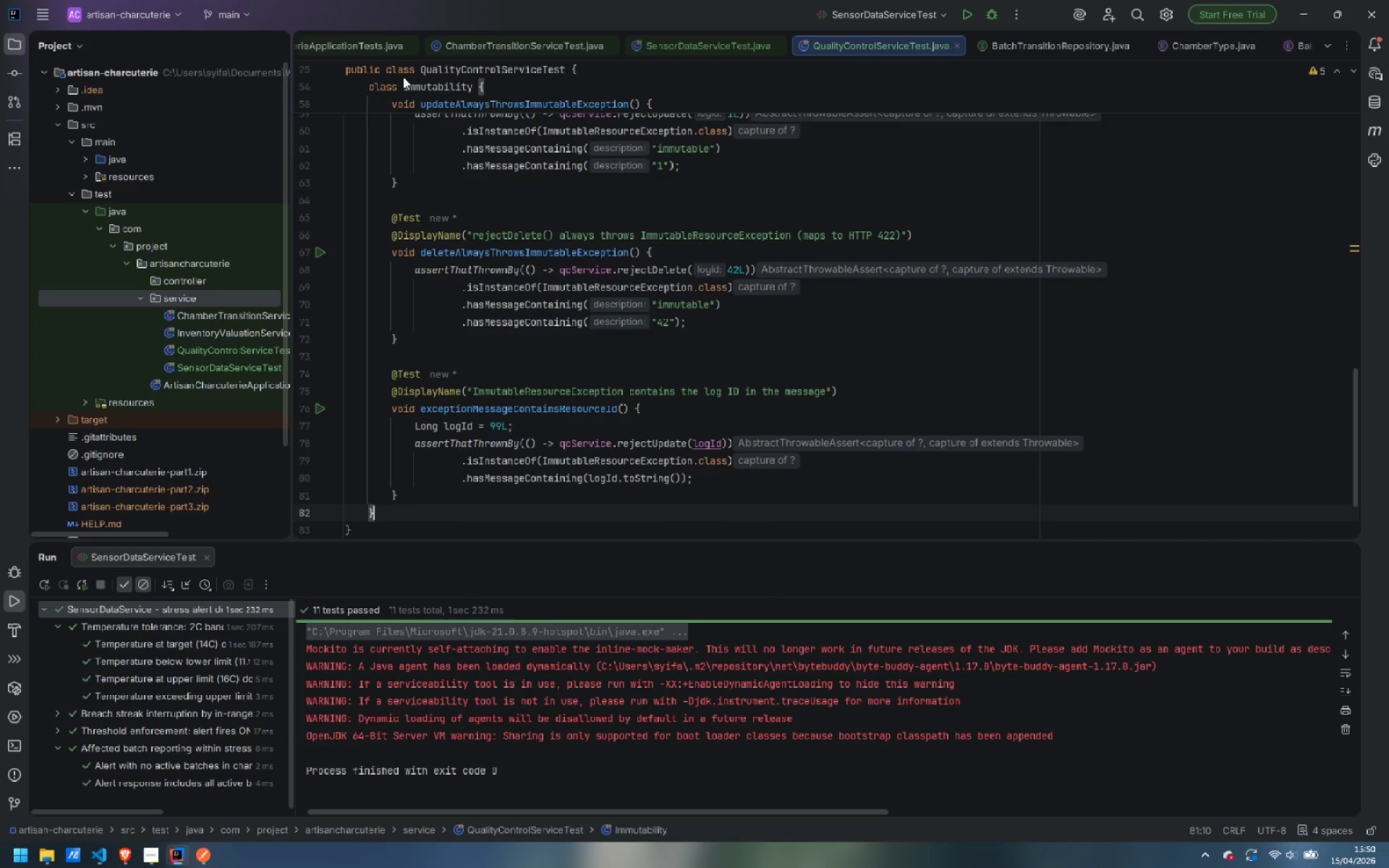 
key(ArrowDown)
 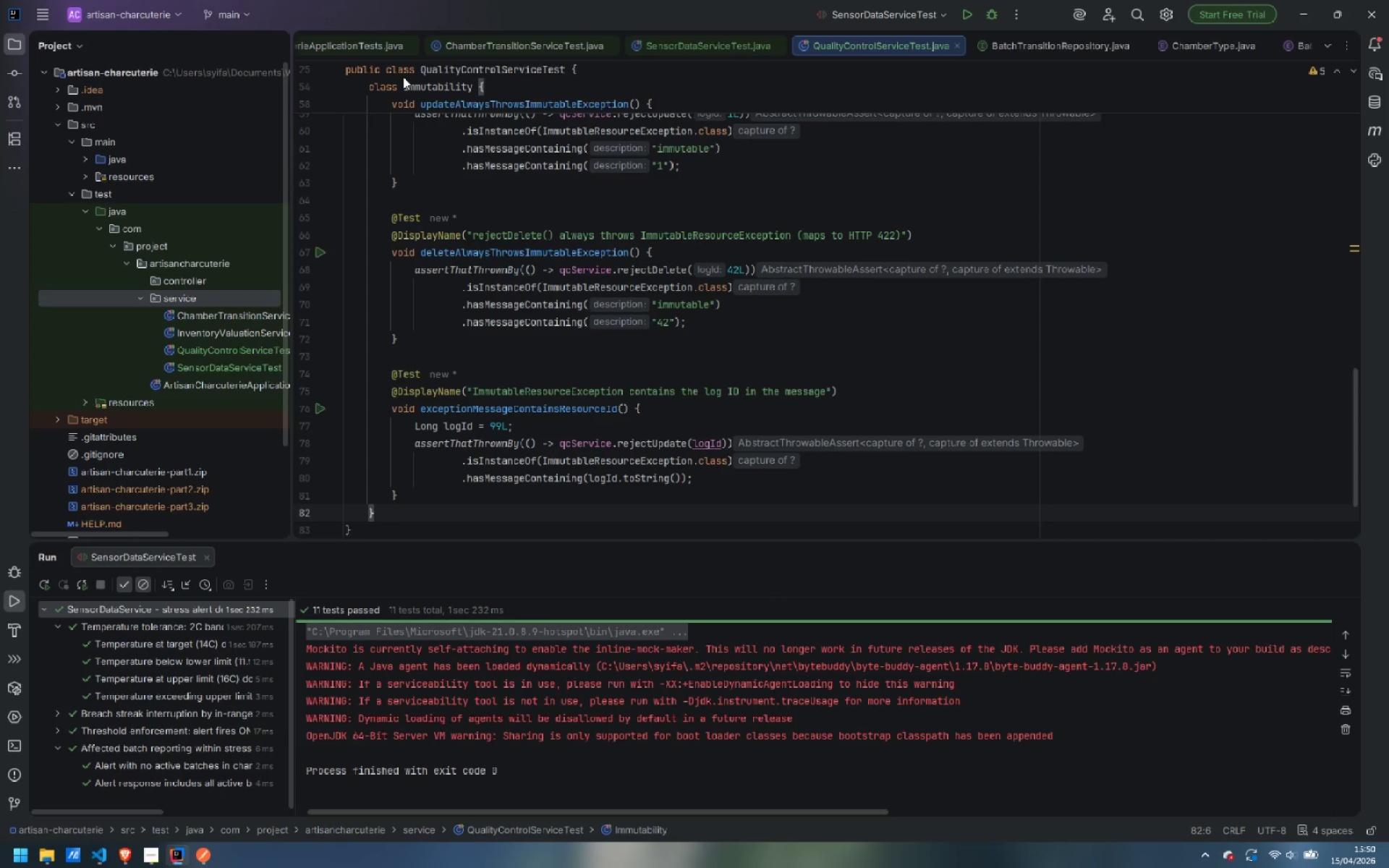 
key(Enter)
 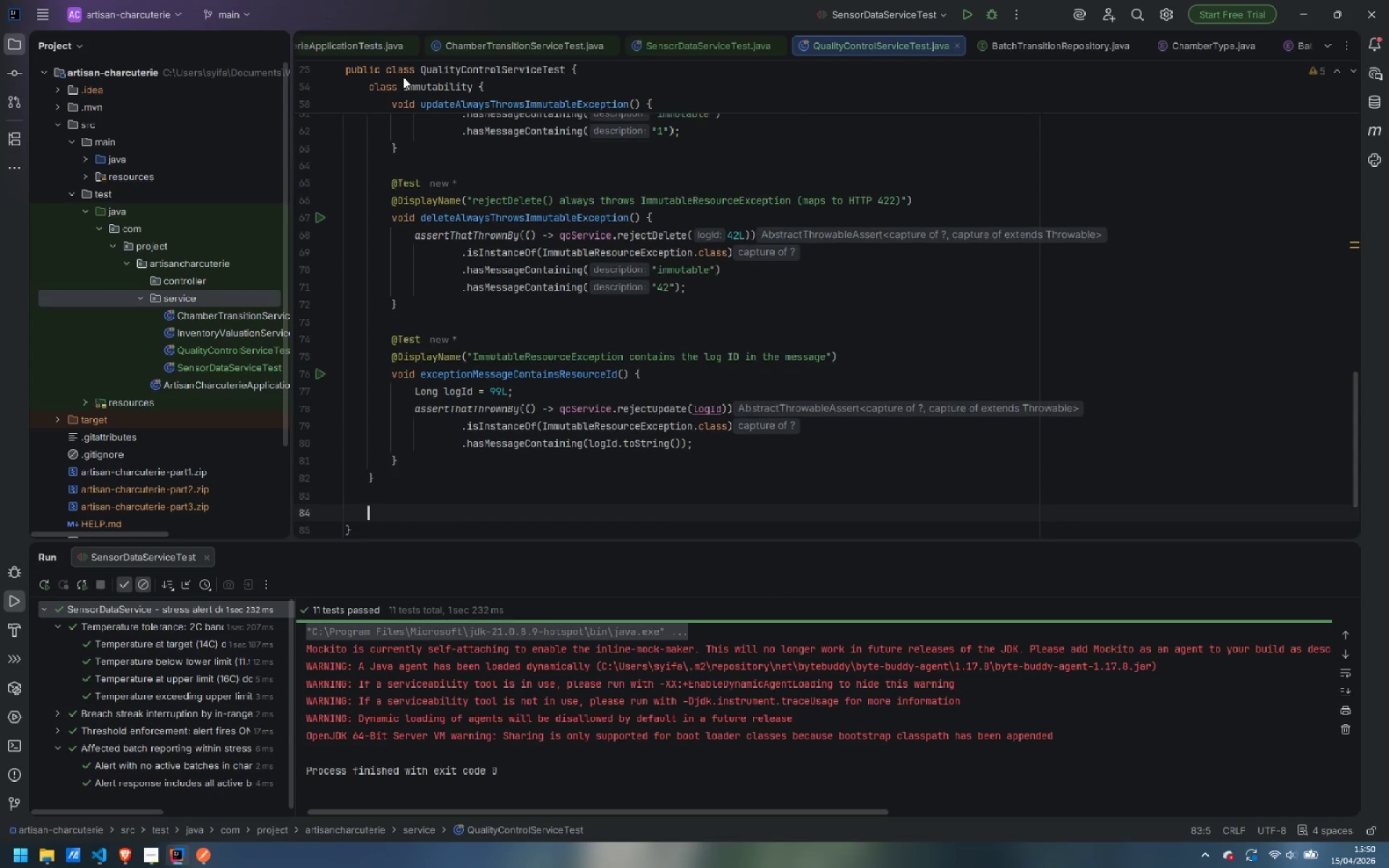 
key(Enter)
 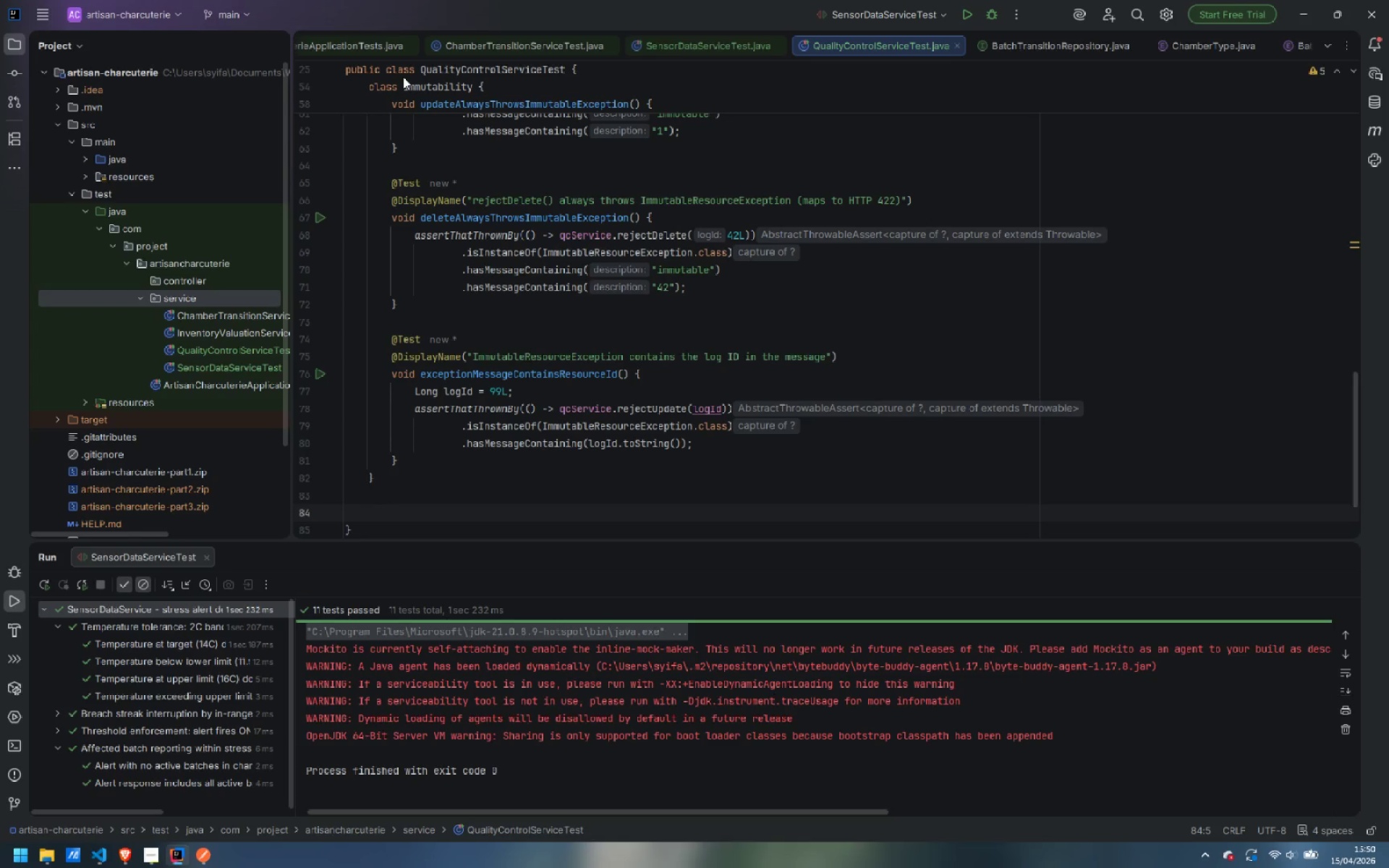 
type(// Helpers)
 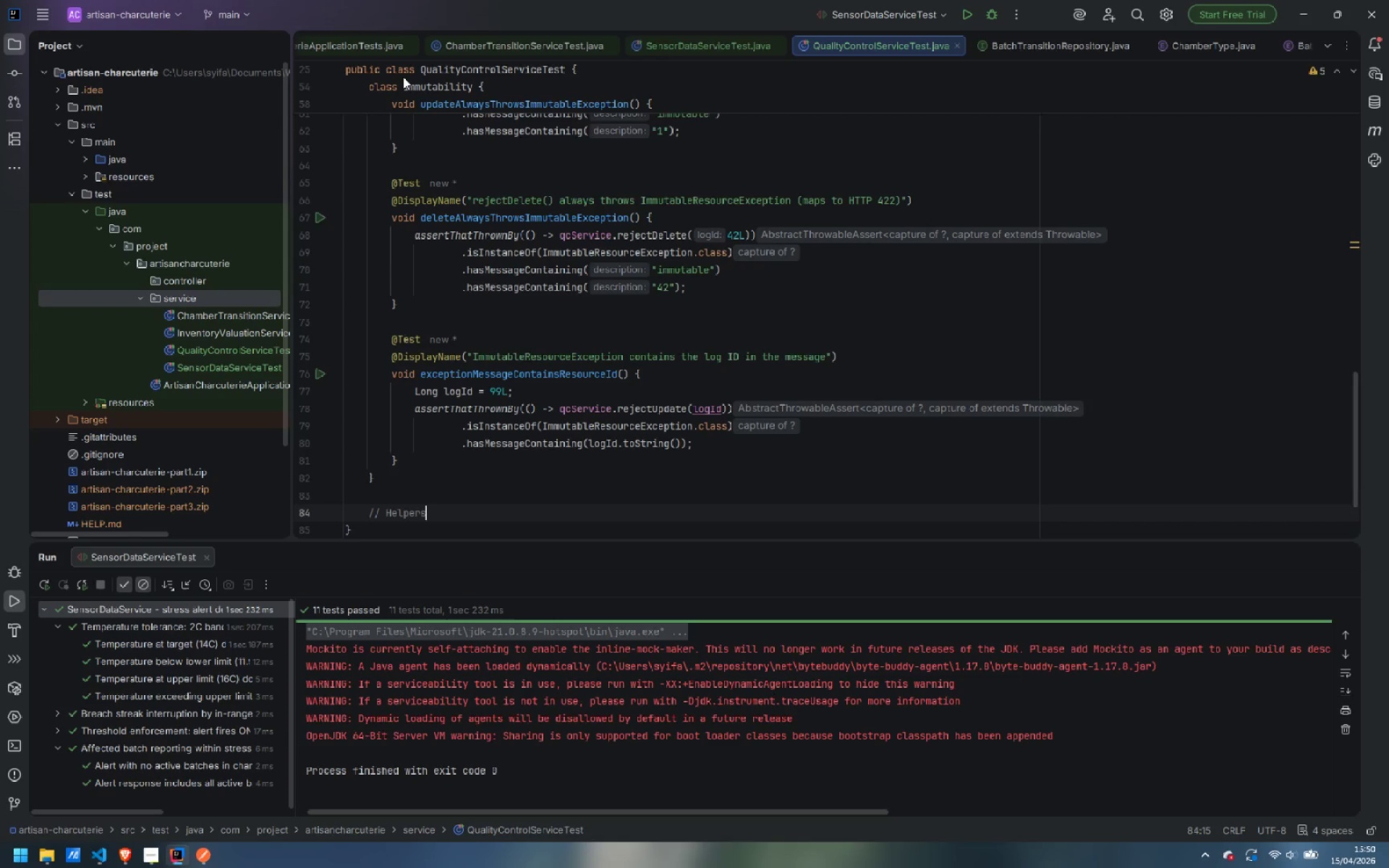 
key(Enter)
 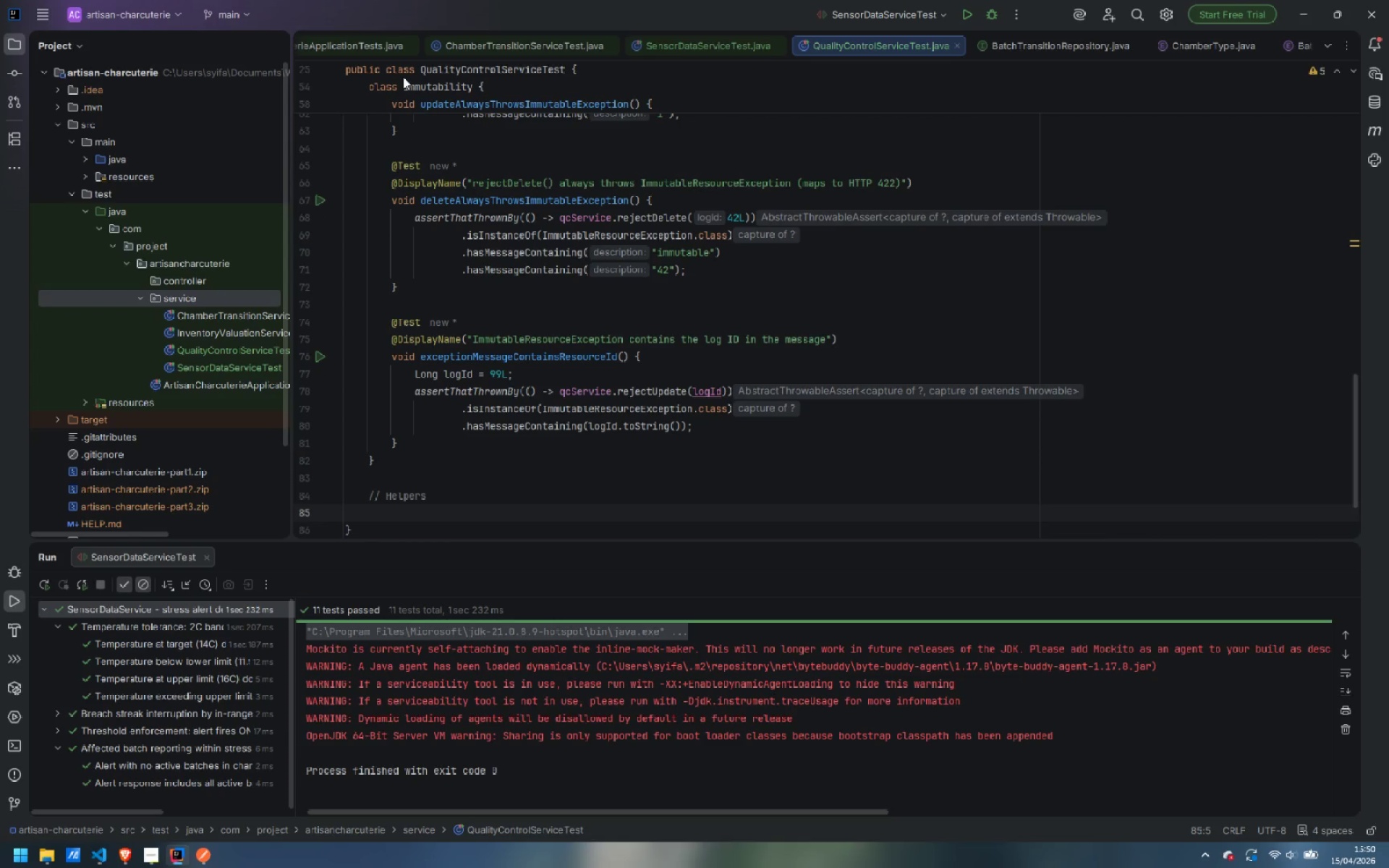 
key(Enter)
 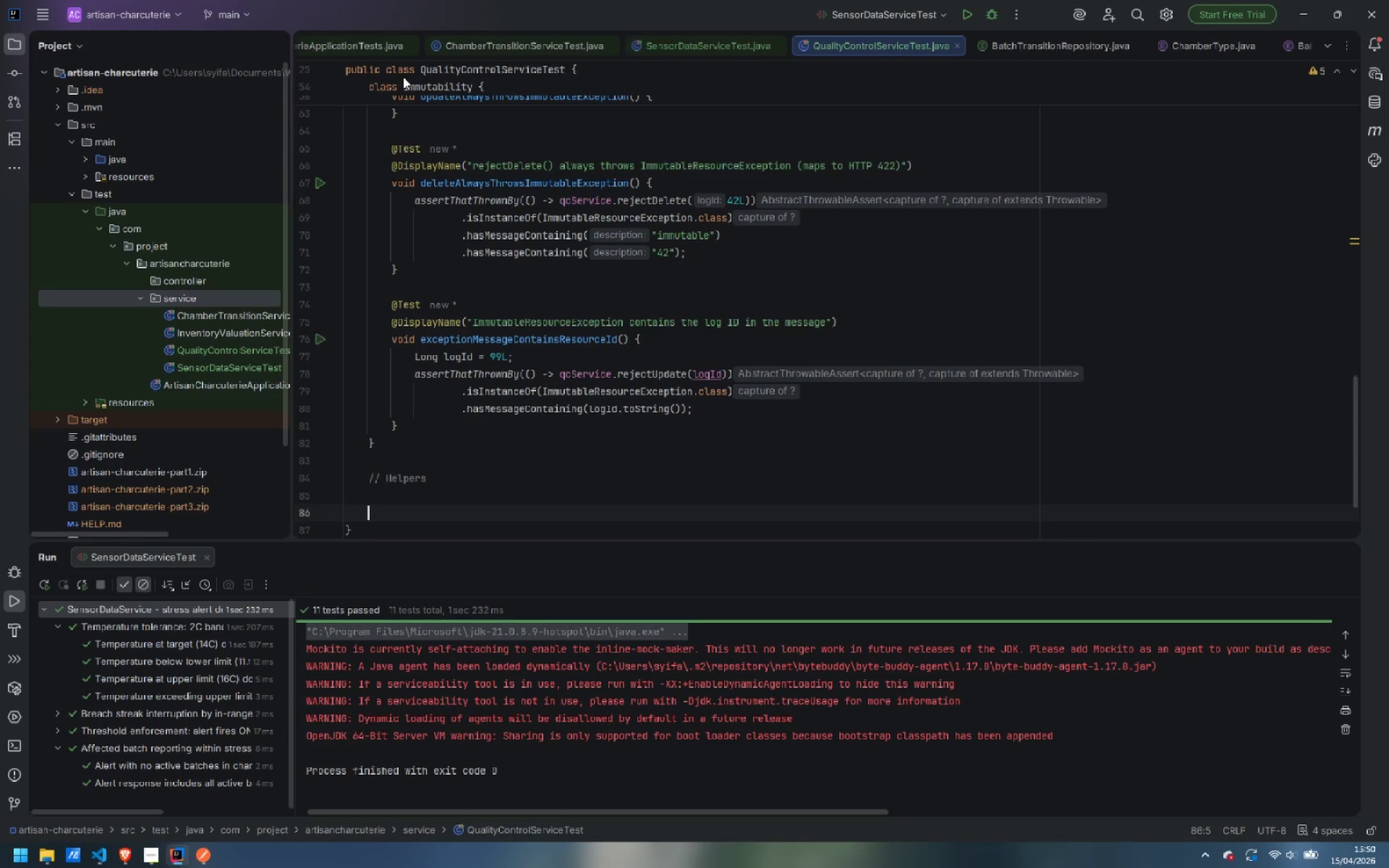 
type(private QualityControlLogRequest)
 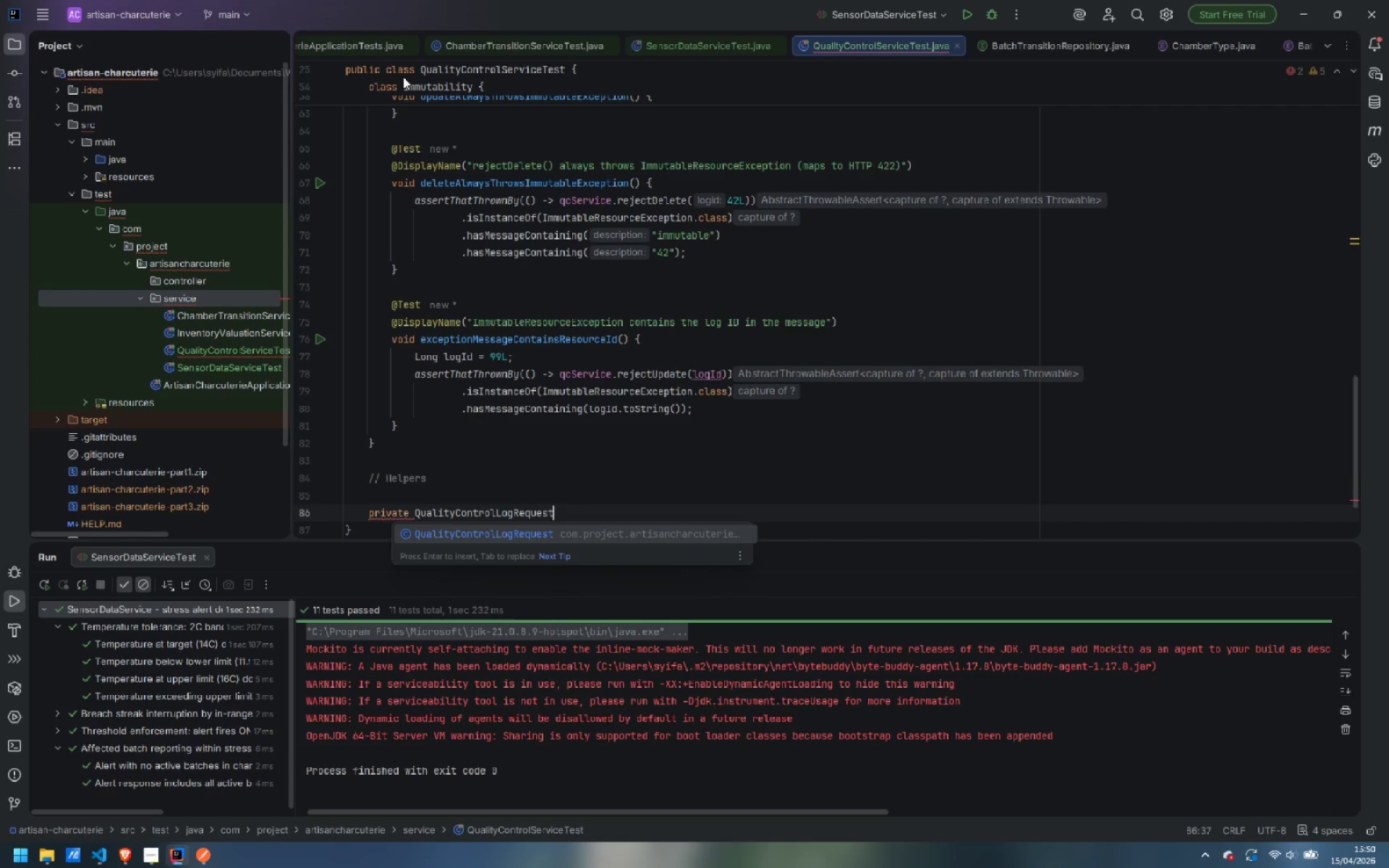 
key(Enter)
 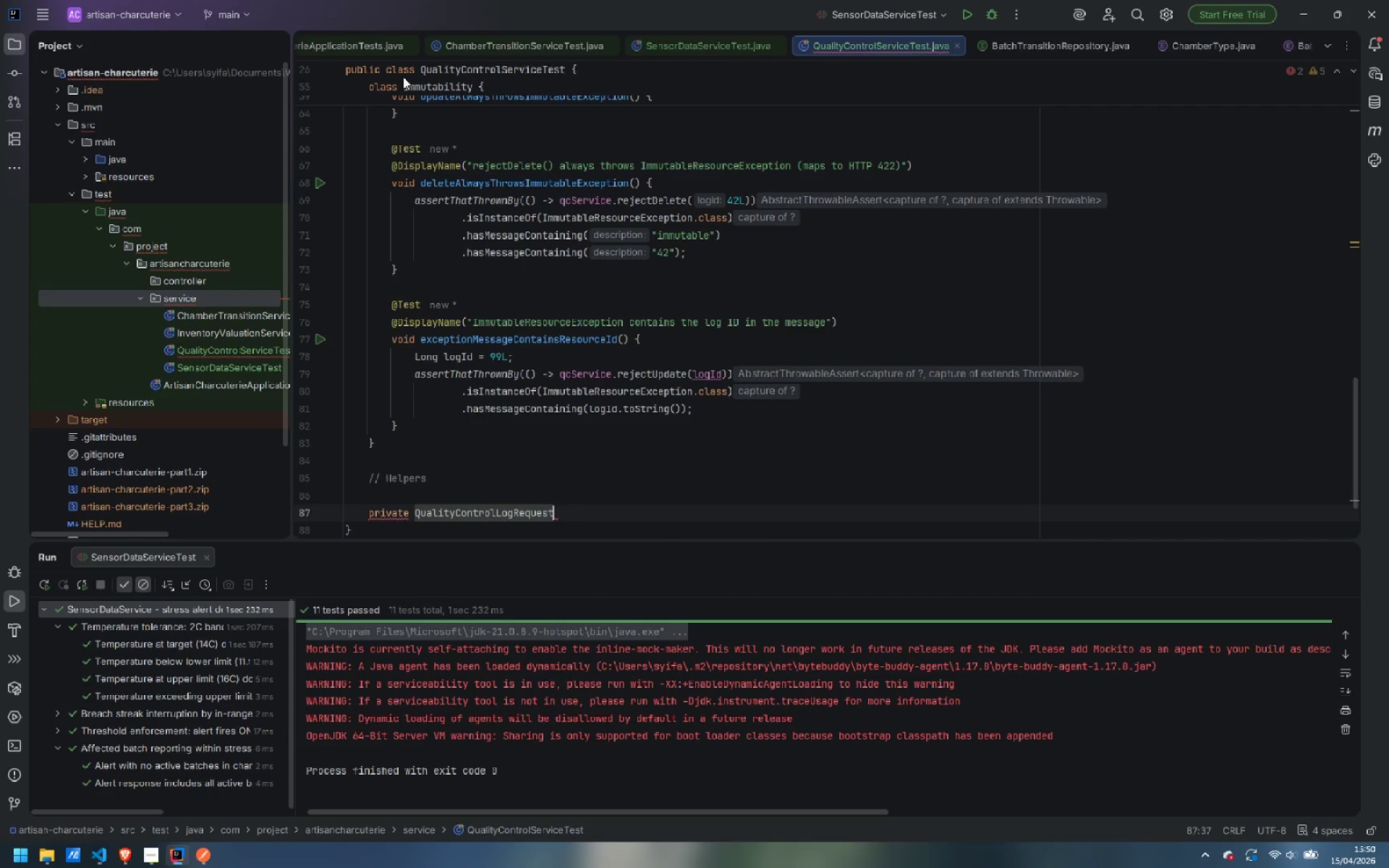 
type( buildRequk)
key(Backspace)
type(est(int weekNumber, BigDecimal)
 